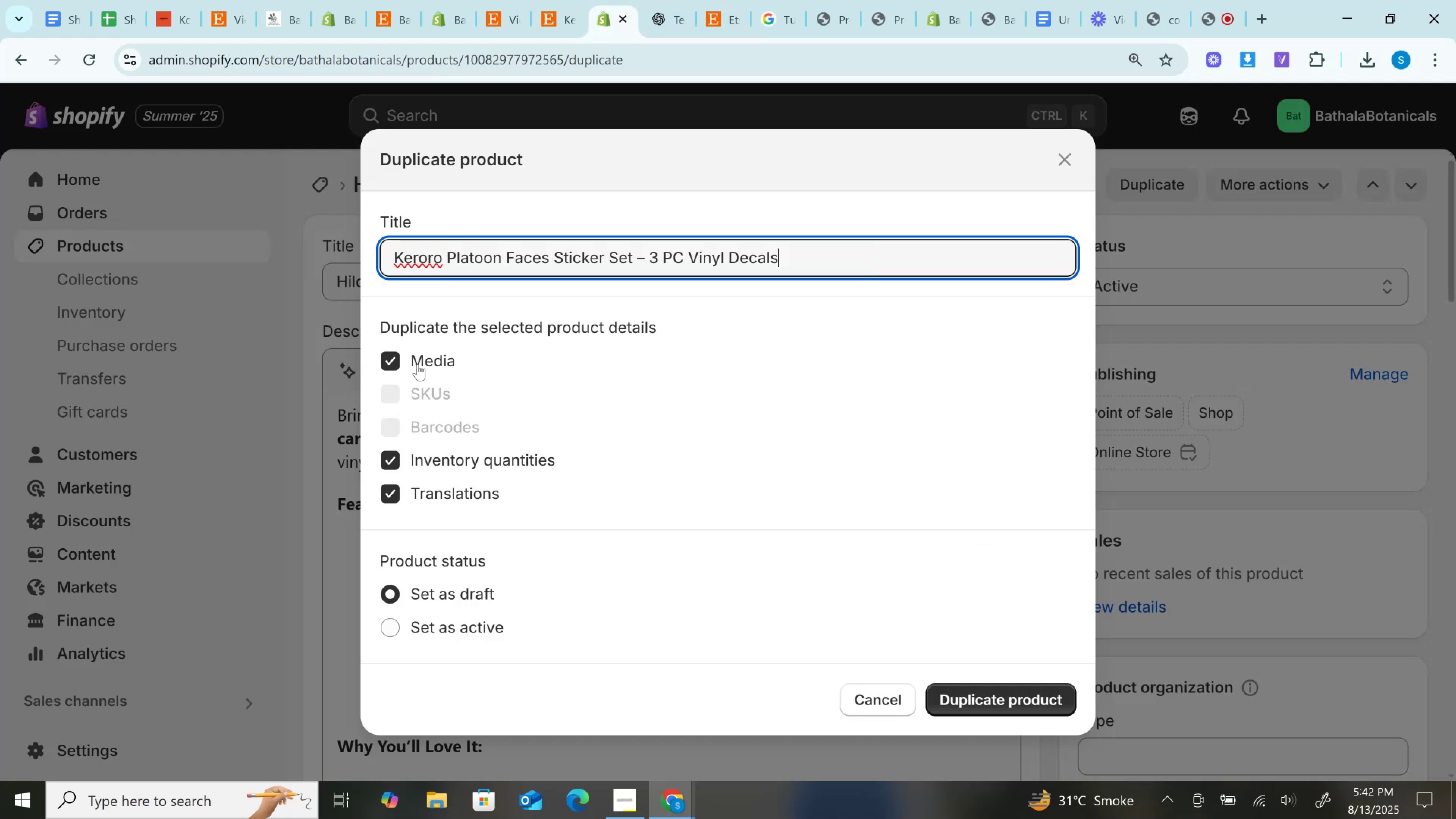 
left_click([417, 364])
 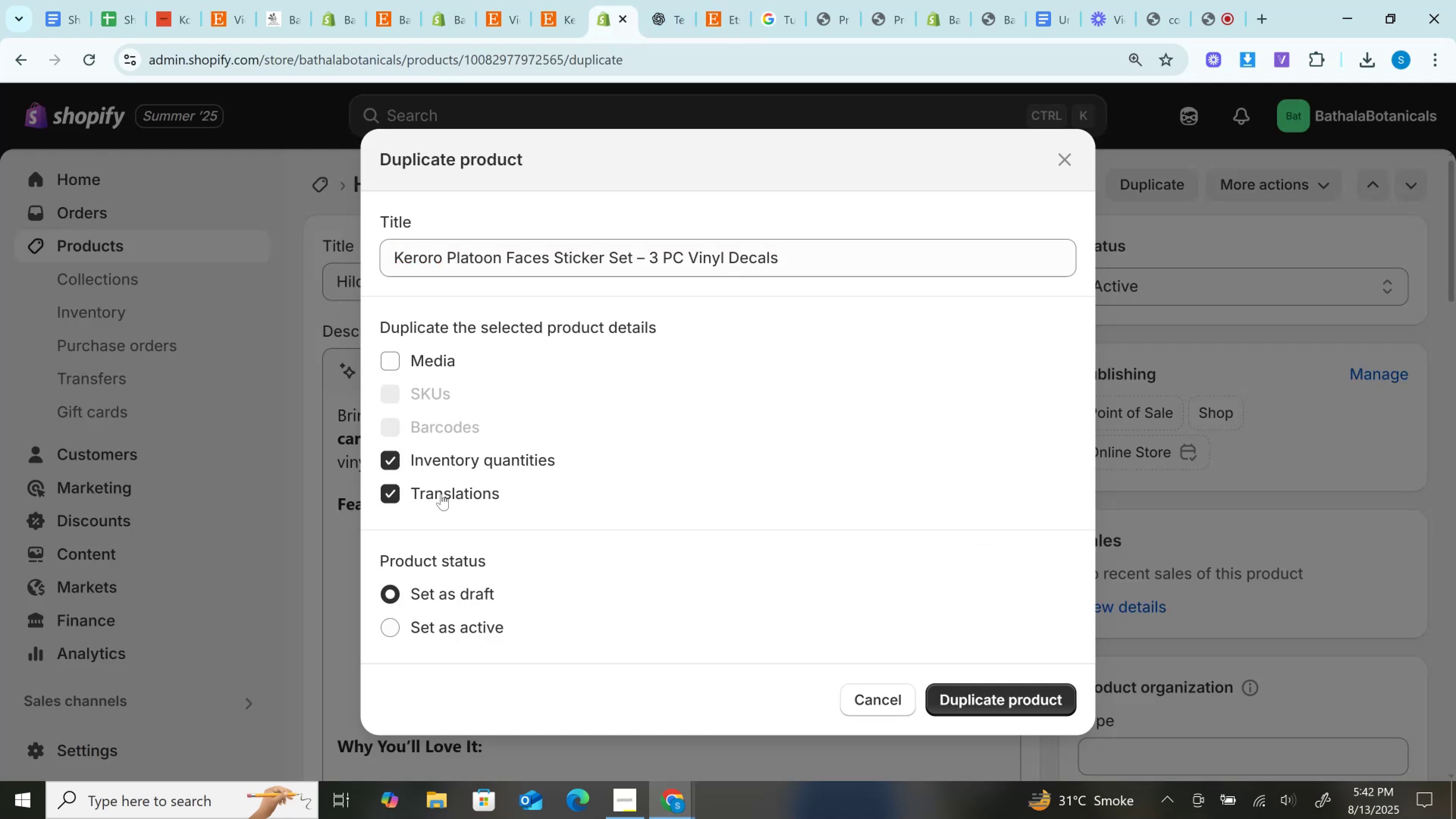 
left_click([441, 487])
 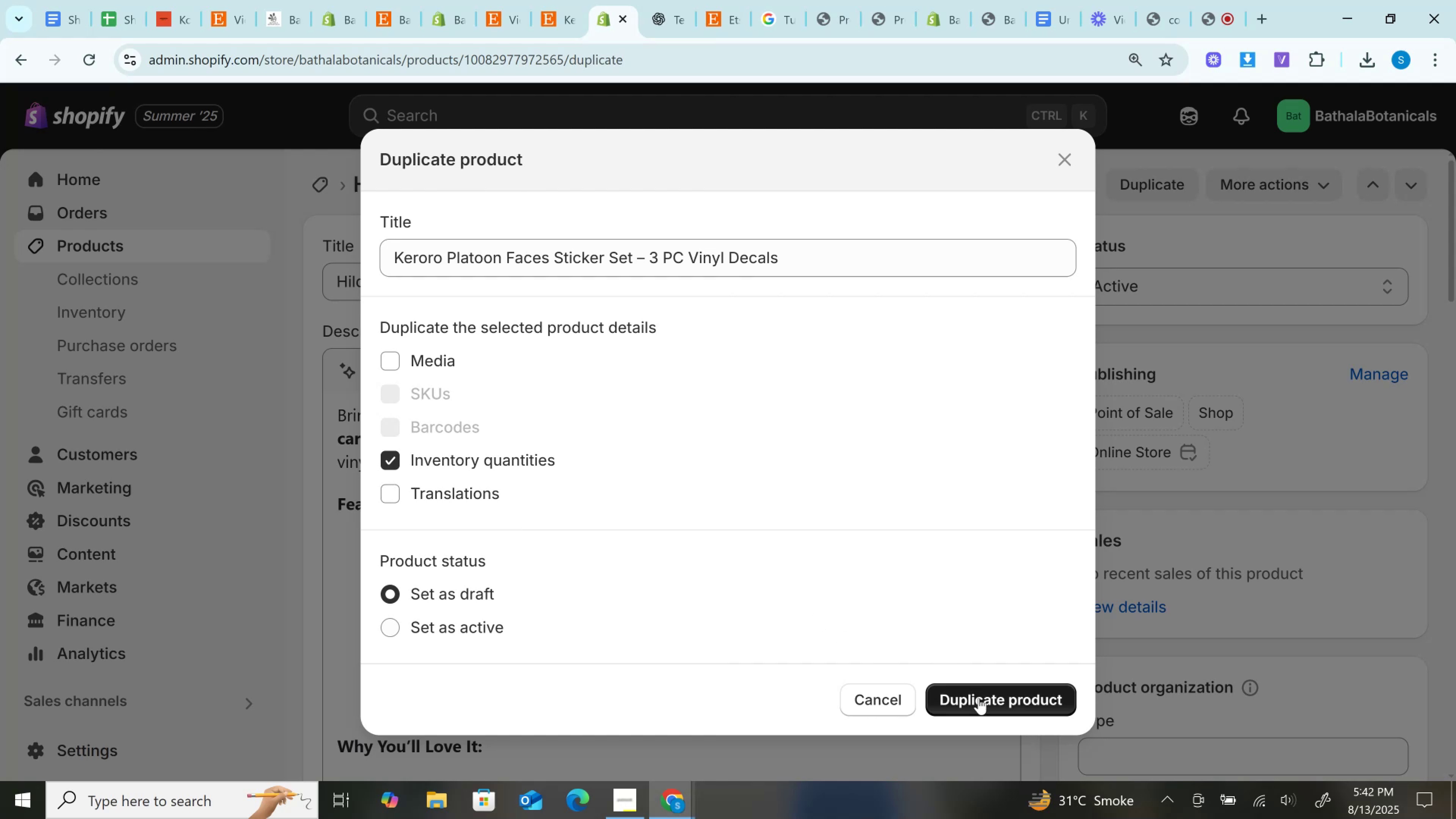 
left_click([979, 698])
 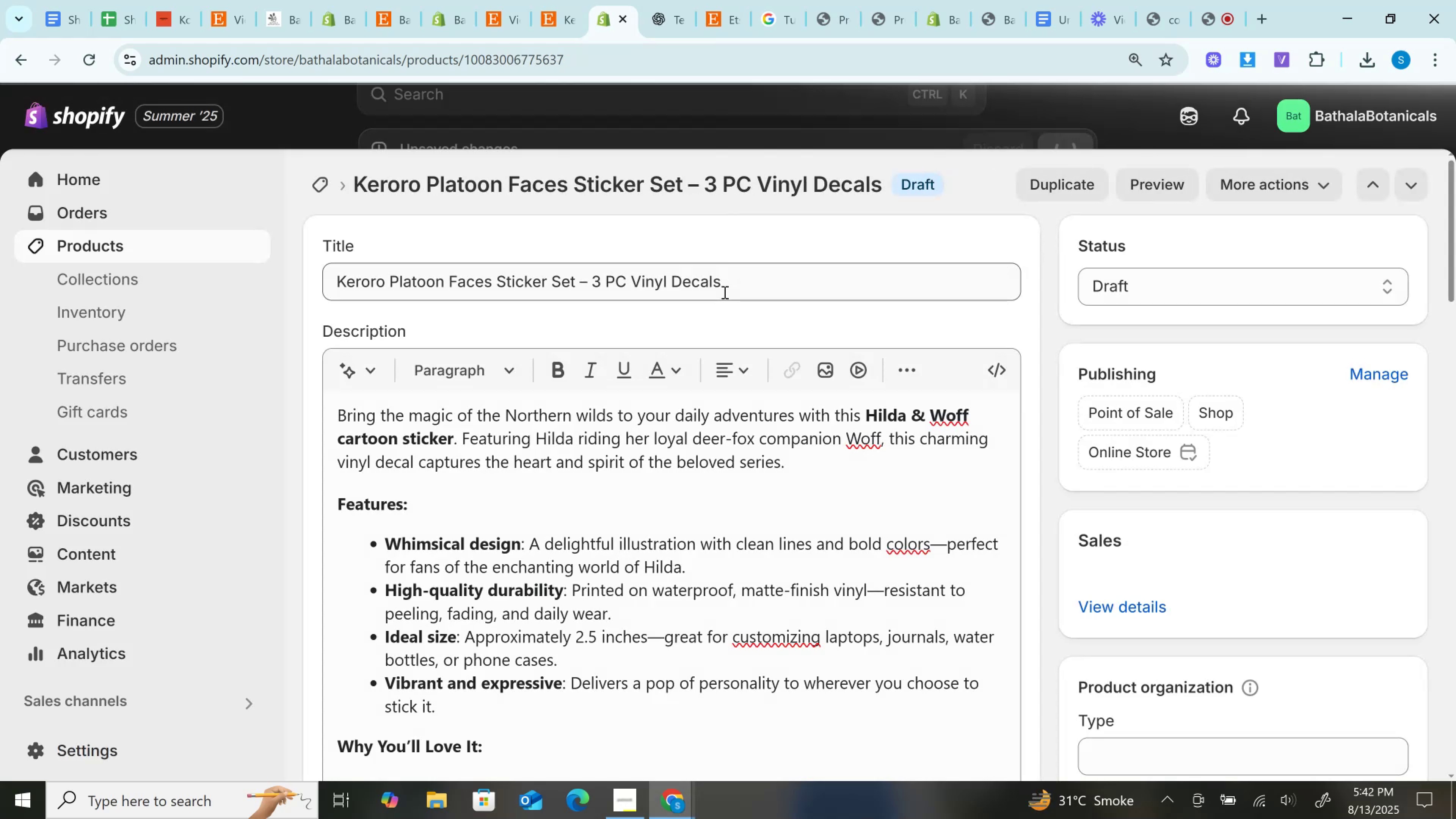 
wait(5.19)
 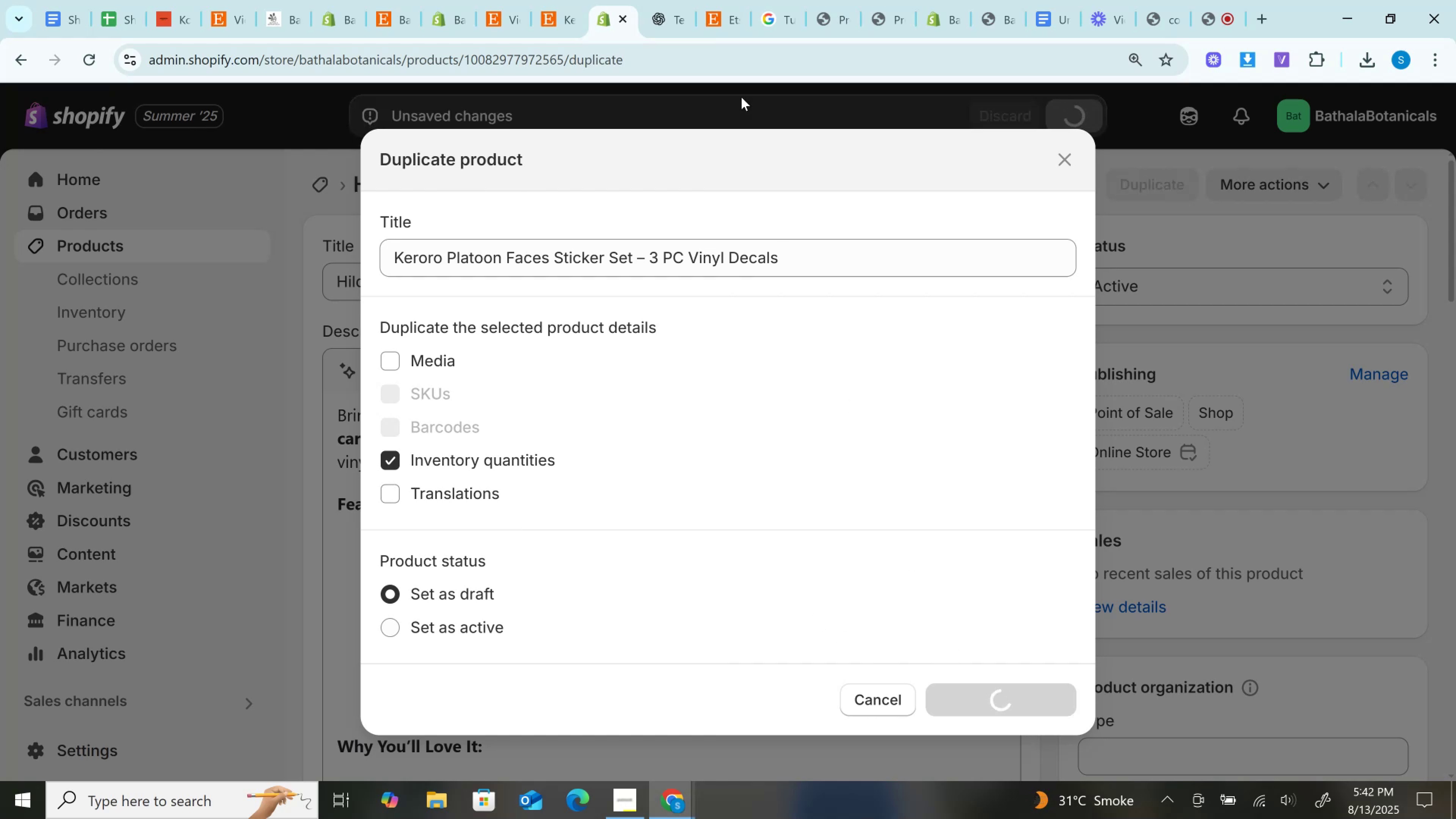 
left_click([670, 0])
 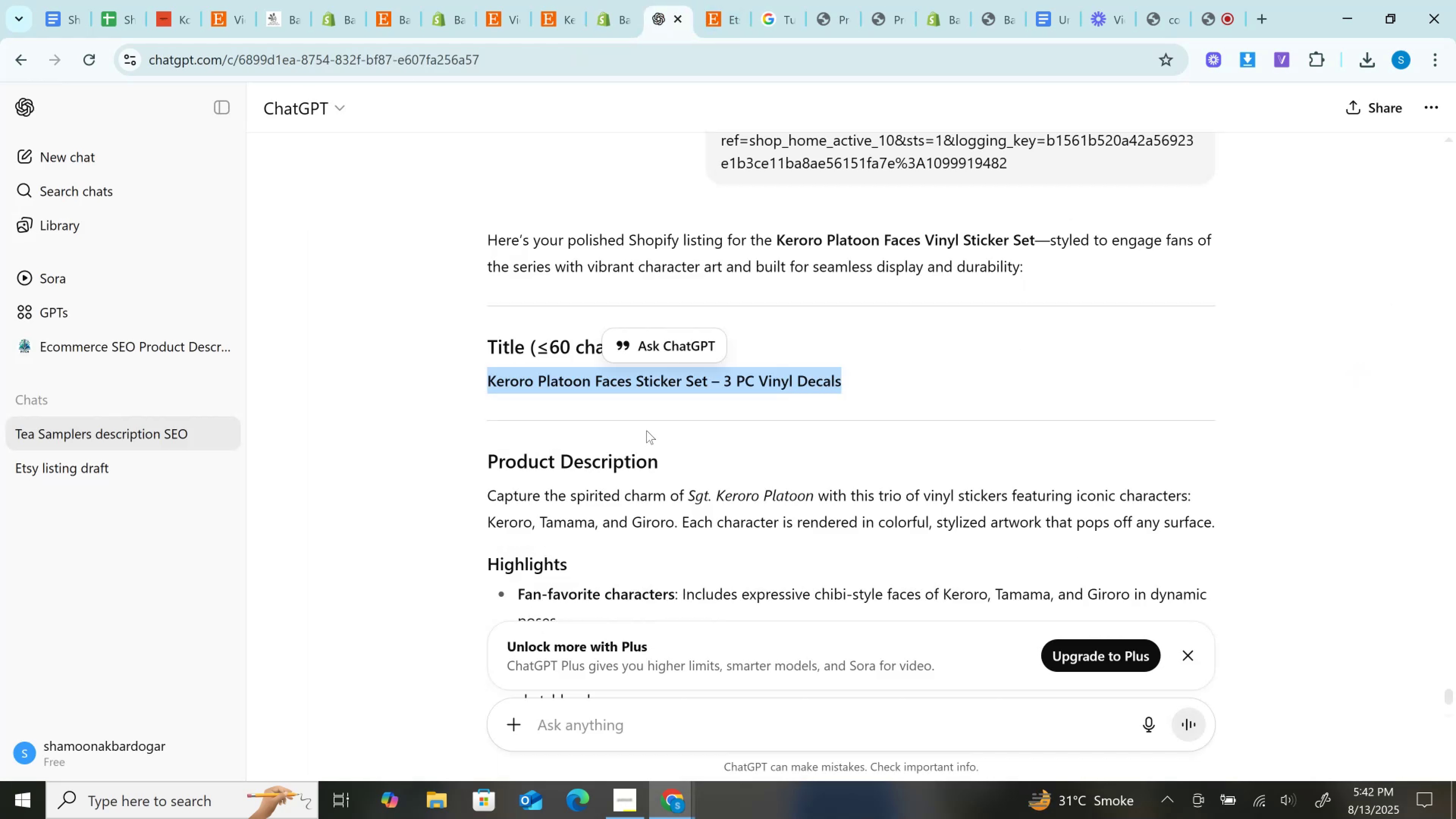 
scroll: coordinate [657, 393], scroll_direction: down, amount: 5.0
 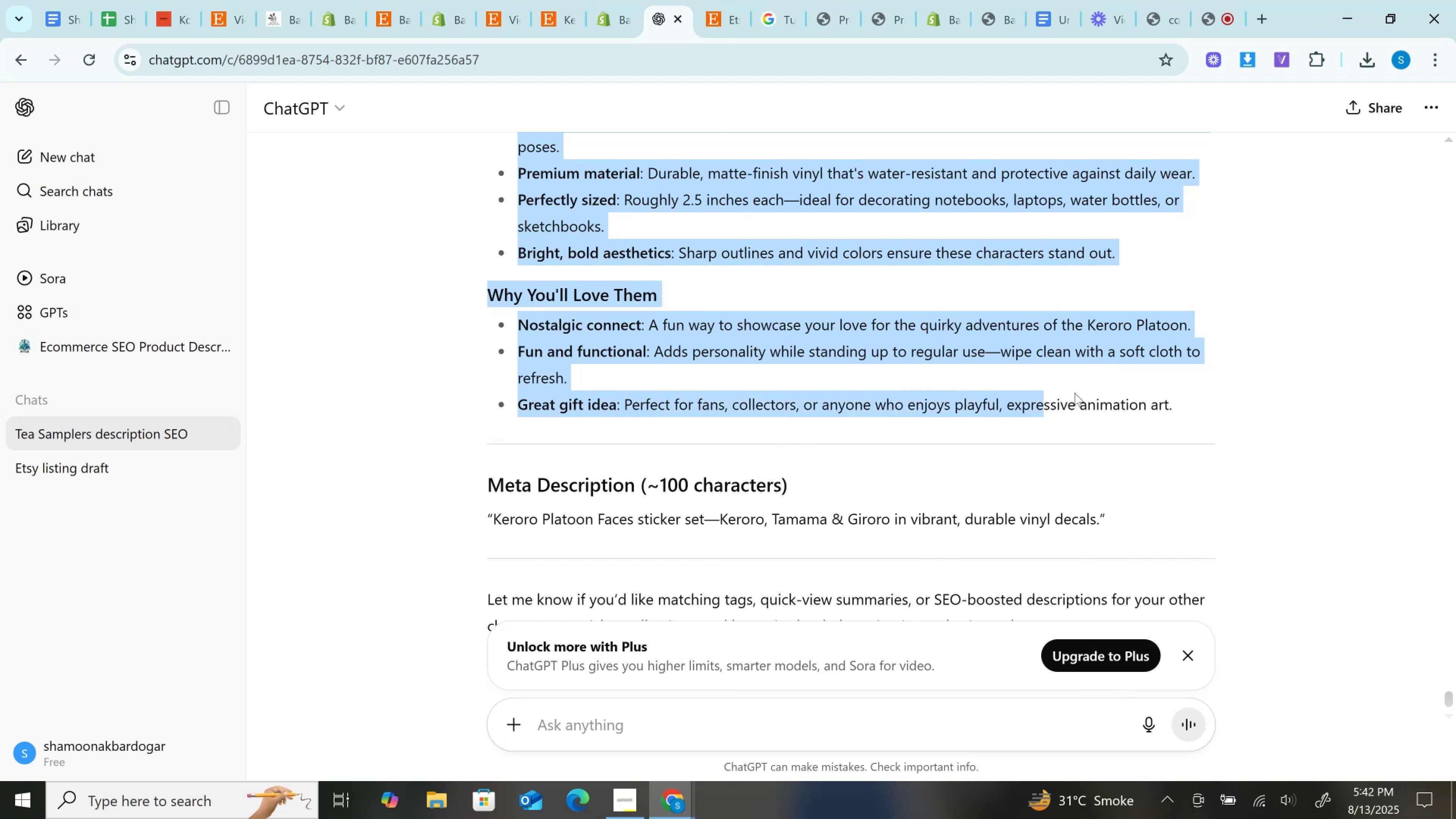 
key(Control+C)
 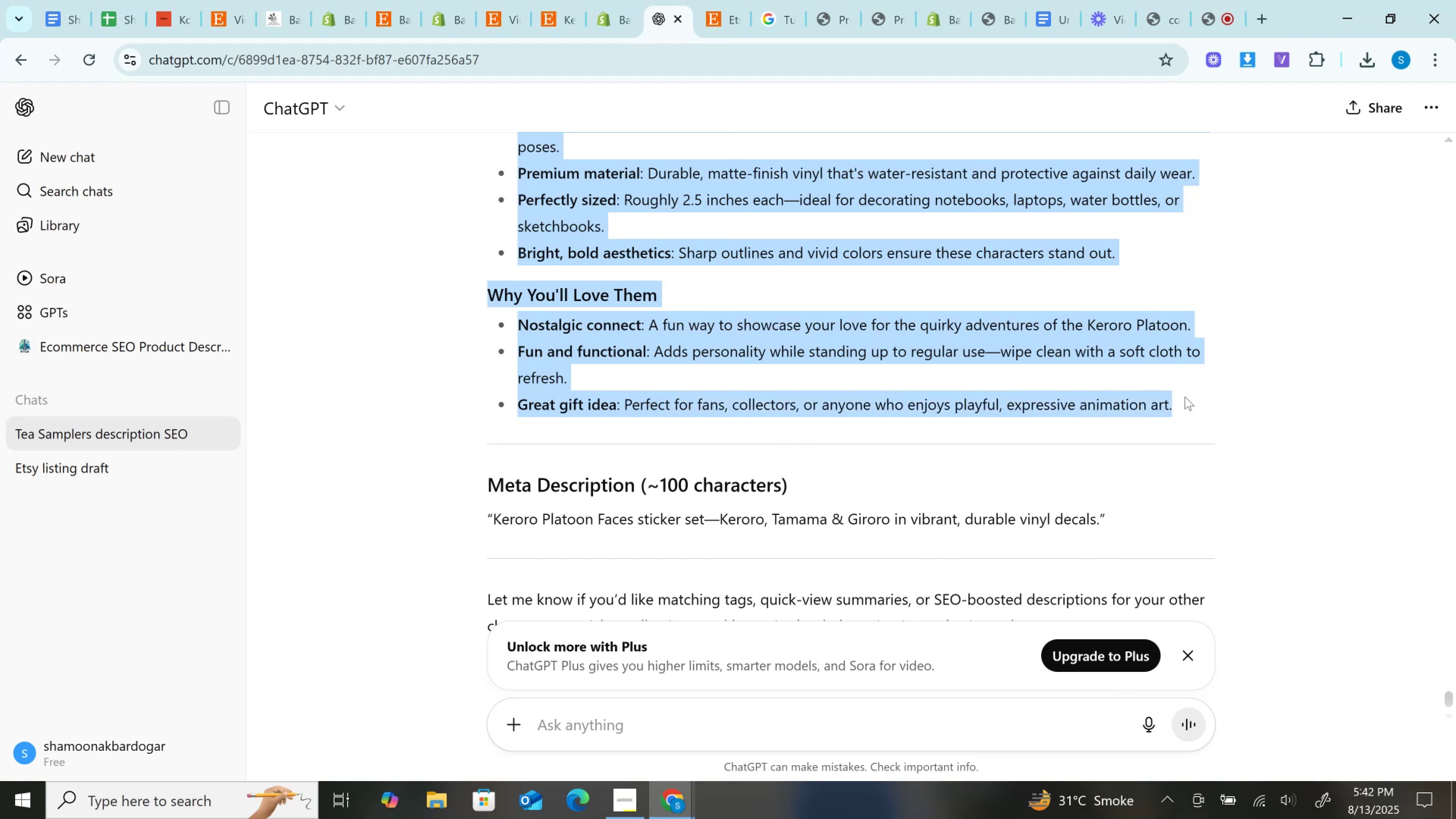 
key(Control+C)
 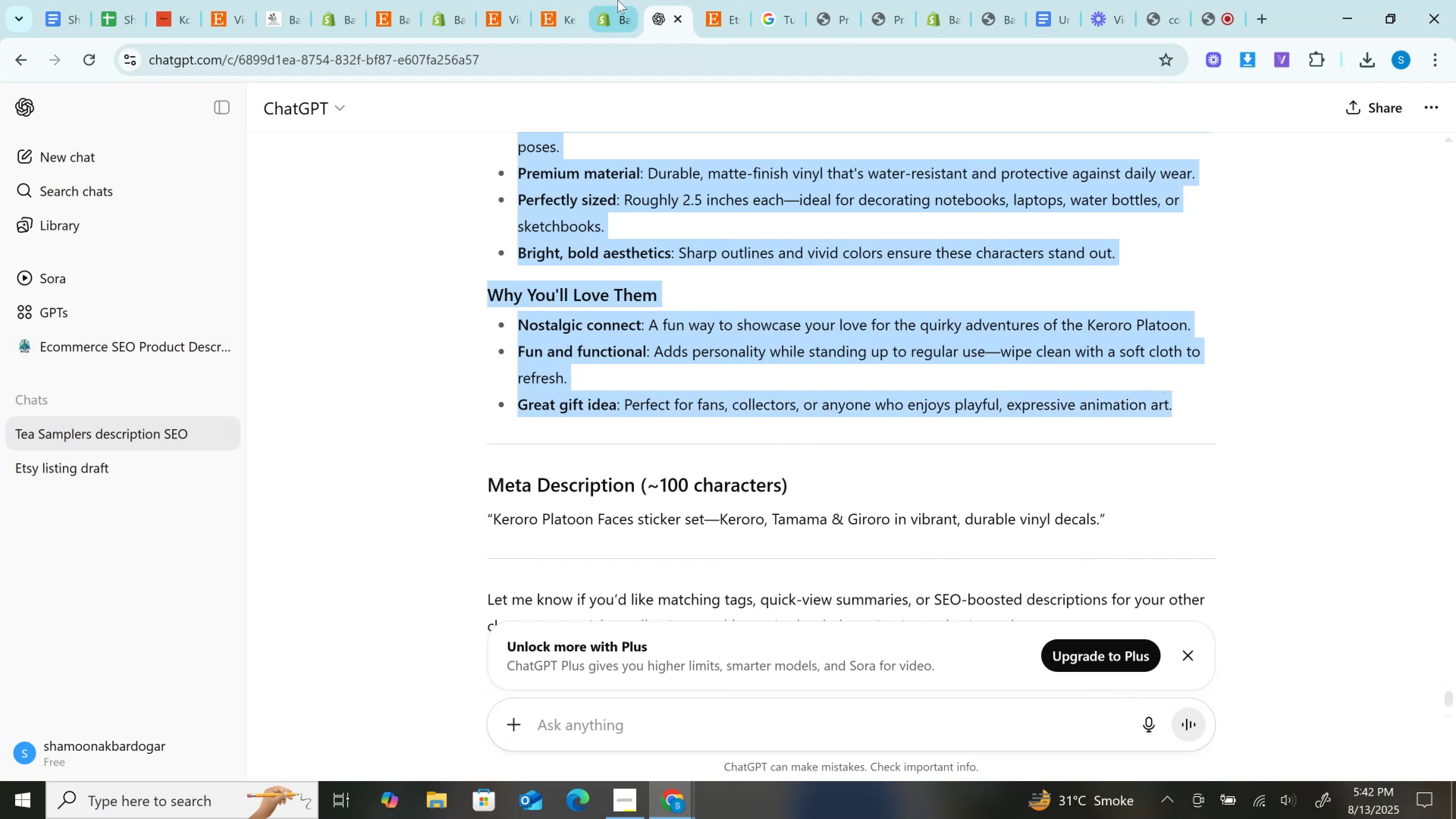 
left_click([607, 0])
 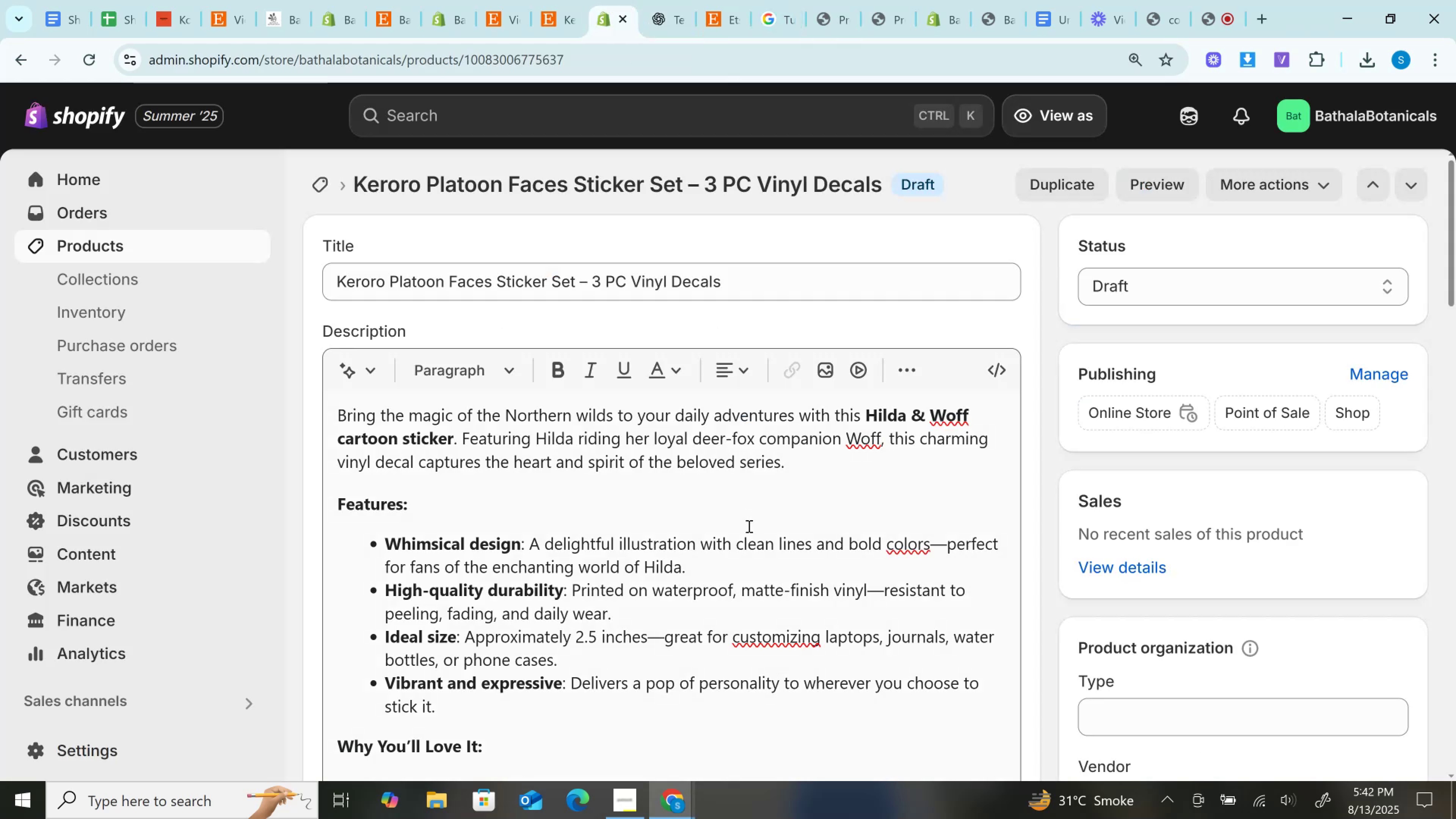 
left_click([748, 526])
 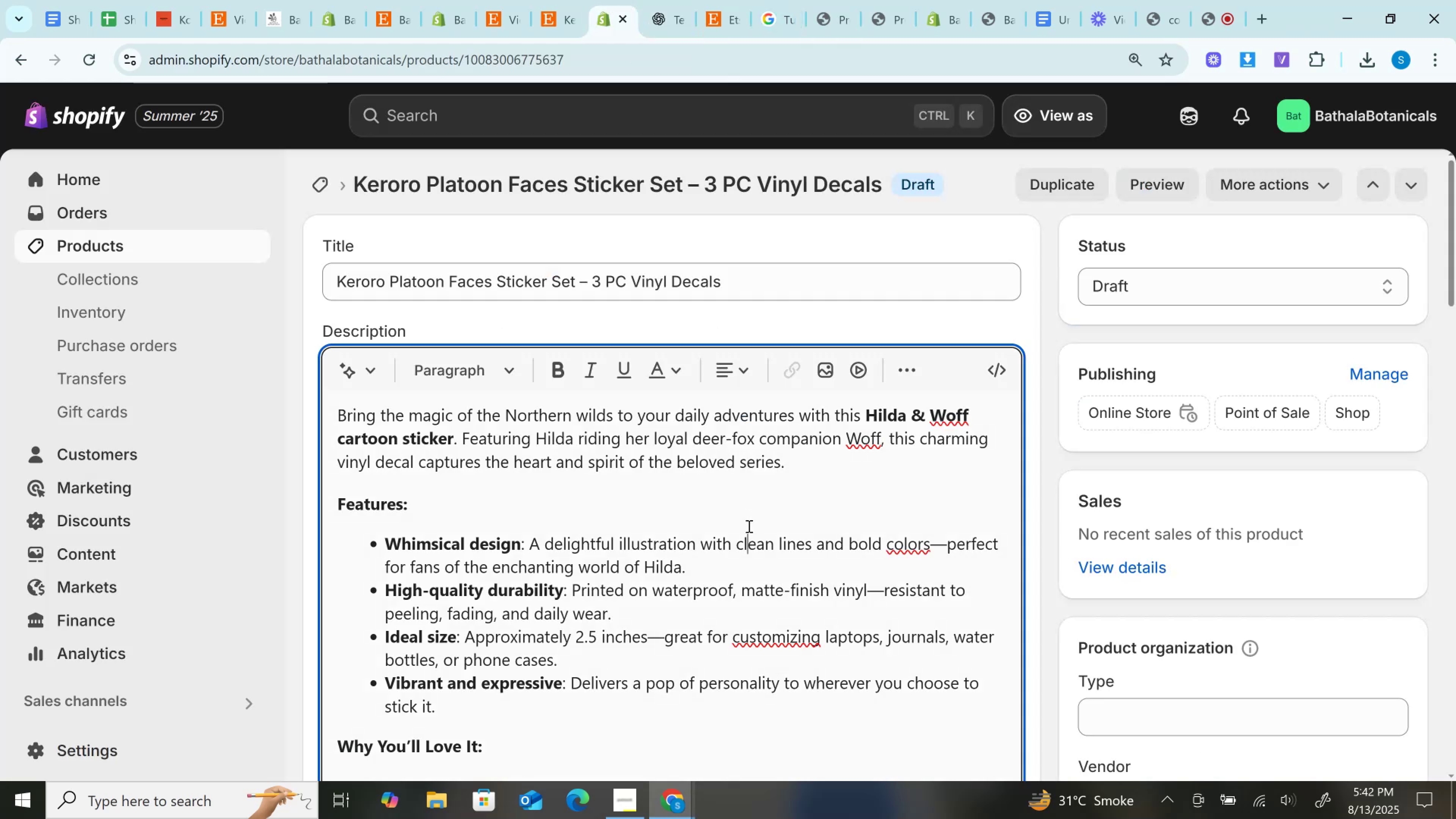 
key(Control+A)
 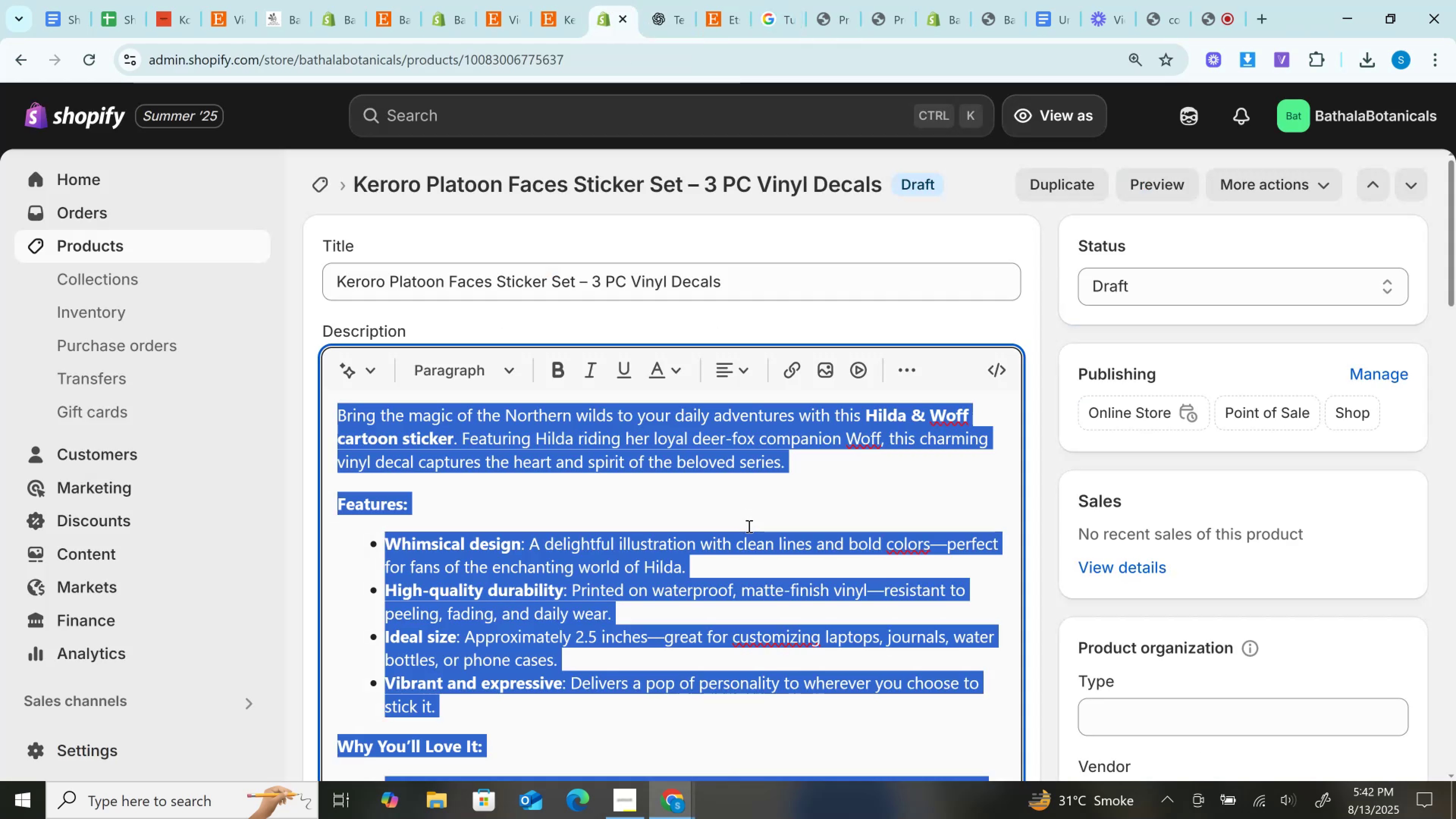 
key(Control+V)
 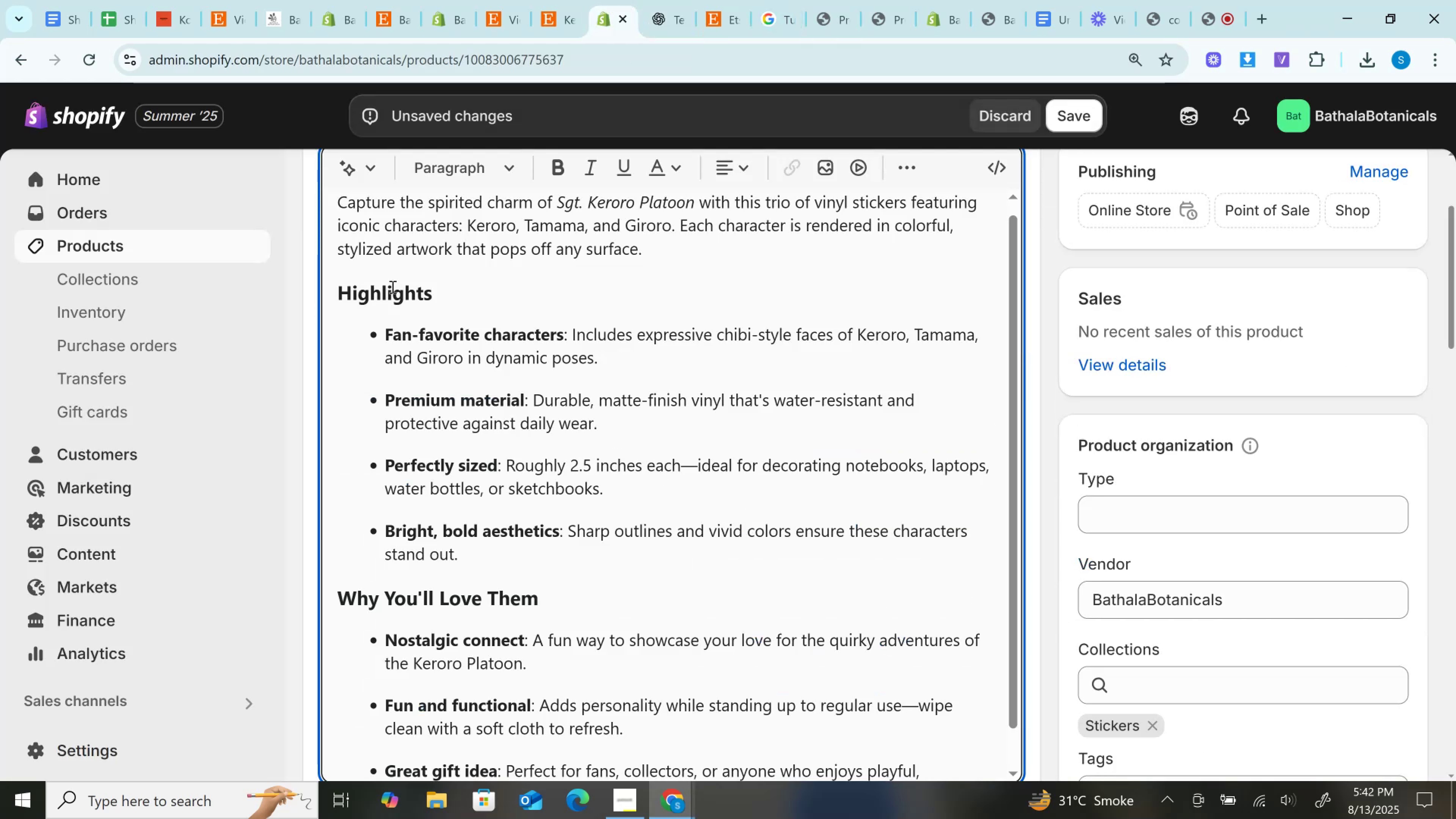 
double_click([392, 287])
 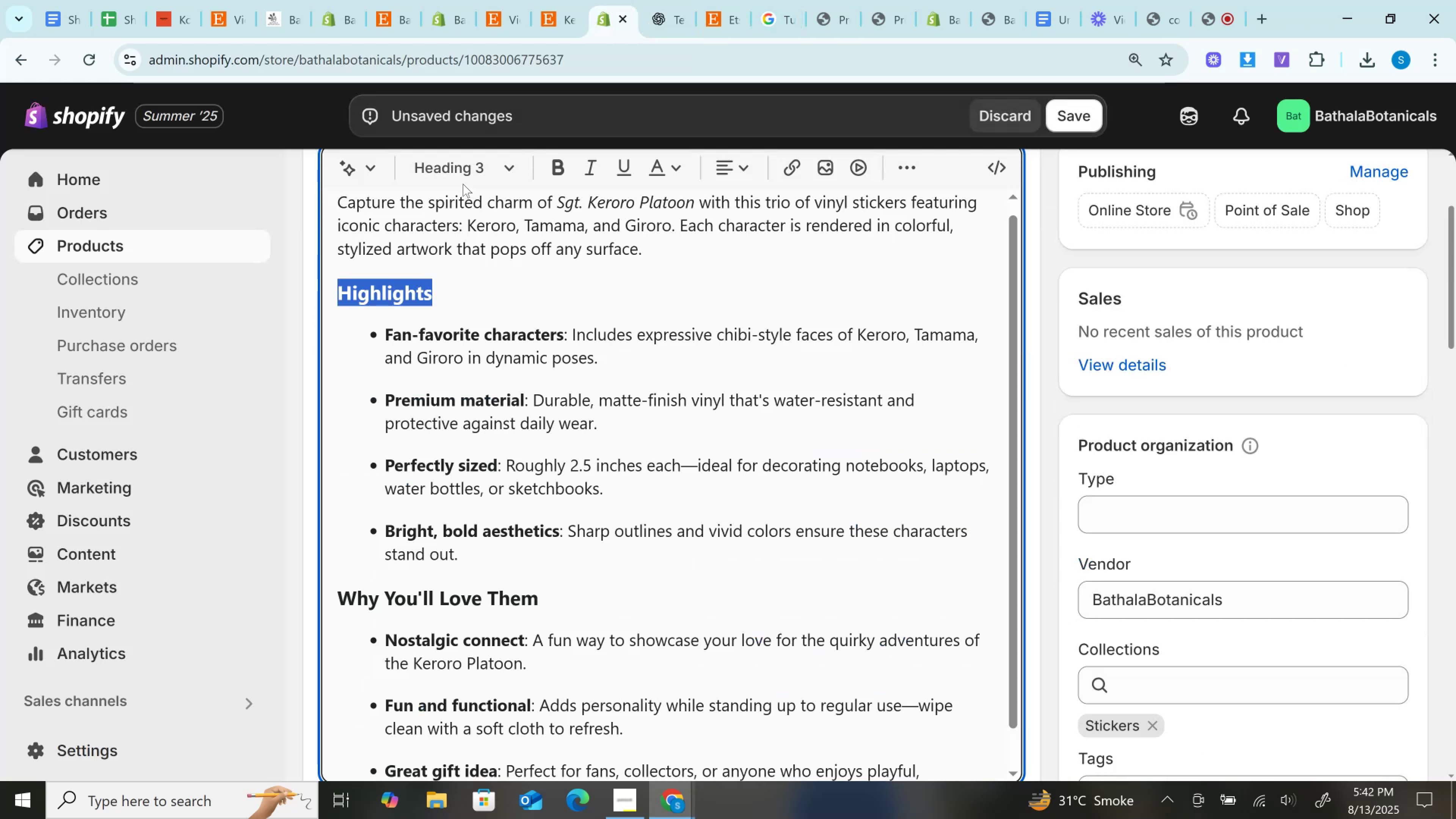 
left_click([463, 165])
 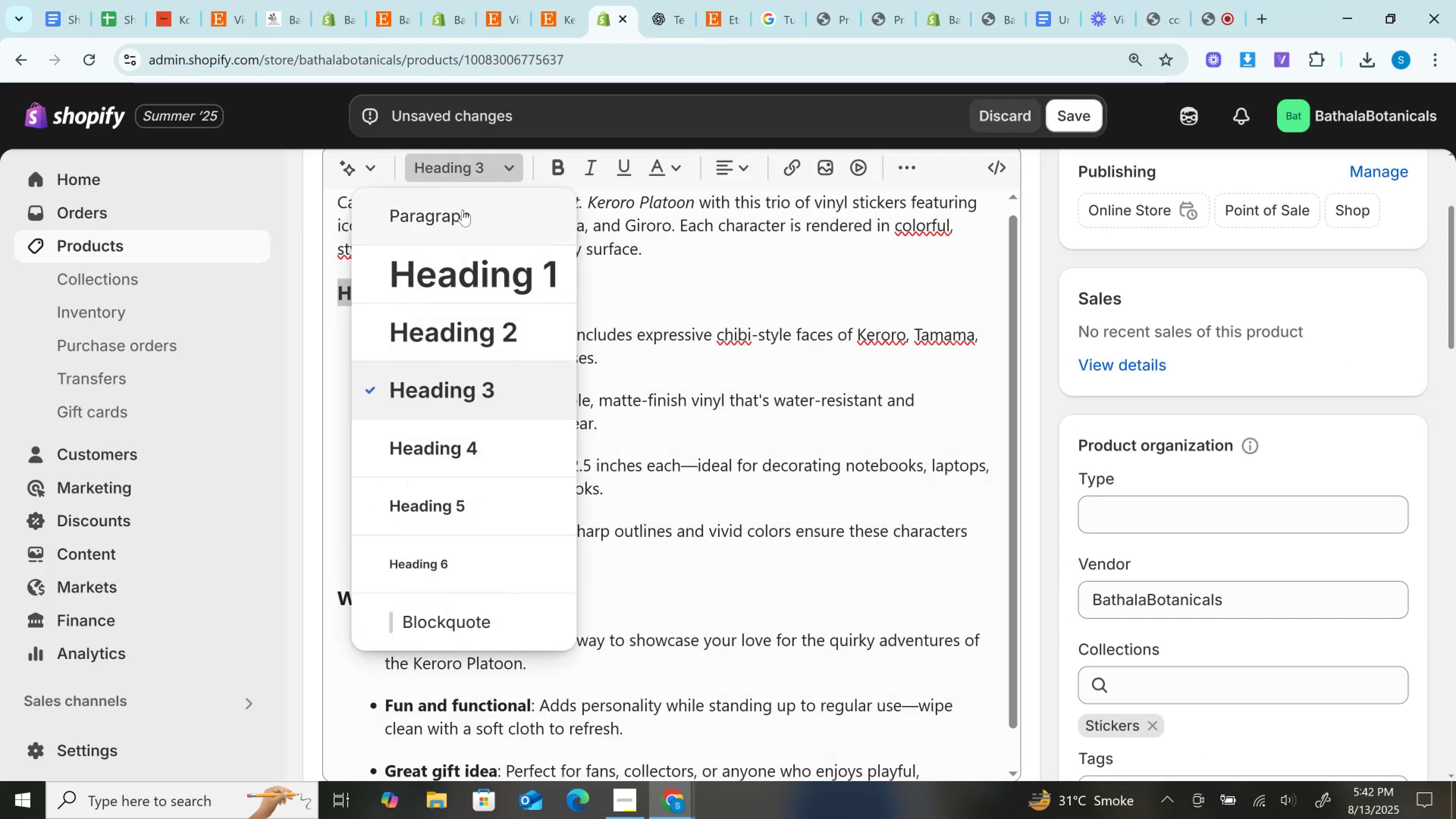 
left_click([463, 210])
 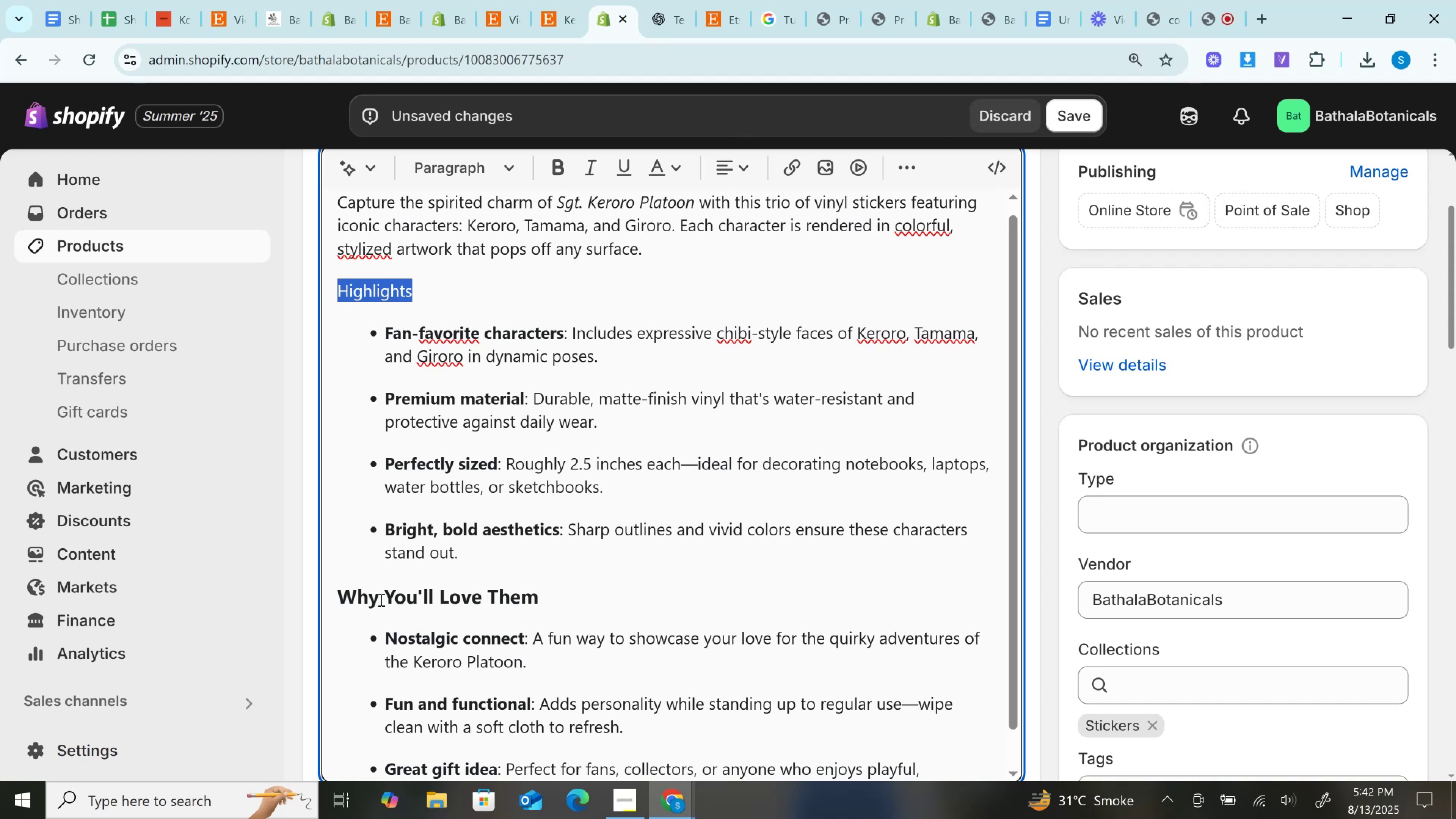 
double_click([381, 600])
 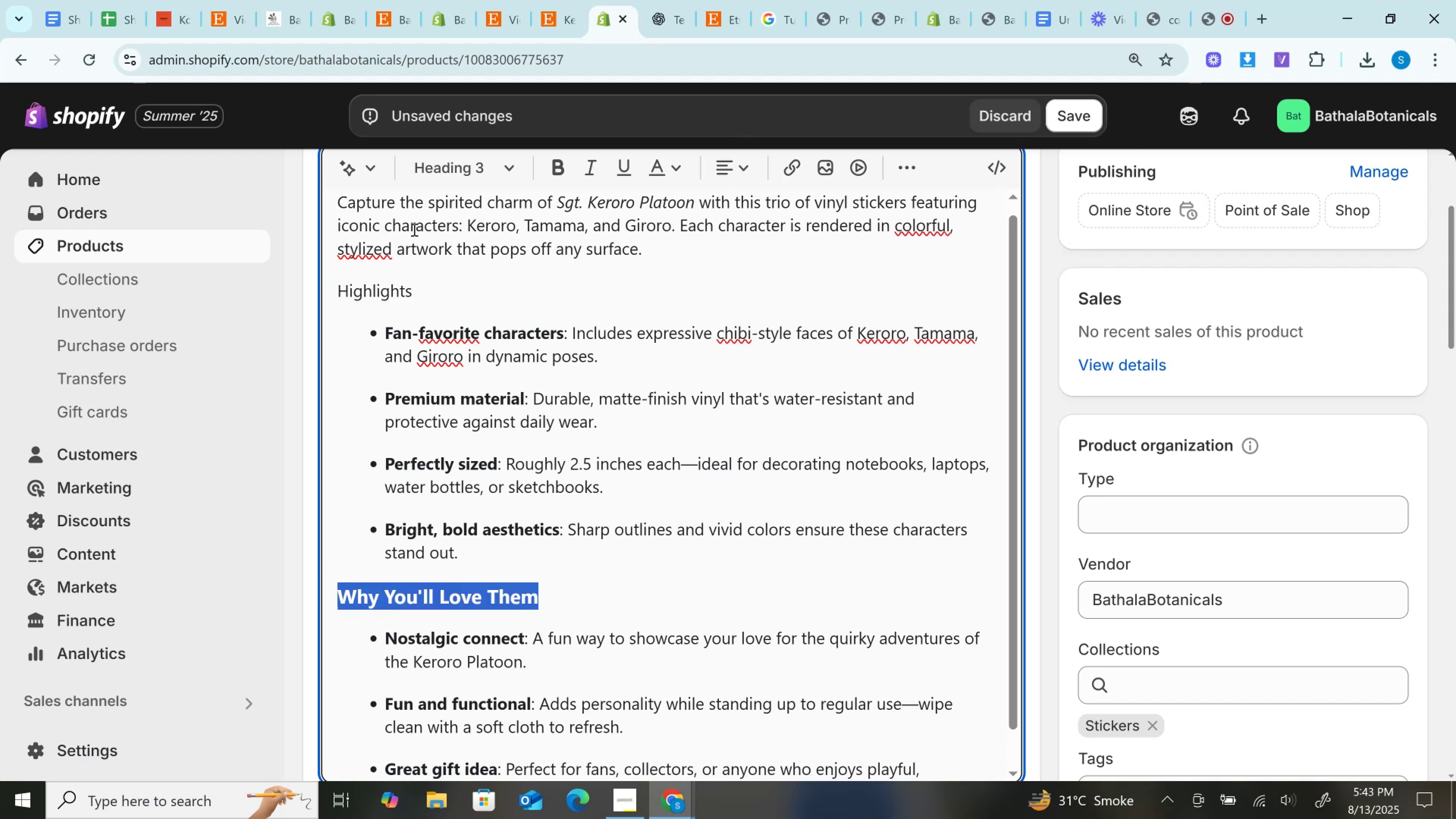 
left_click([451, 174])
 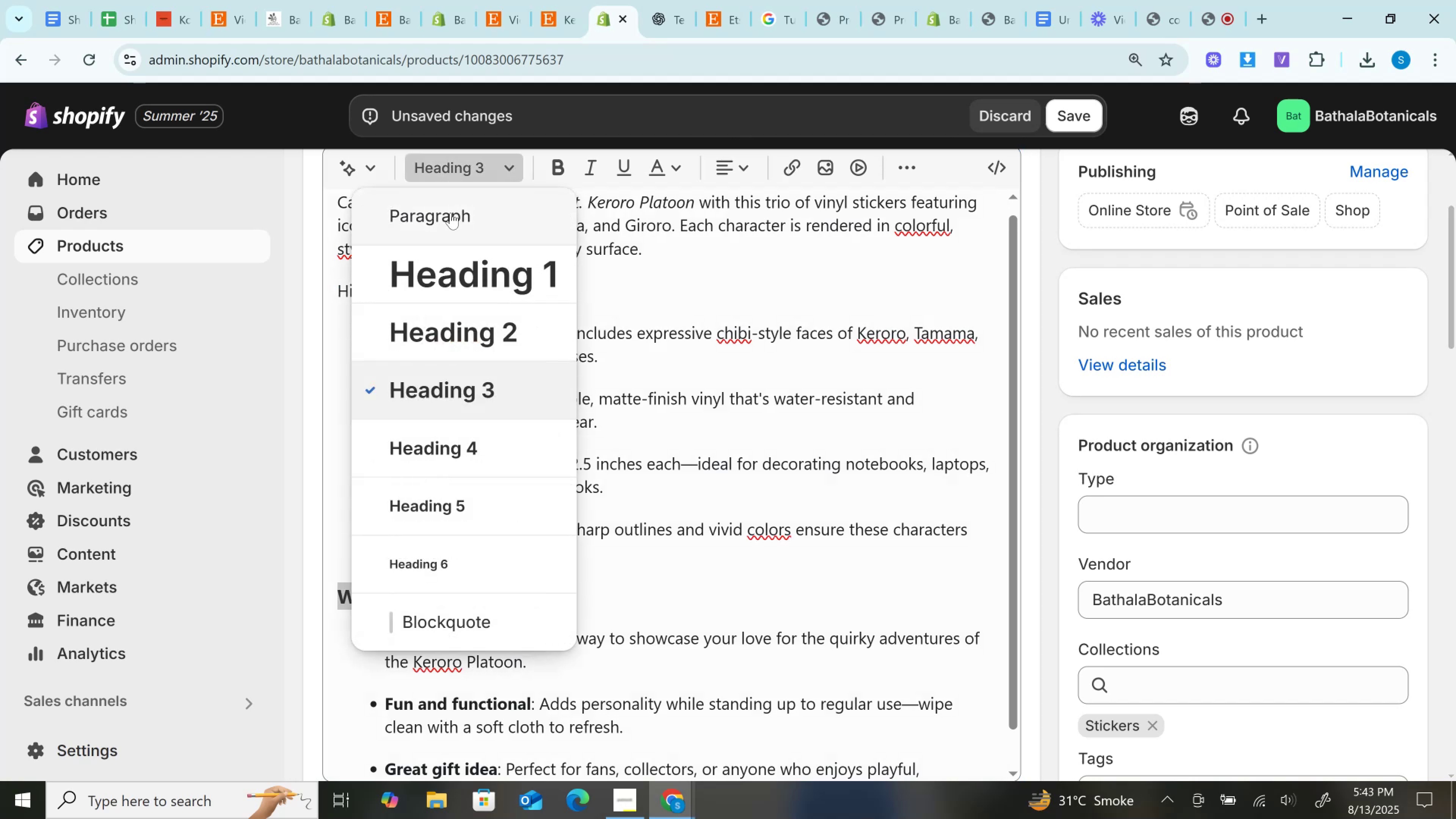 
left_click([450, 213])
 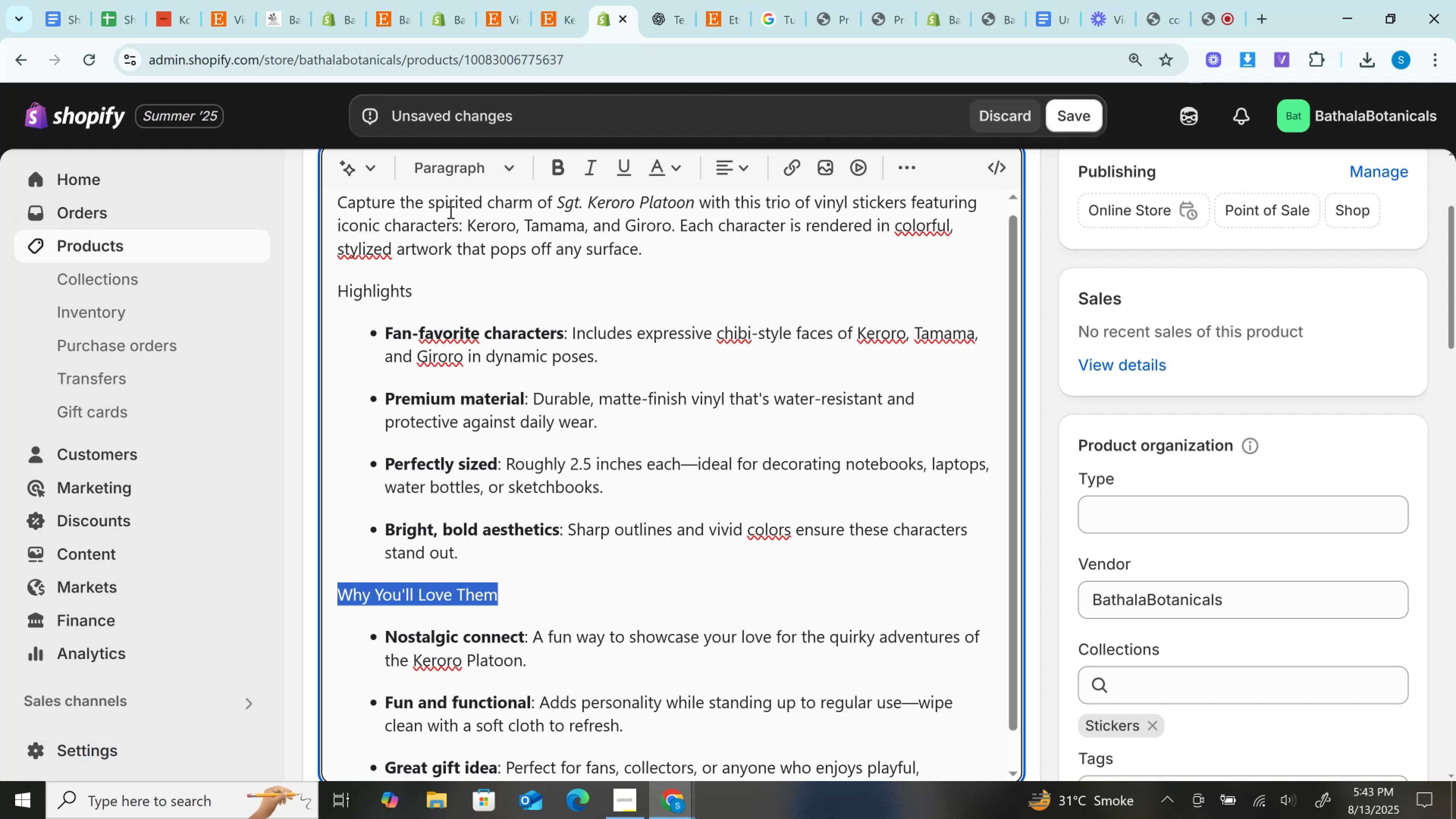 
wait(13.0)
 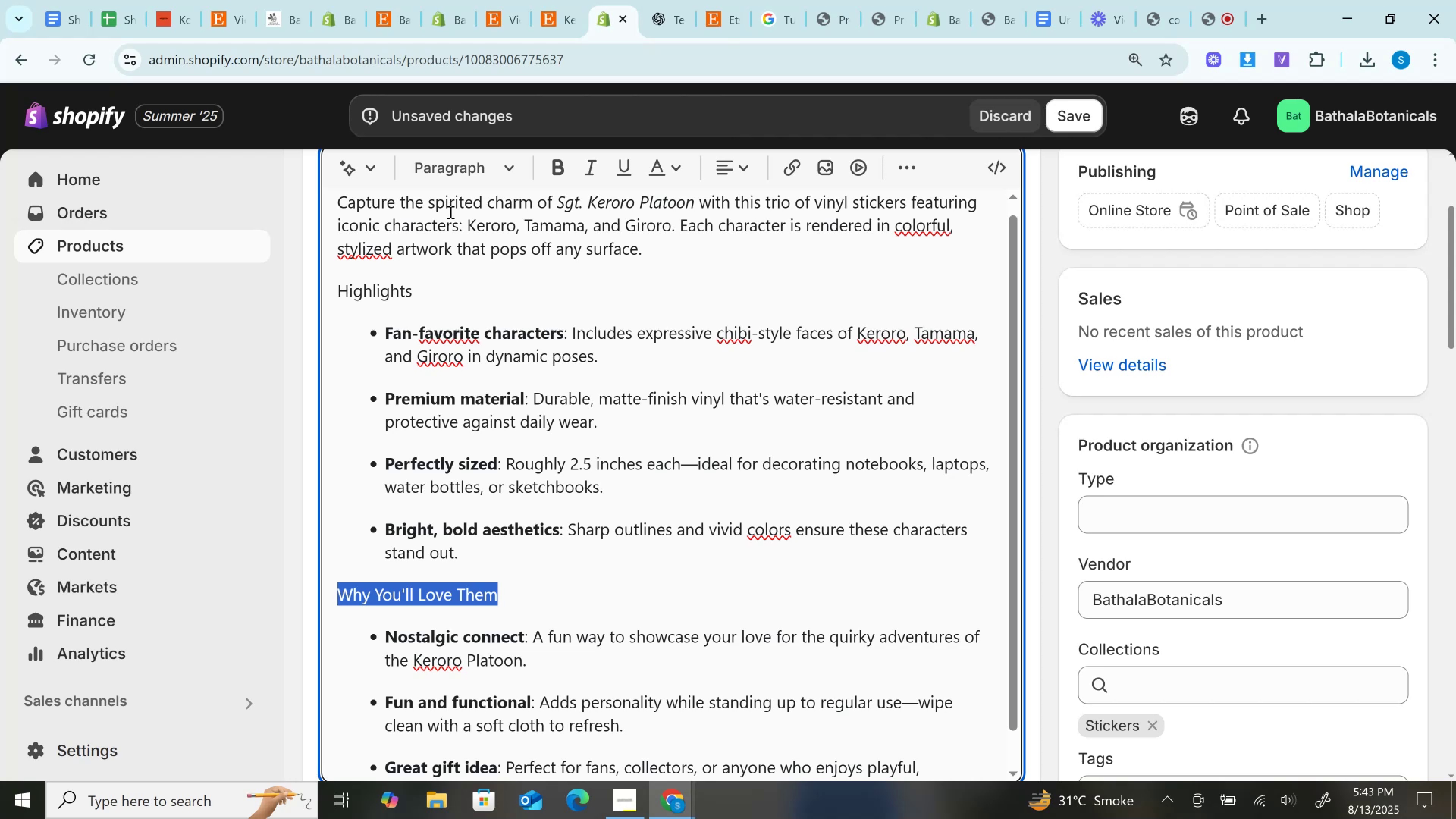 
left_click([555, 169])
 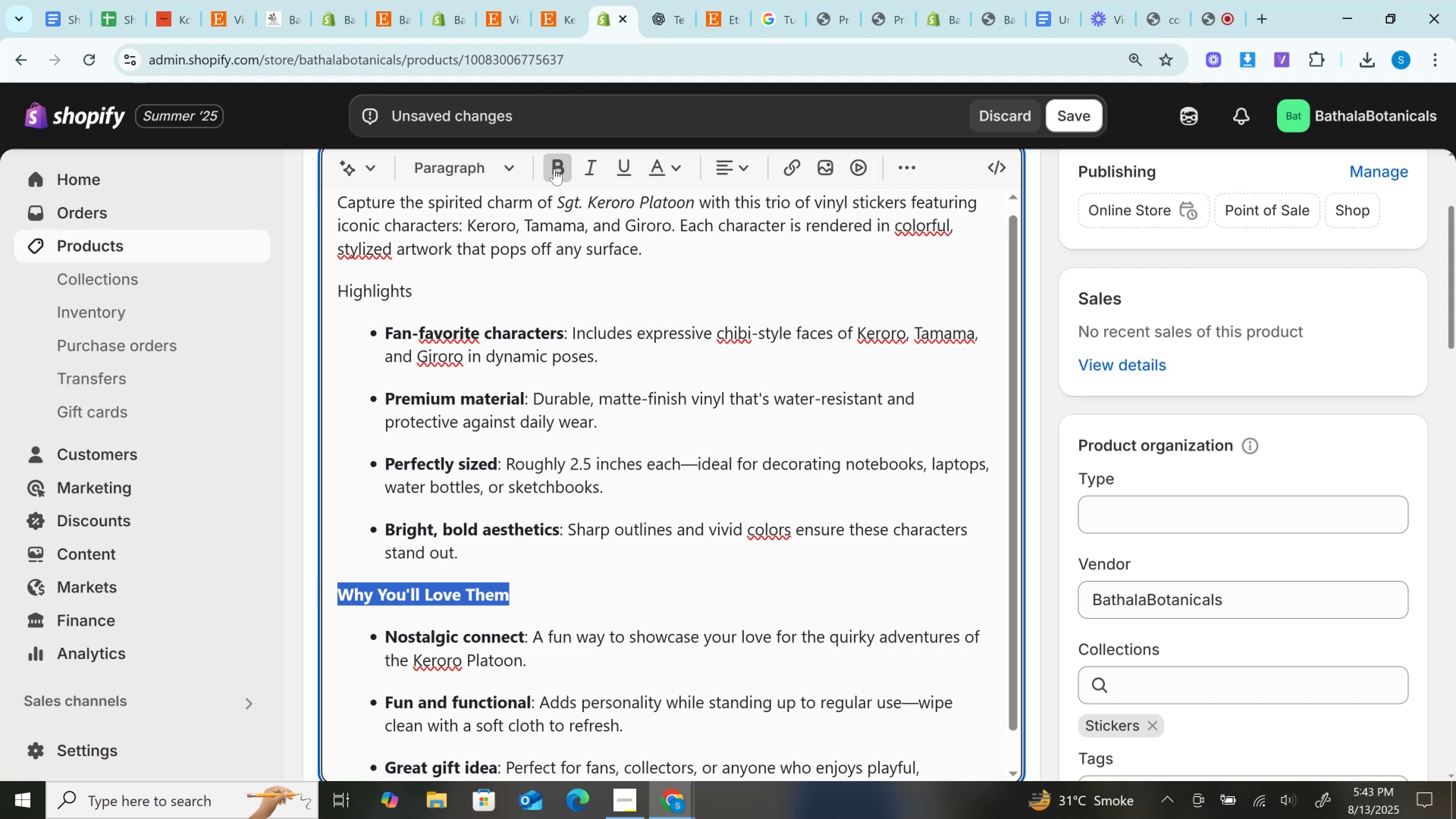 
wait(31.58)
 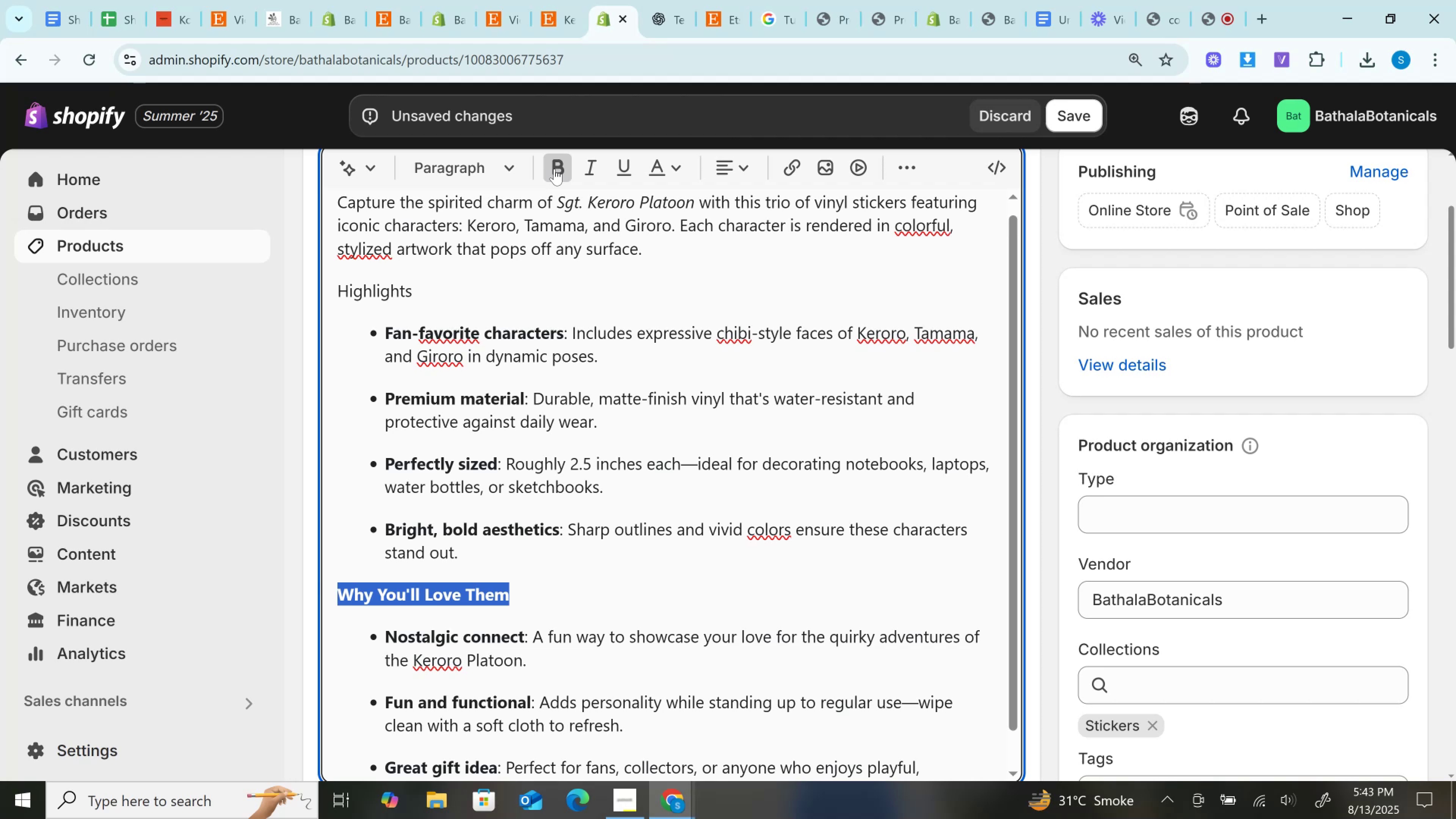 
key(Control+Z)
 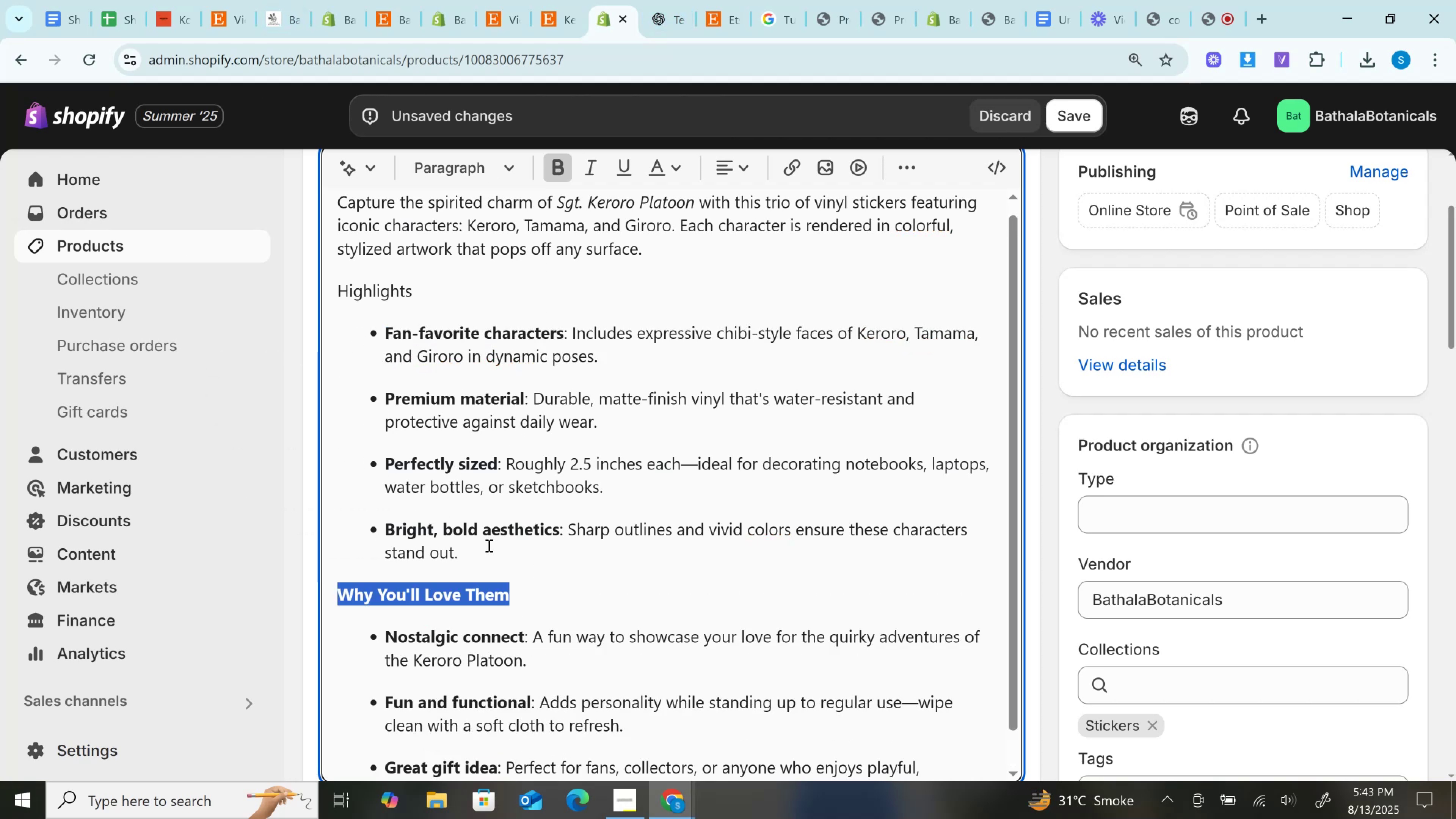 
left_click([488, 546])
 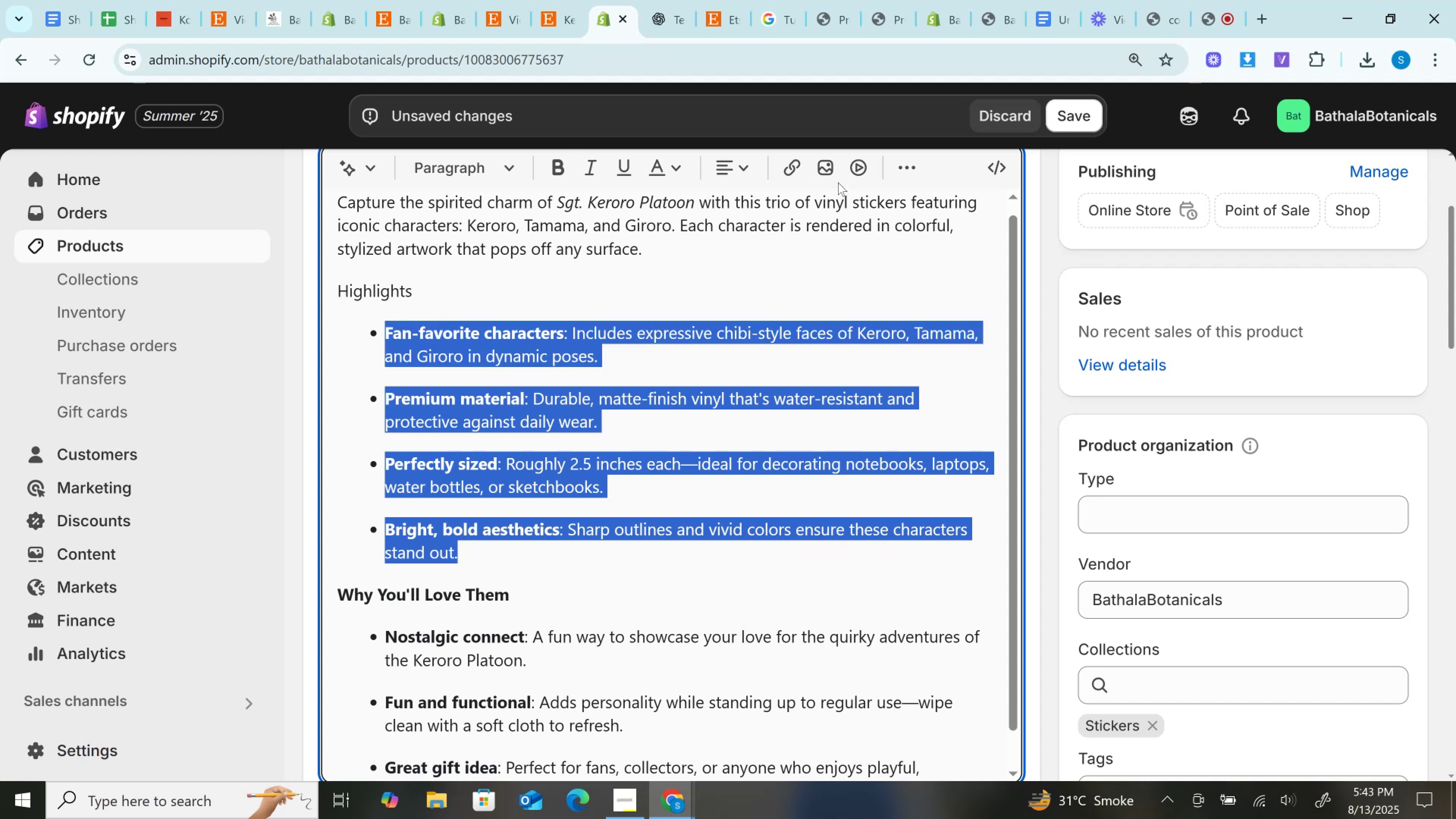 
left_click([909, 168])
 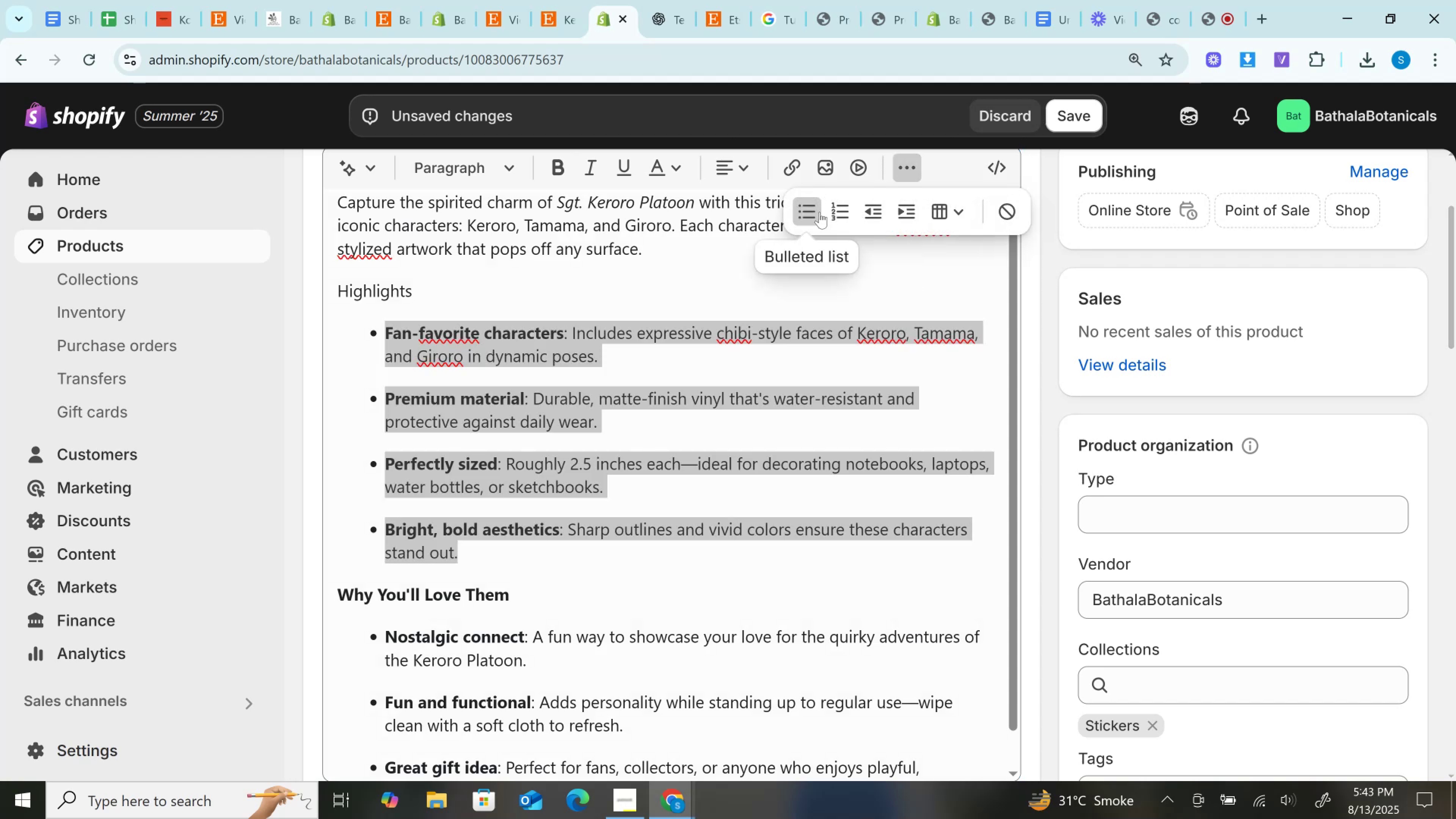 
left_click([818, 212])
 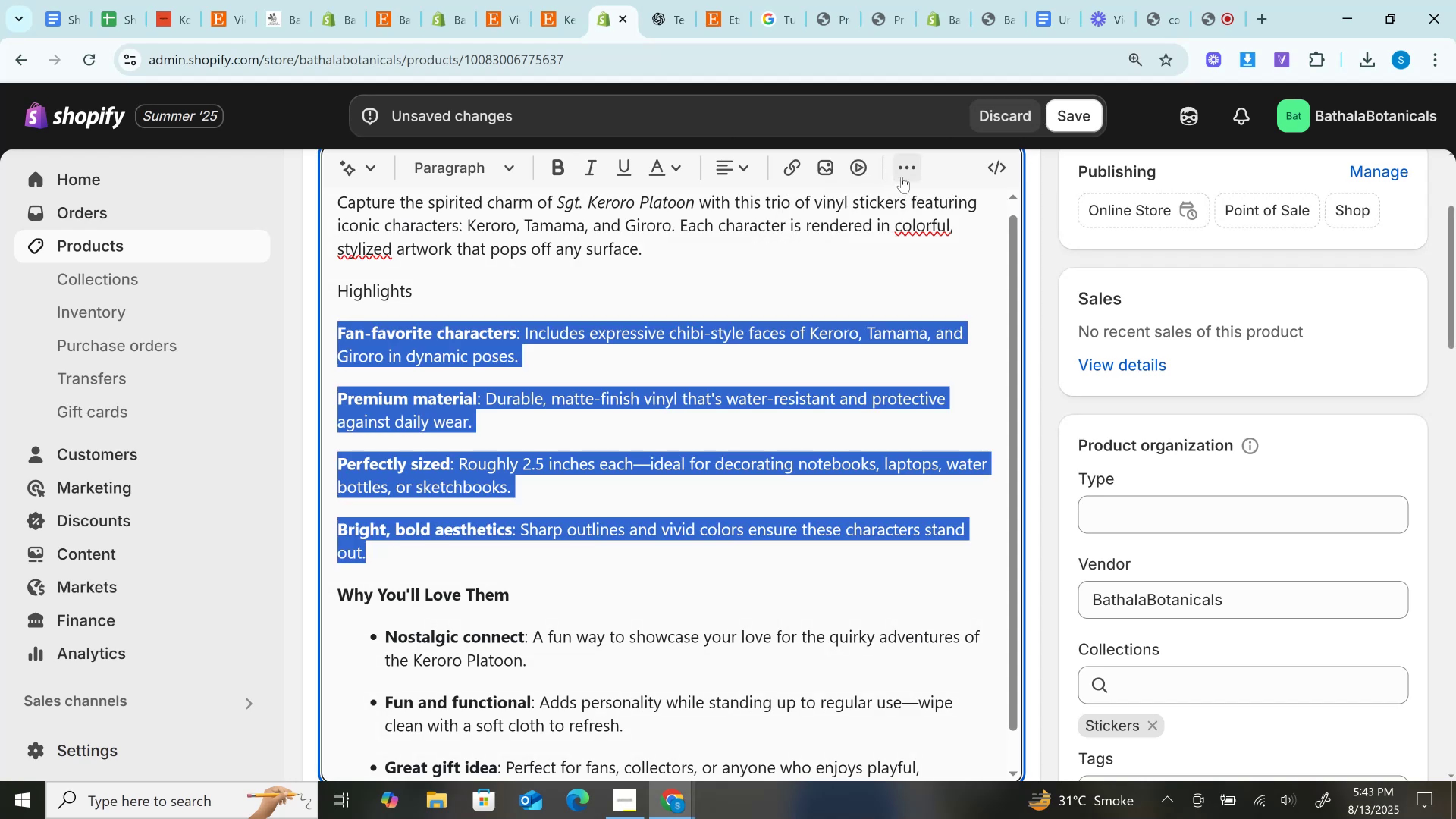 
left_click([902, 177])
 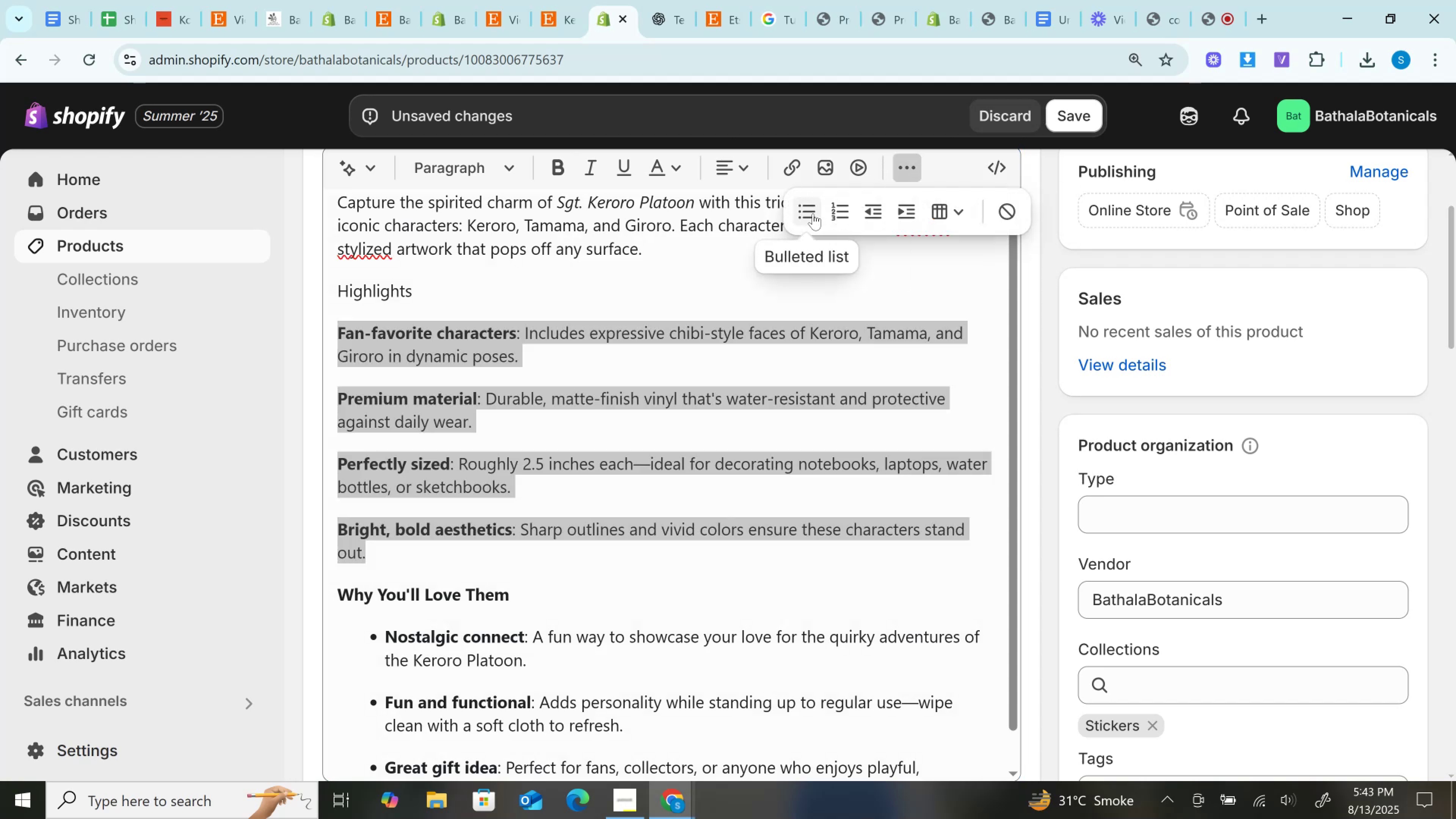 
left_click([813, 213])
 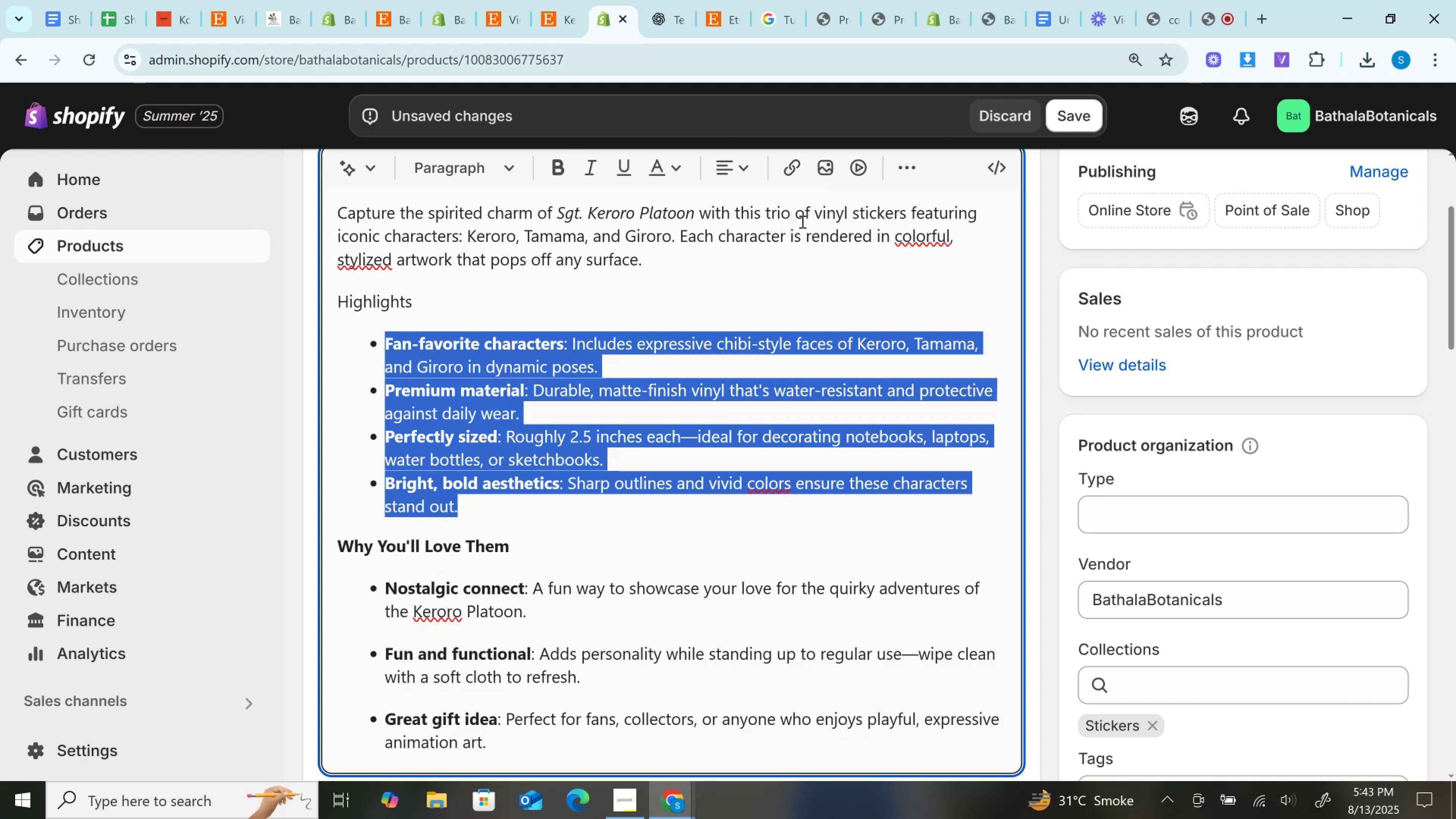 
scroll: coordinate [686, 482], scroll_direction: down, amount: 2.0
 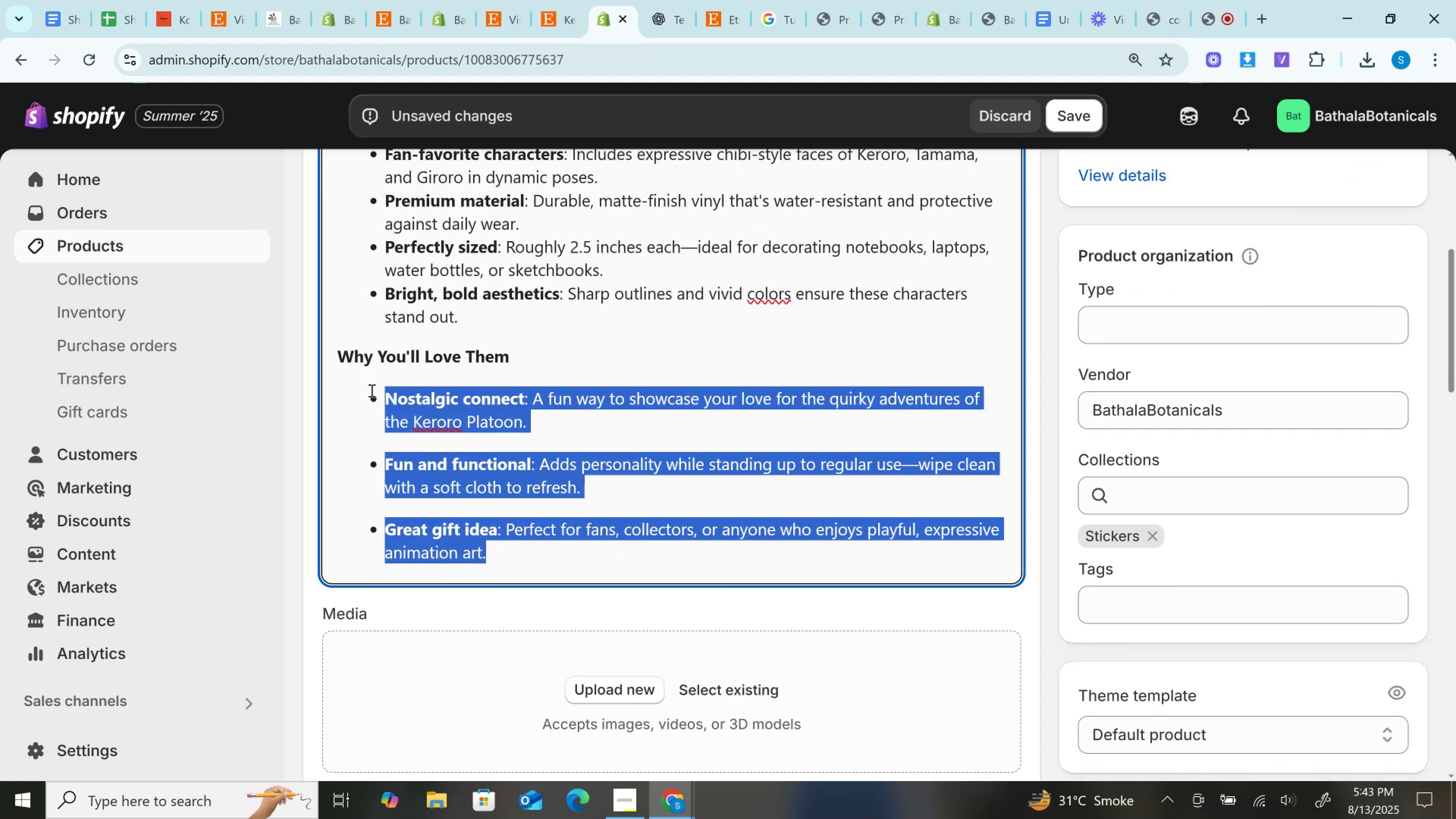 
scroll: coordinate [797, 385], scroll_direction: up, amount: 2.0
 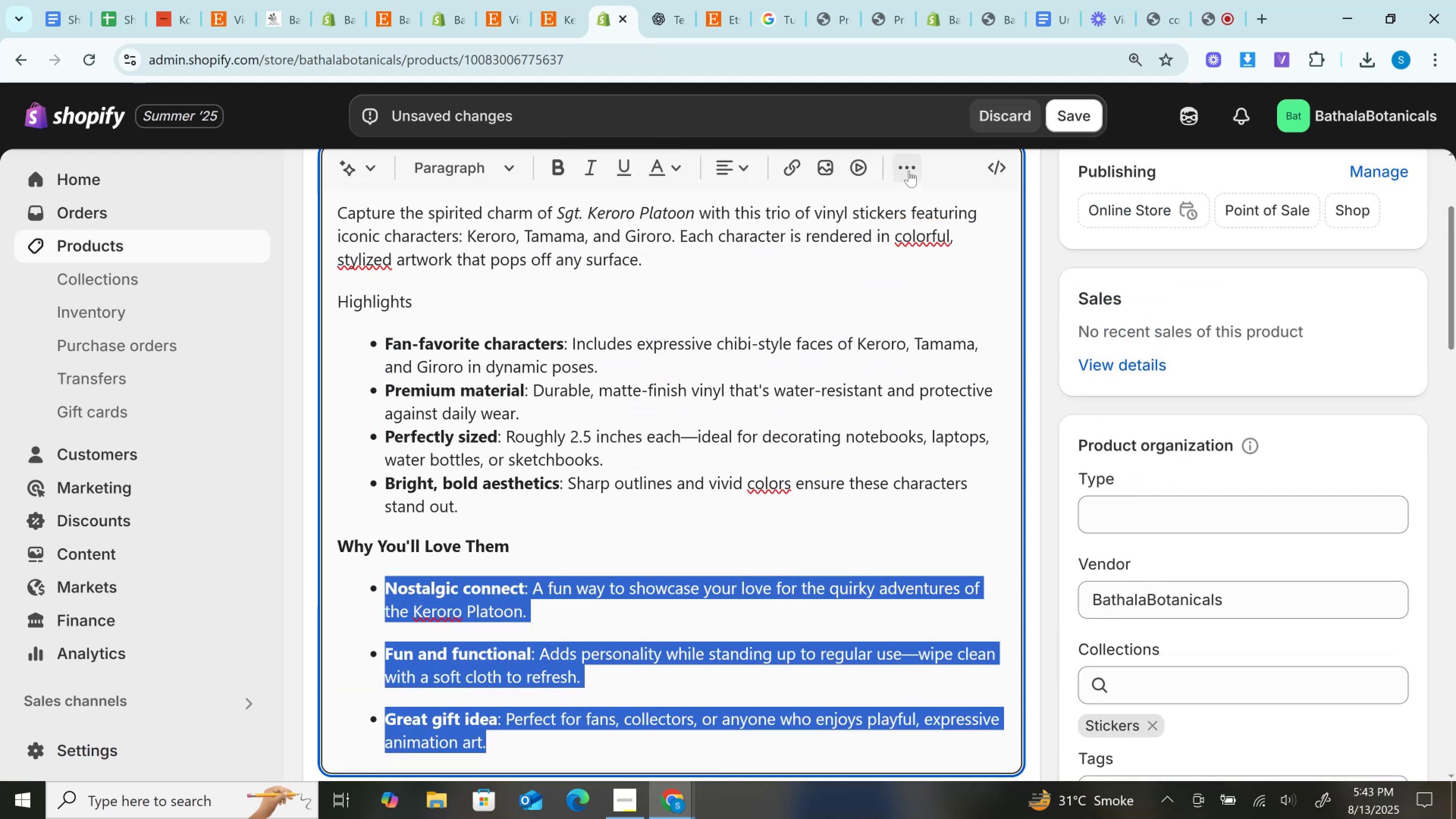 
left_click([909, 168])
 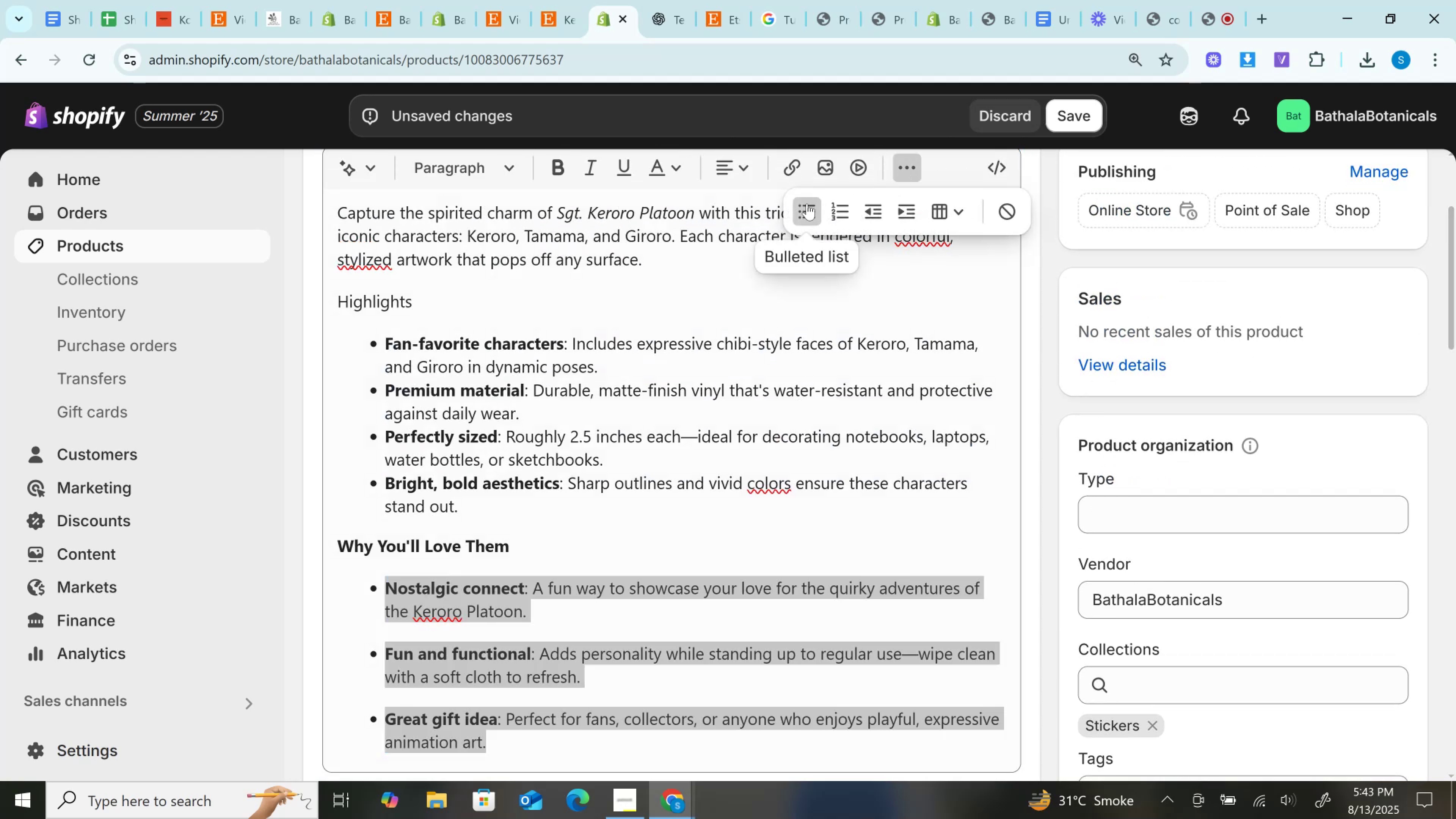 
left_click([806, 205])
 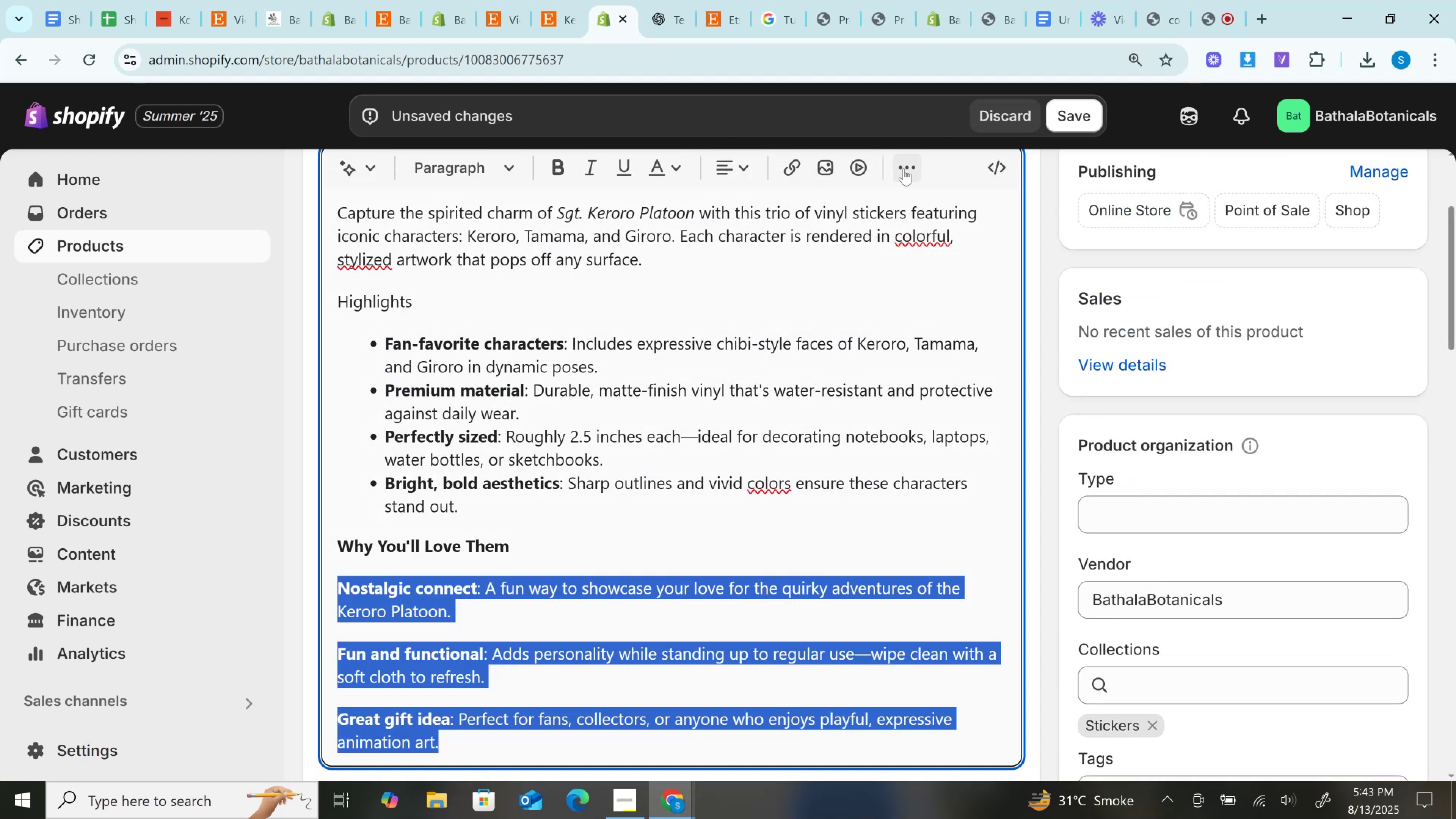 
left_click([904, 167])
 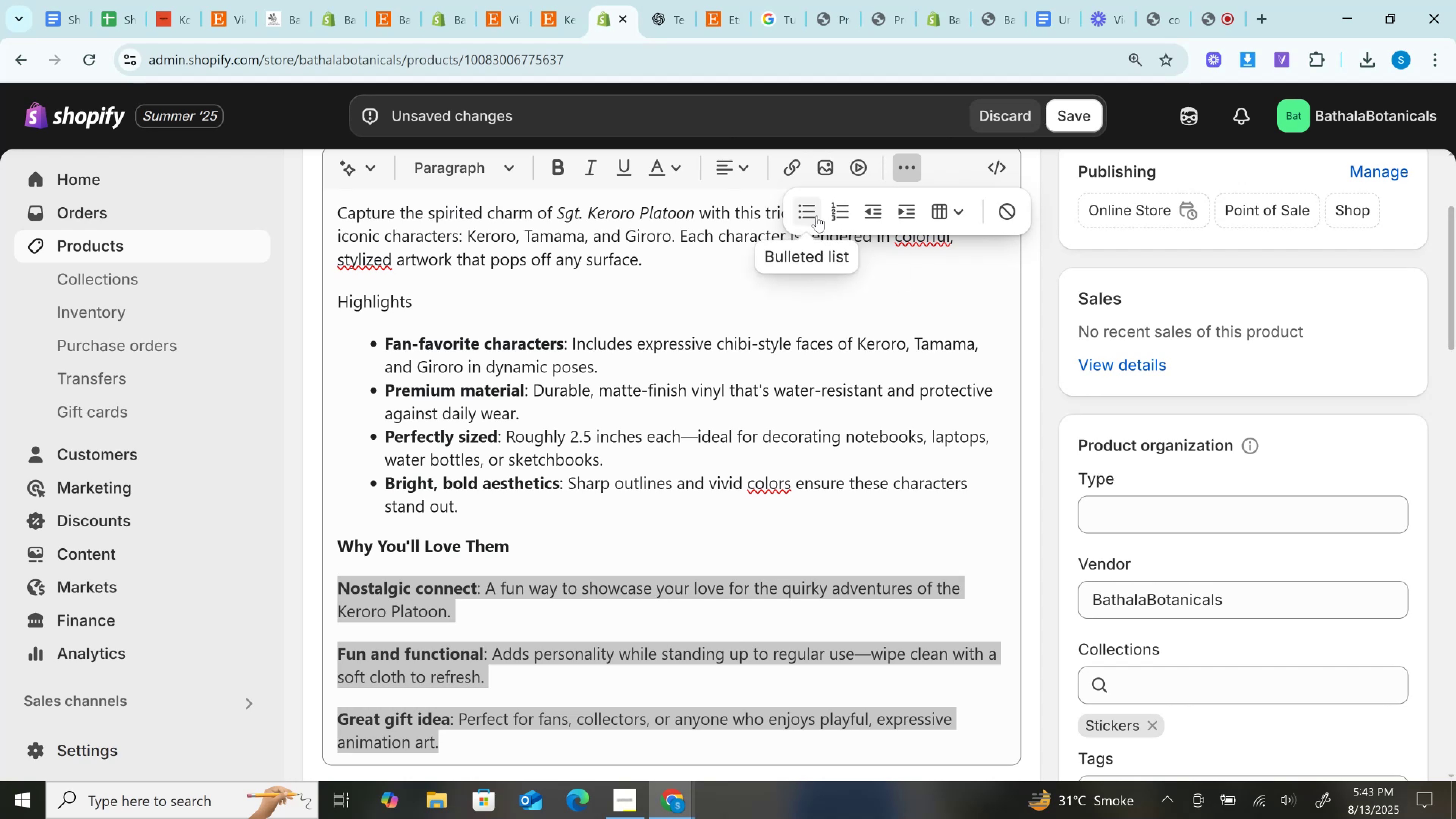 
left_click([817, 216])
 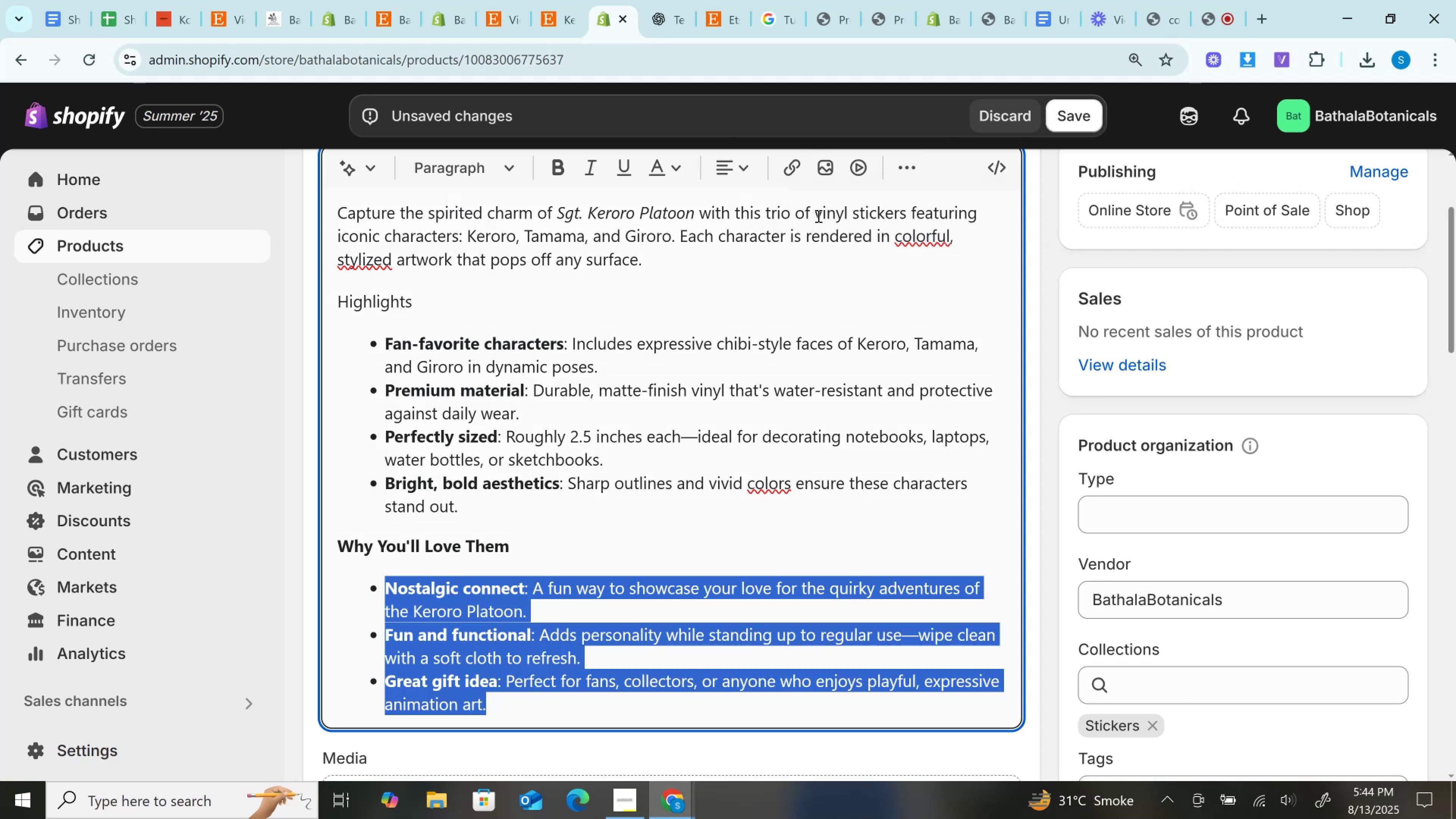 
wait(10.24)
 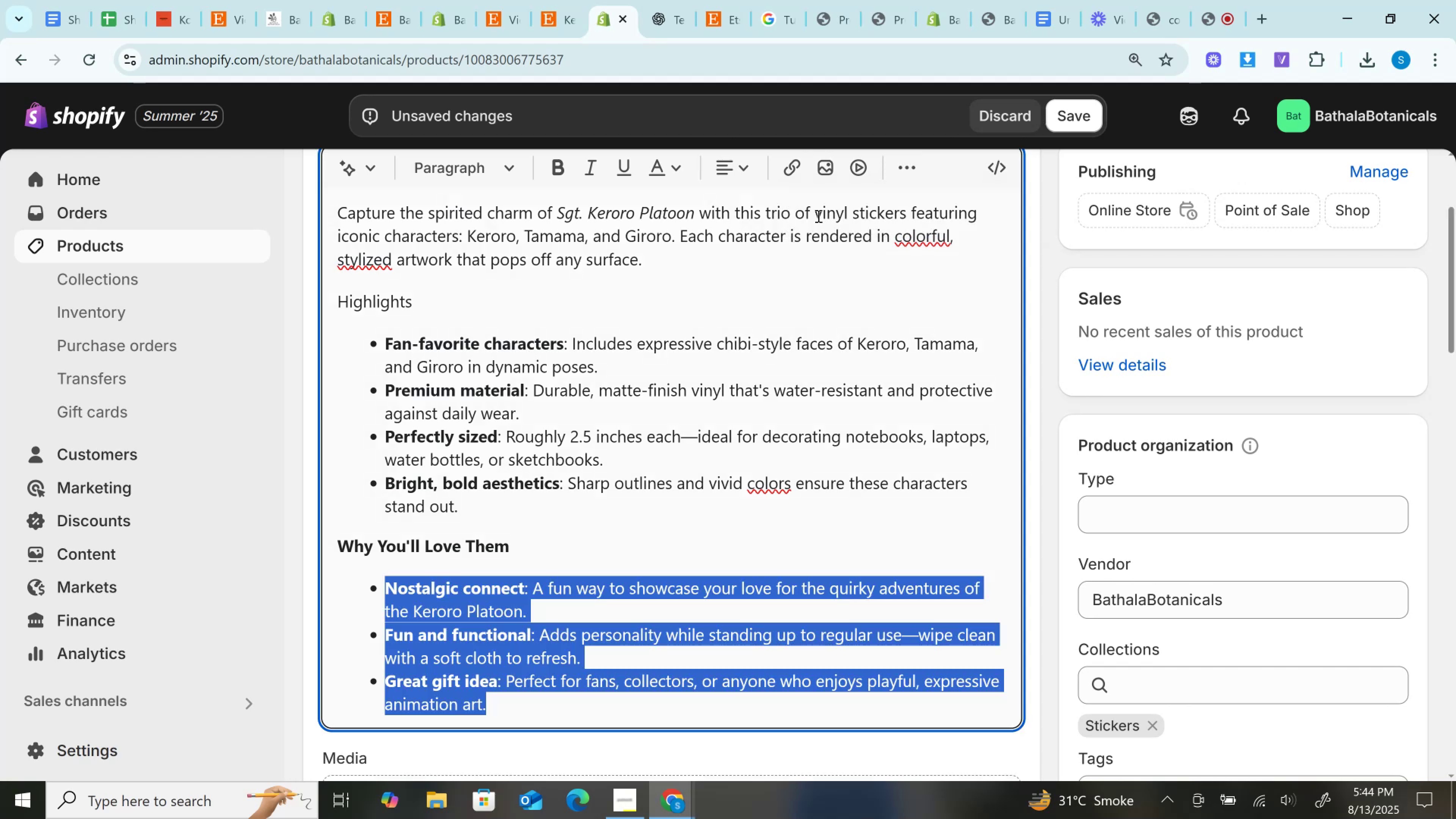 
double_click([384, 309])
 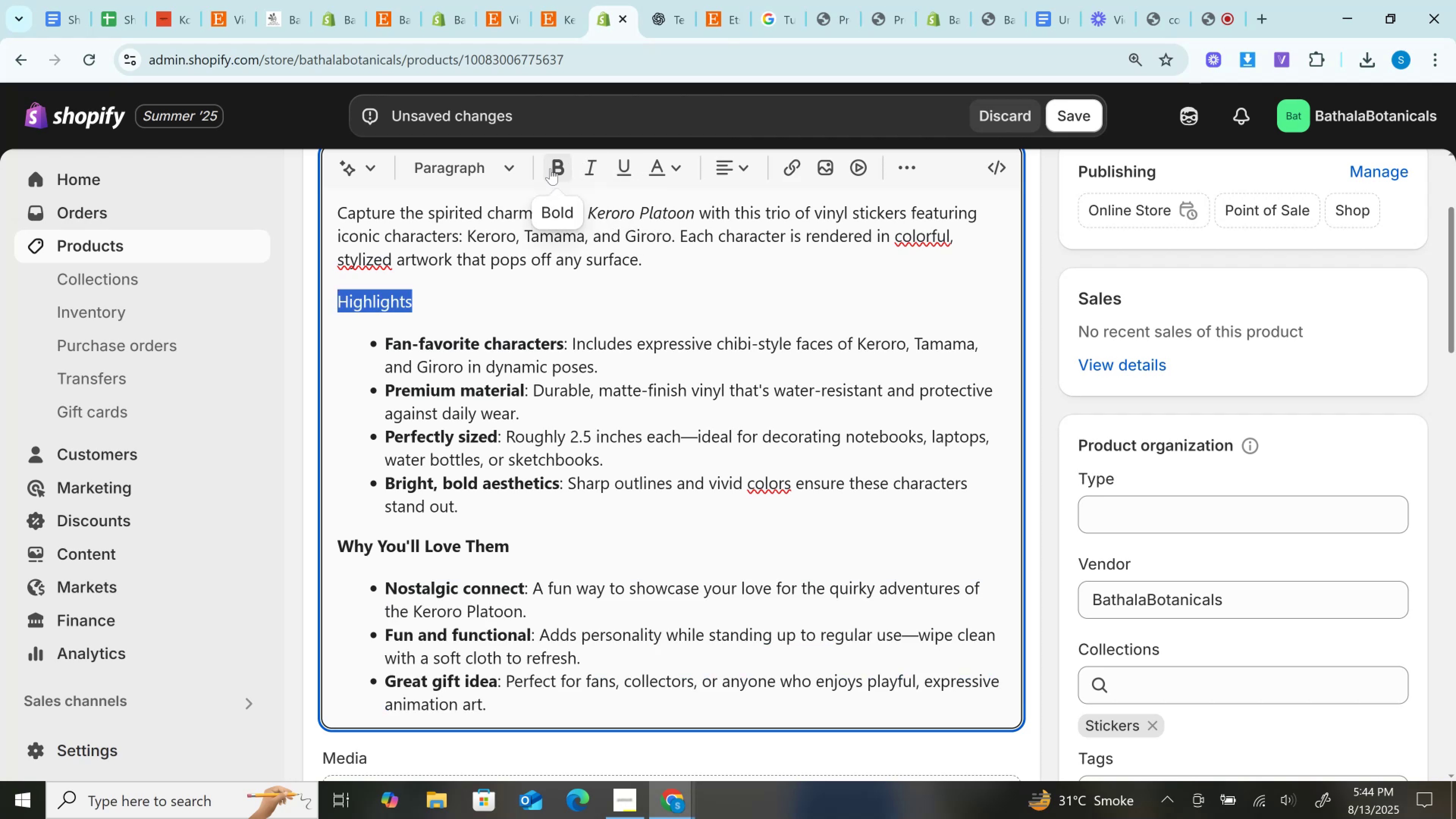 
left_click([550, 168])
 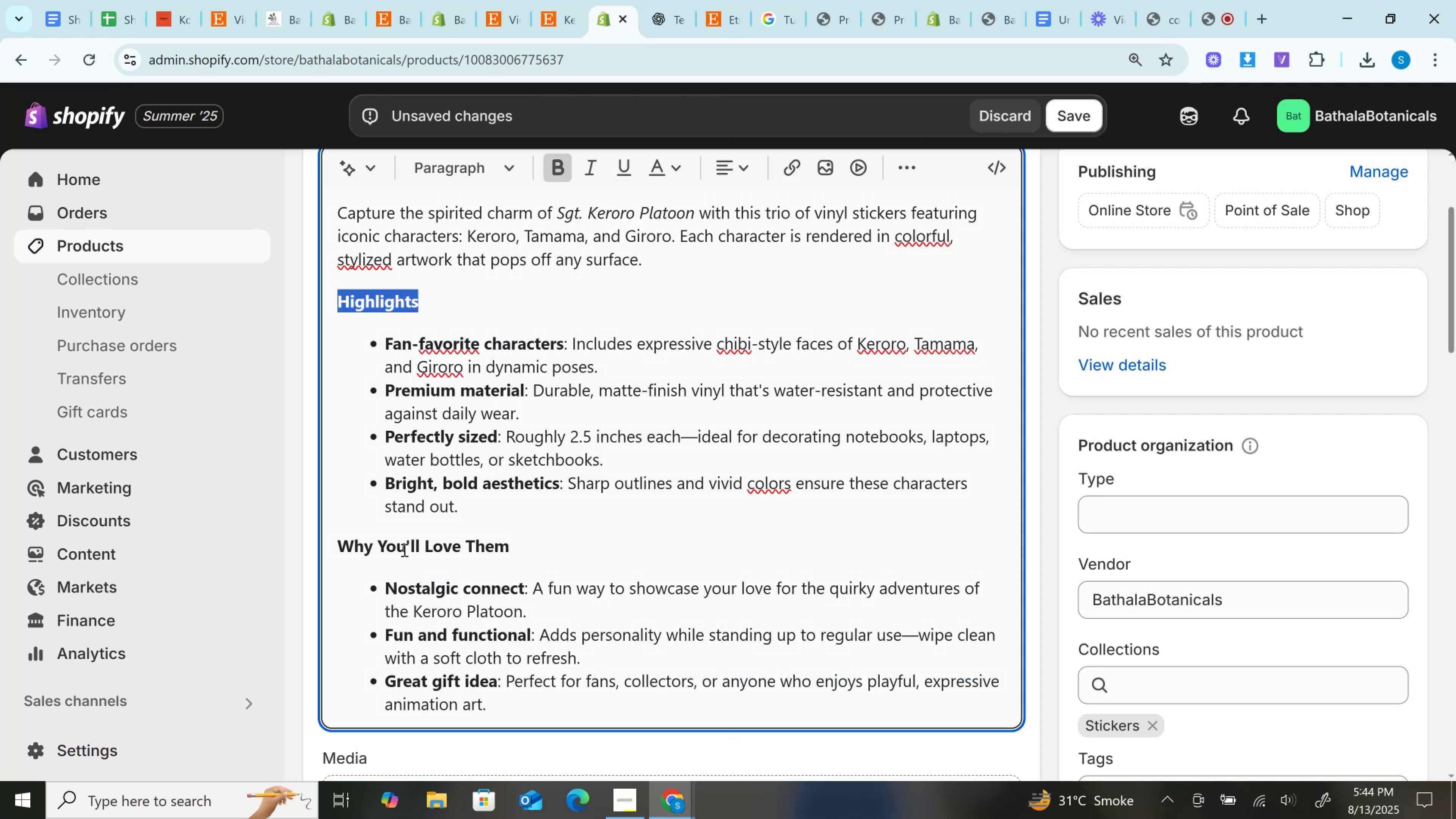 
left_click([403, 550])
 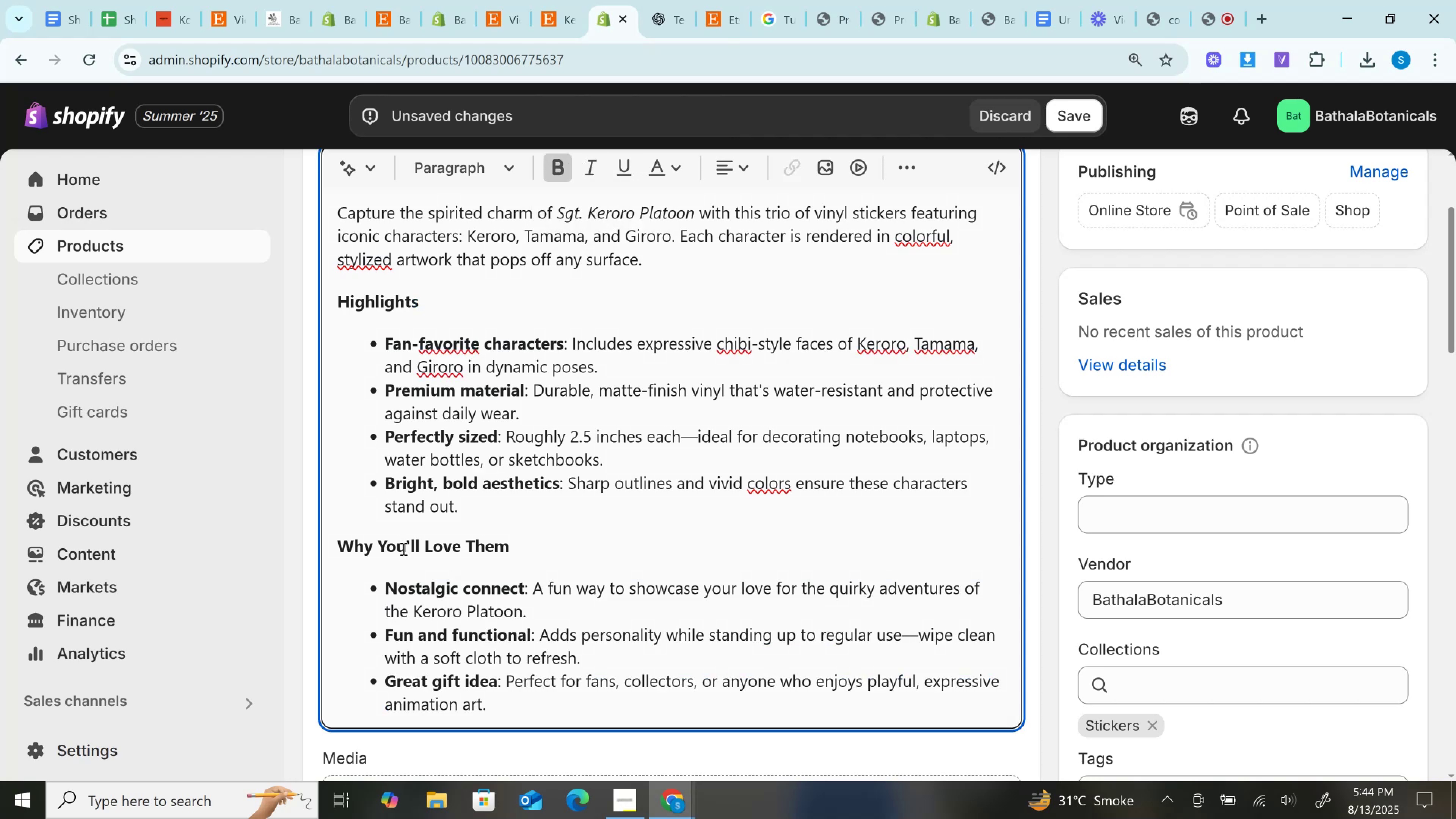 
scroll: coordinate [623, 466], scroll_direction: up, amount: 2.0
 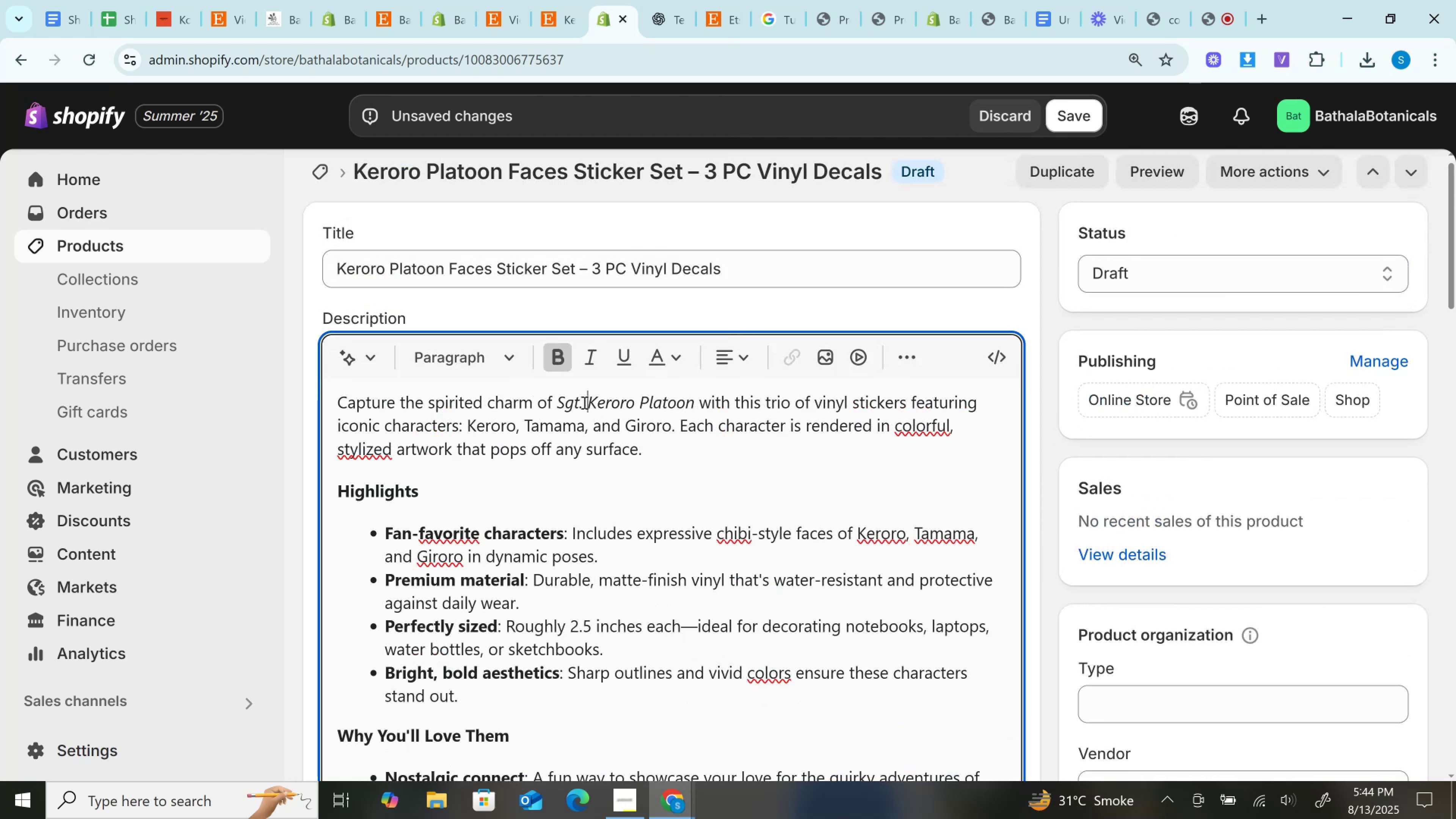 
wait(5.37)
 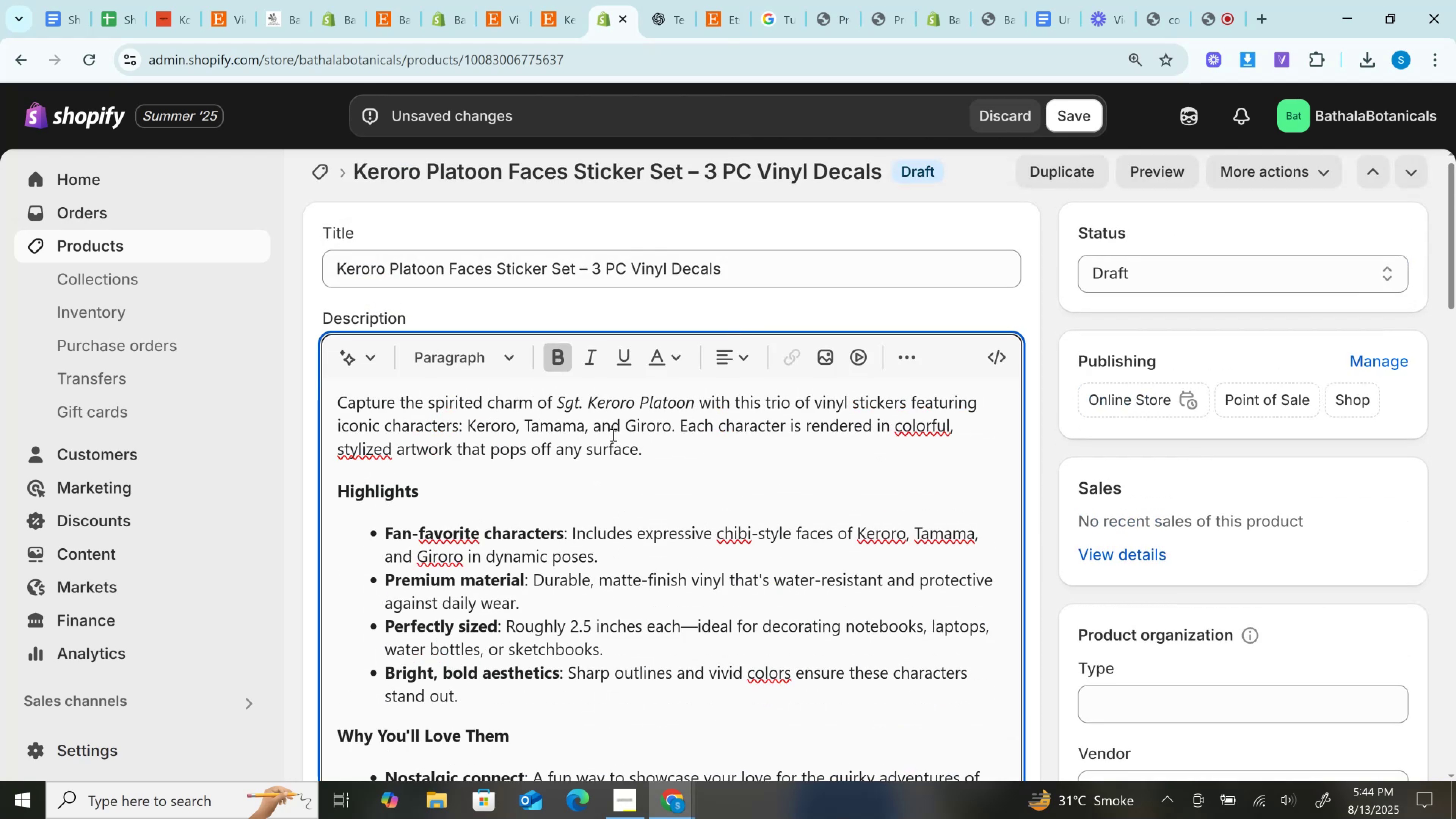 
key(Backspace)
 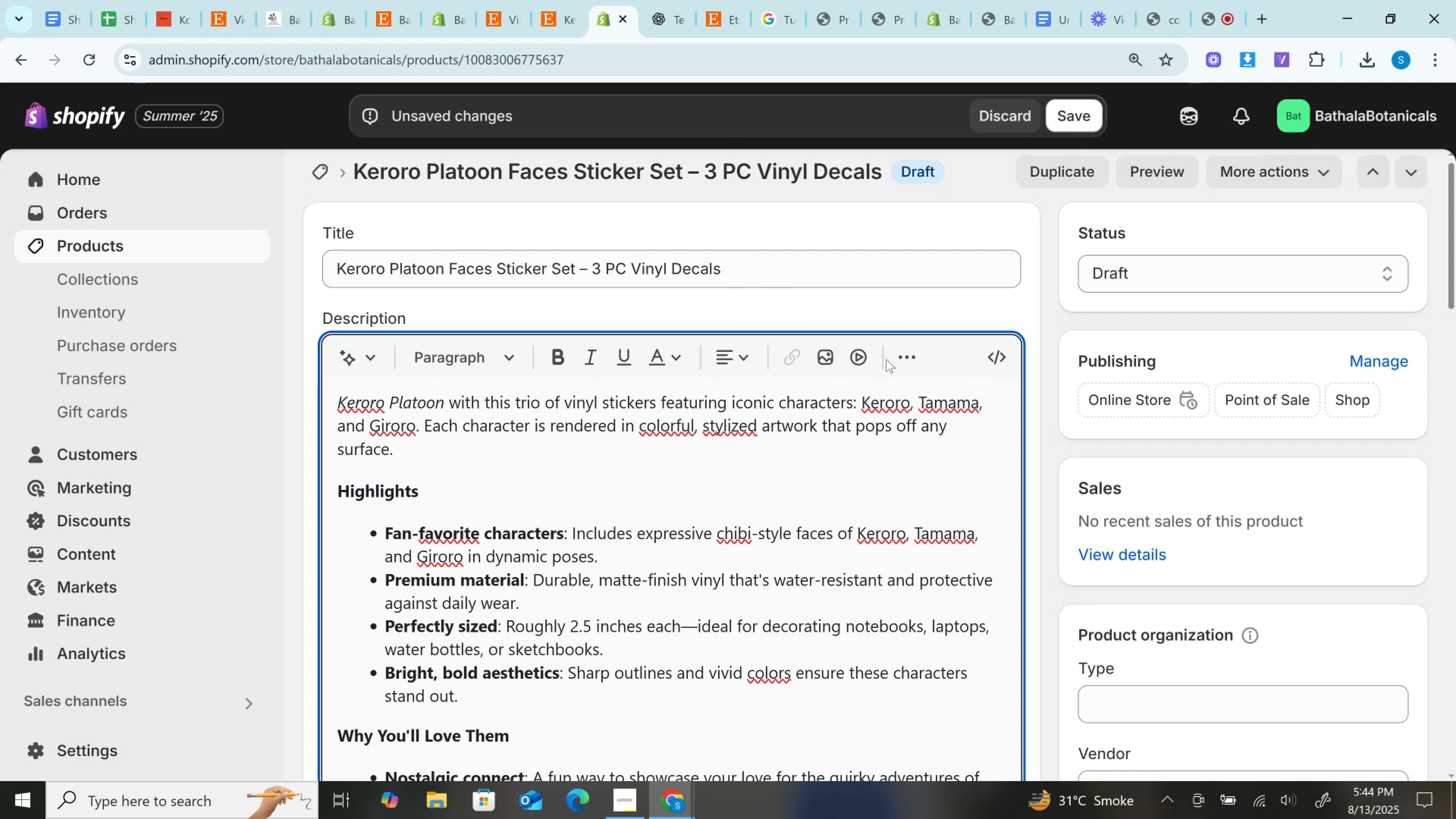 
left_click([1000, 356])
 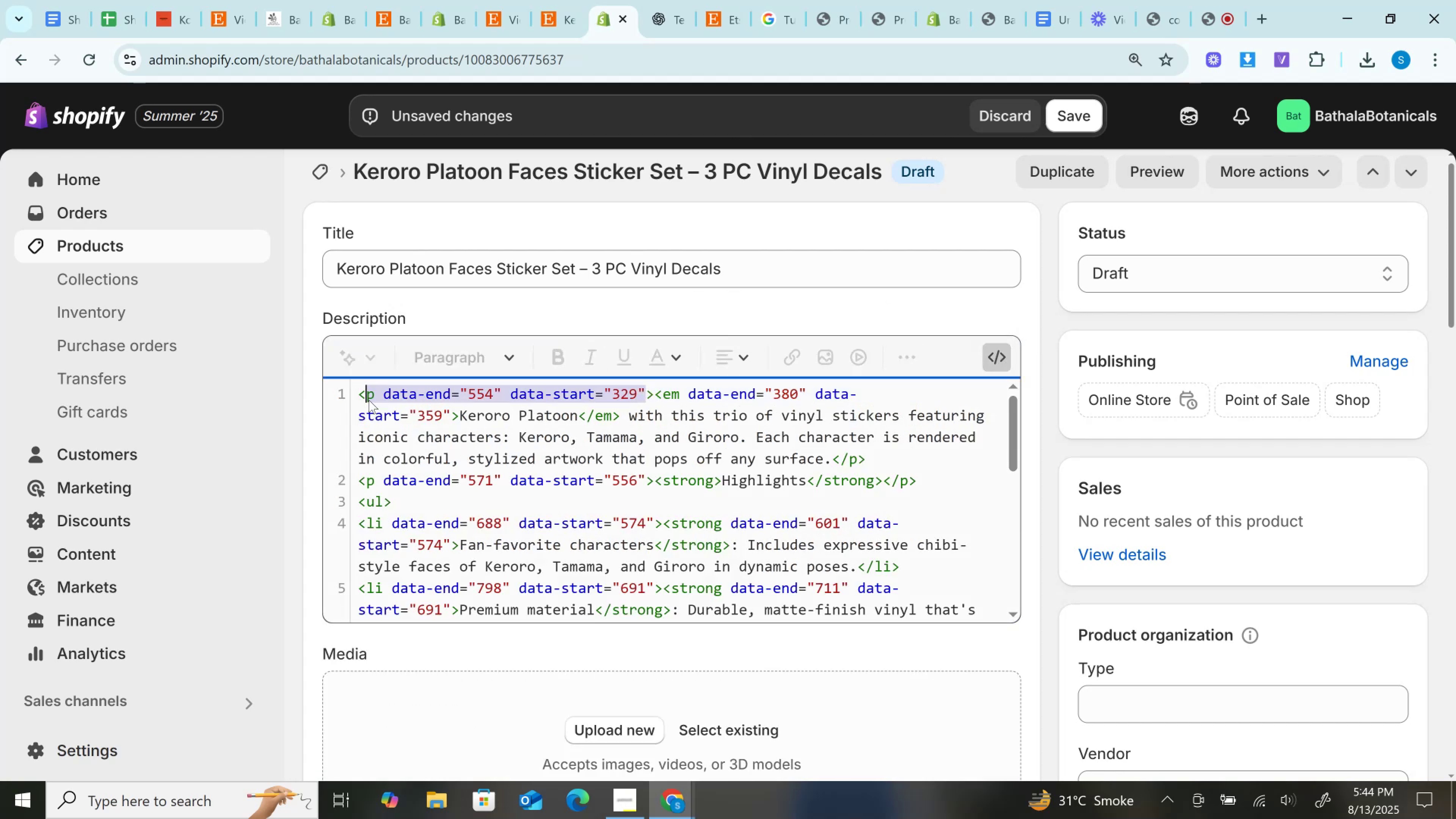 
key(Backspace)
 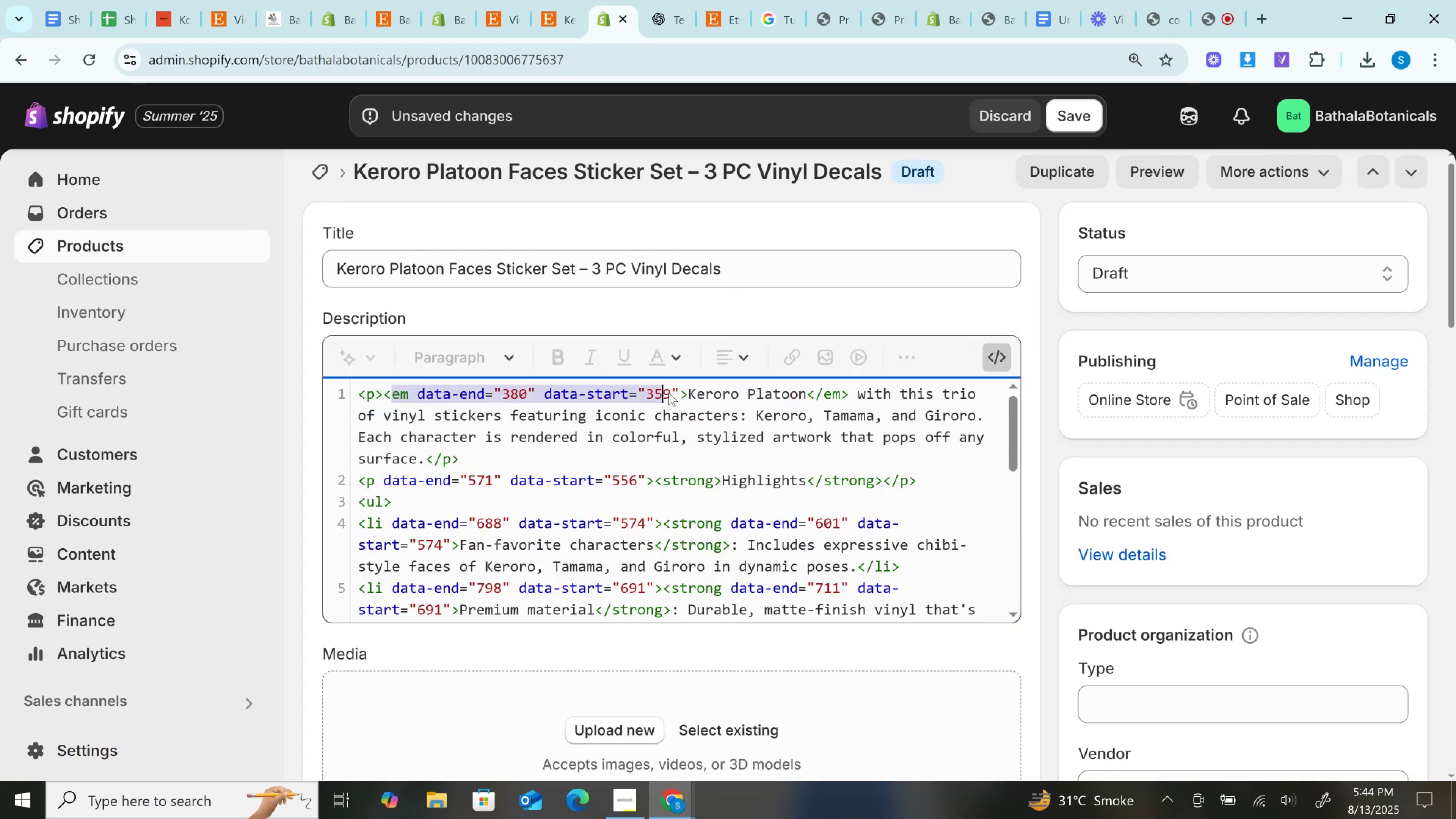 
key(Backspace)
 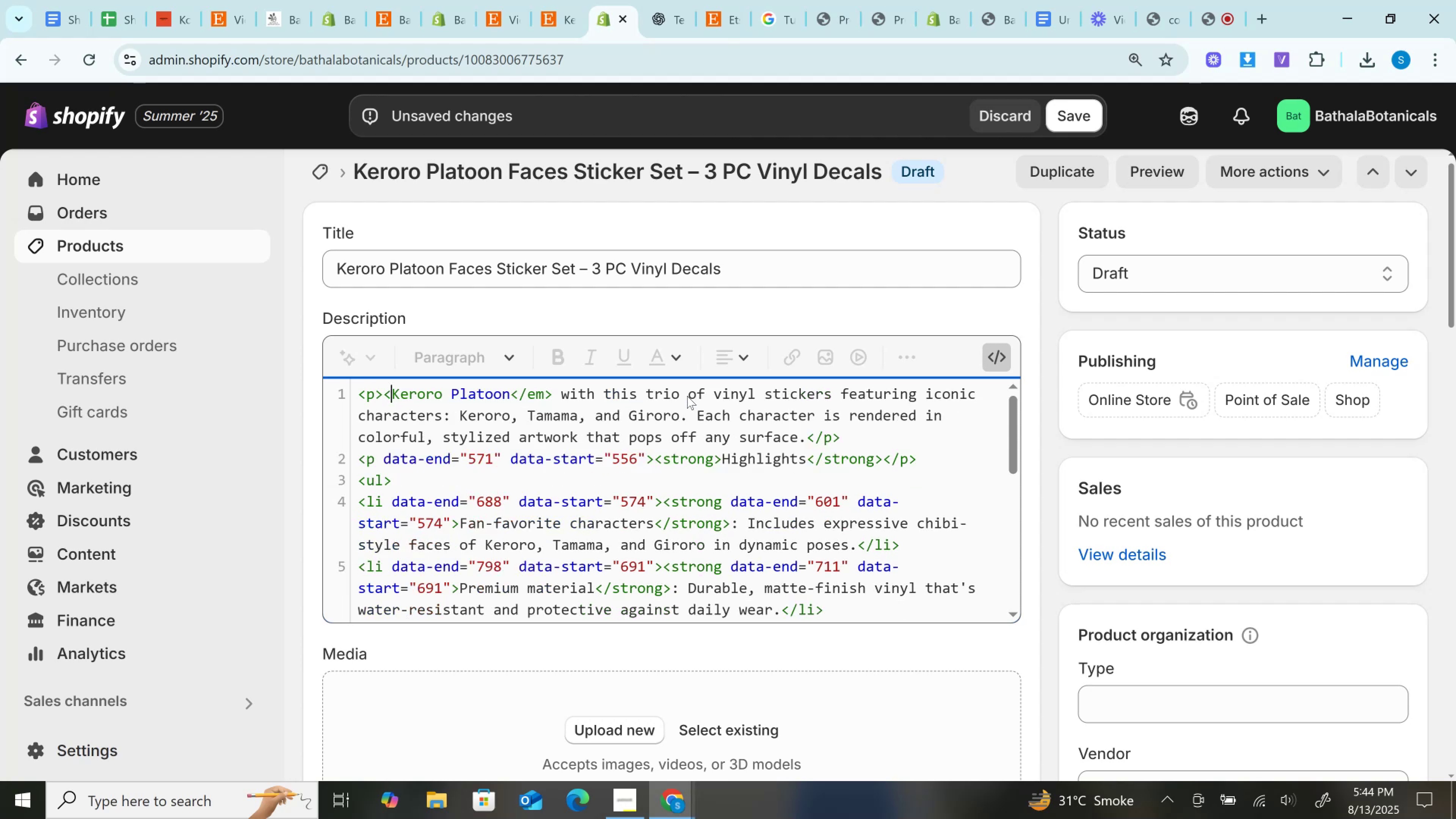 
key(Backspace)
 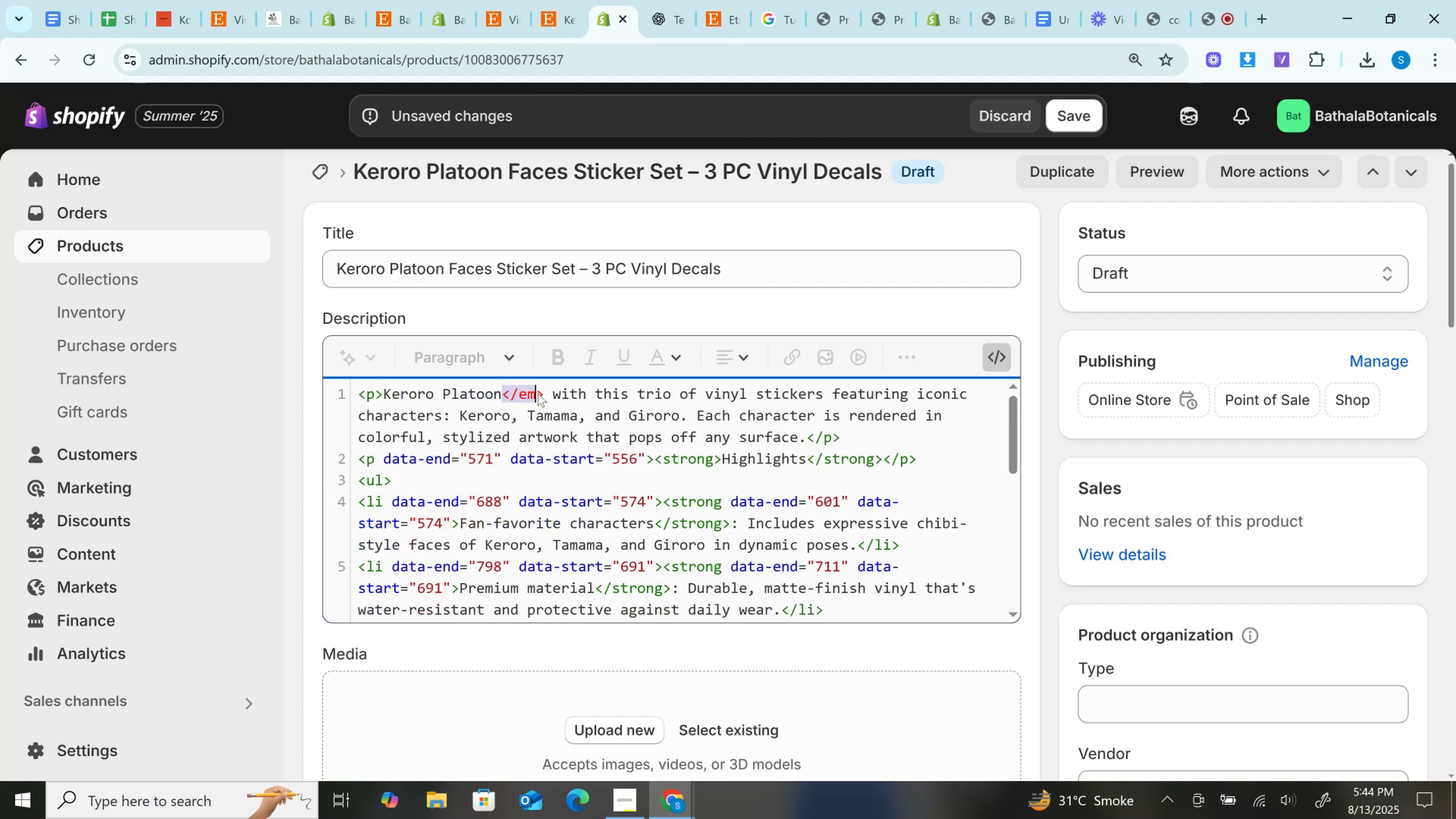 
key(Backspace)
 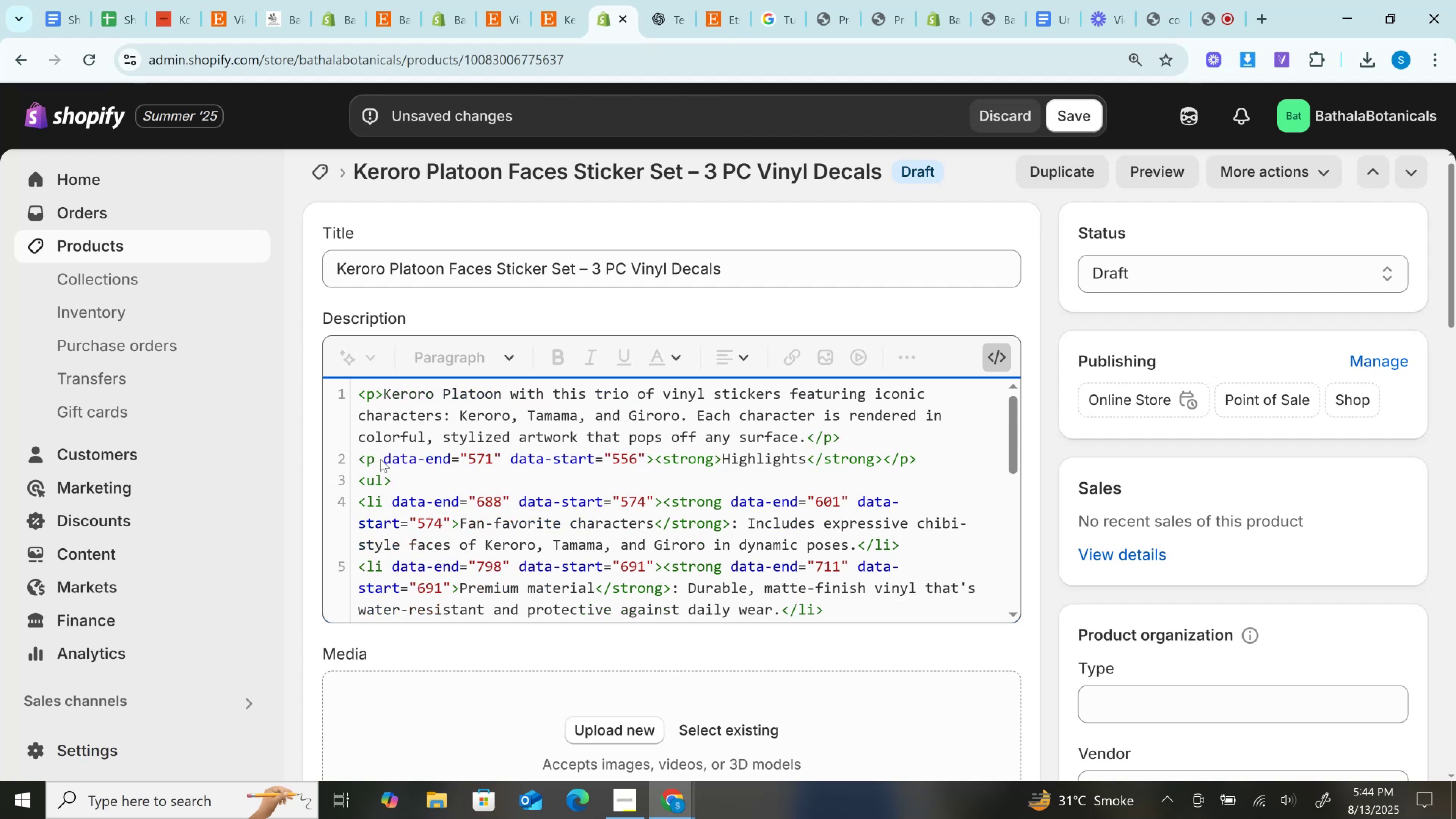 
wait(7.71)
 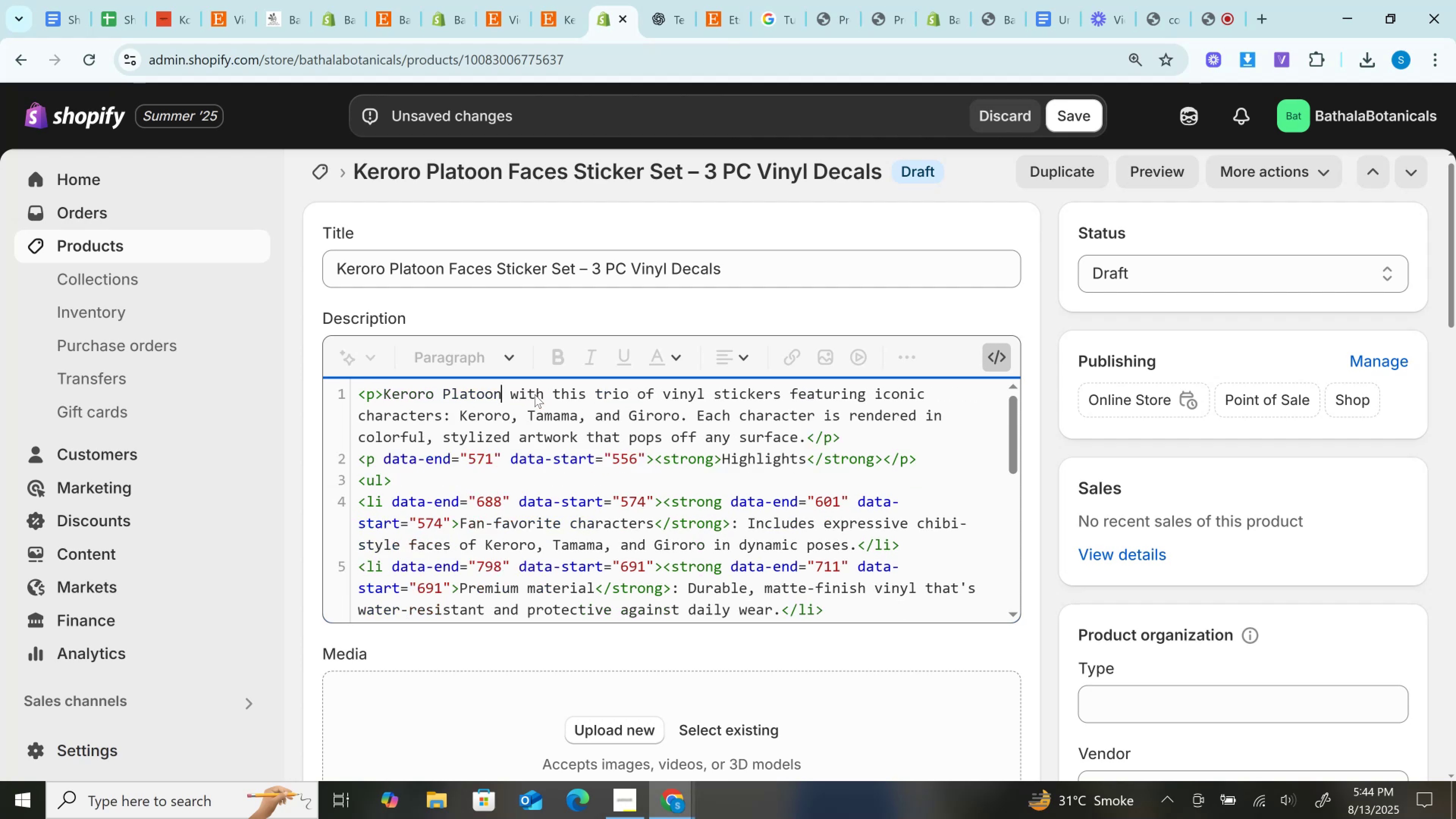 
key(Backspace)
 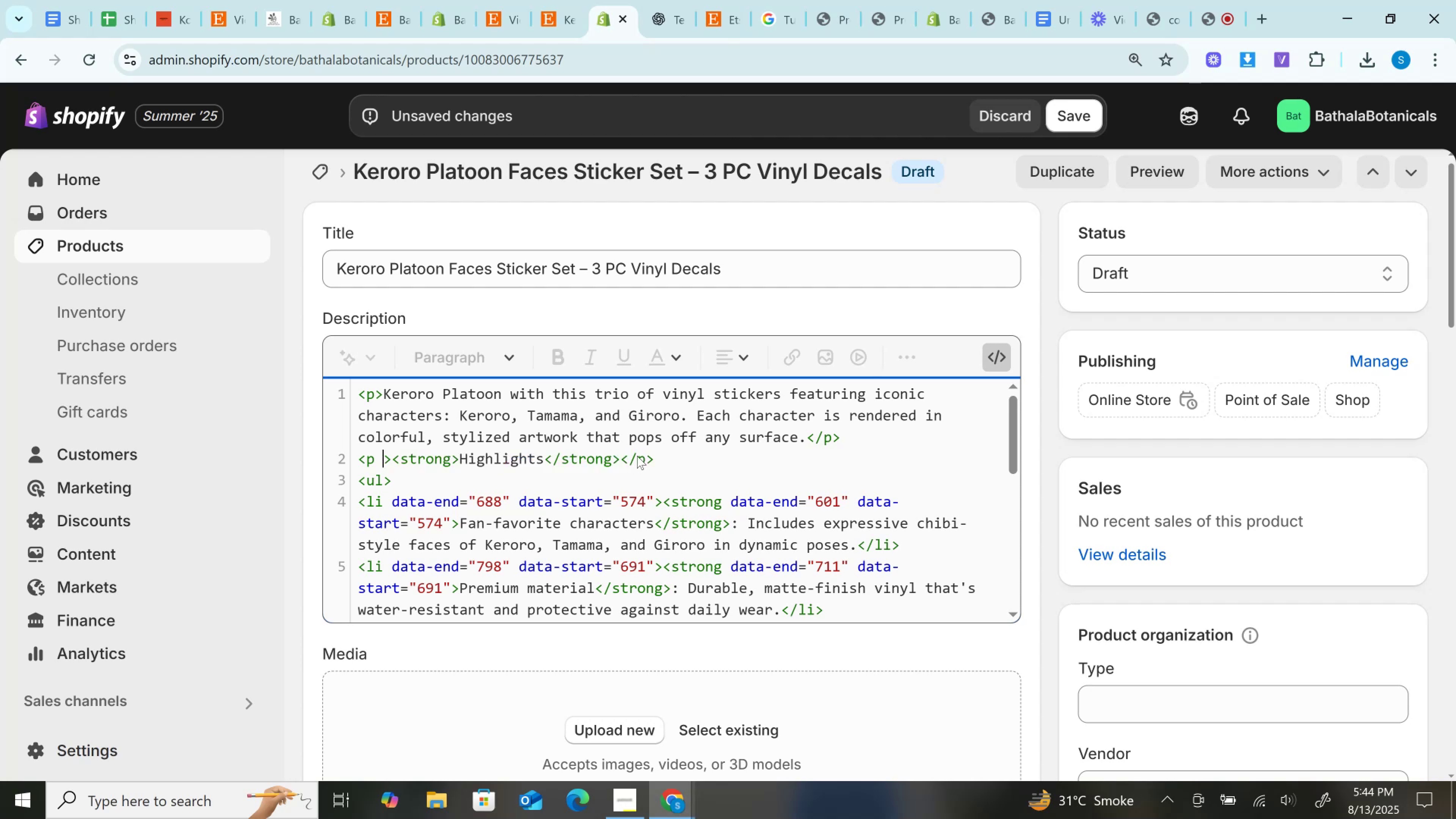 
key(Backspace)
 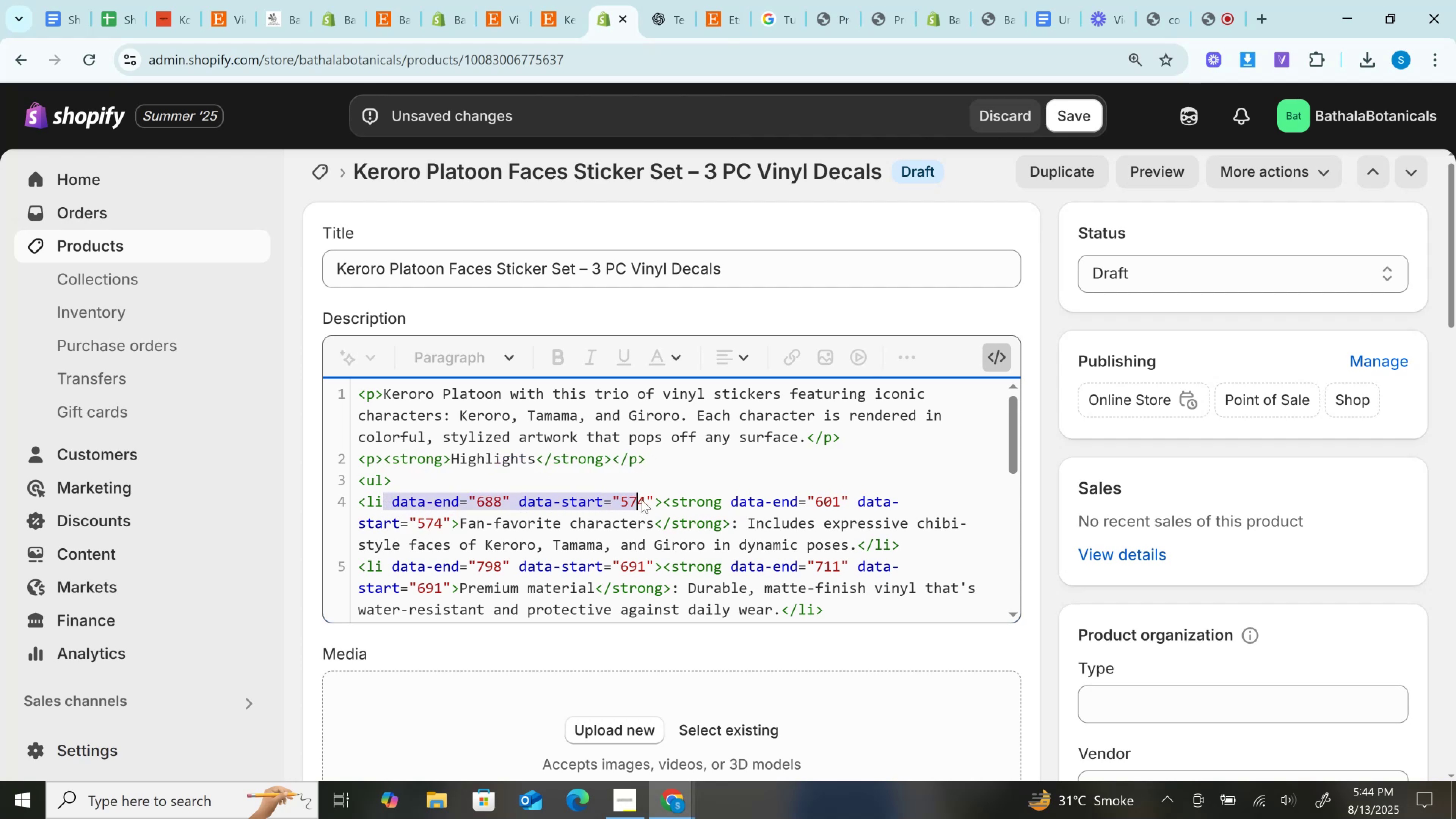 
key(Backspace)
 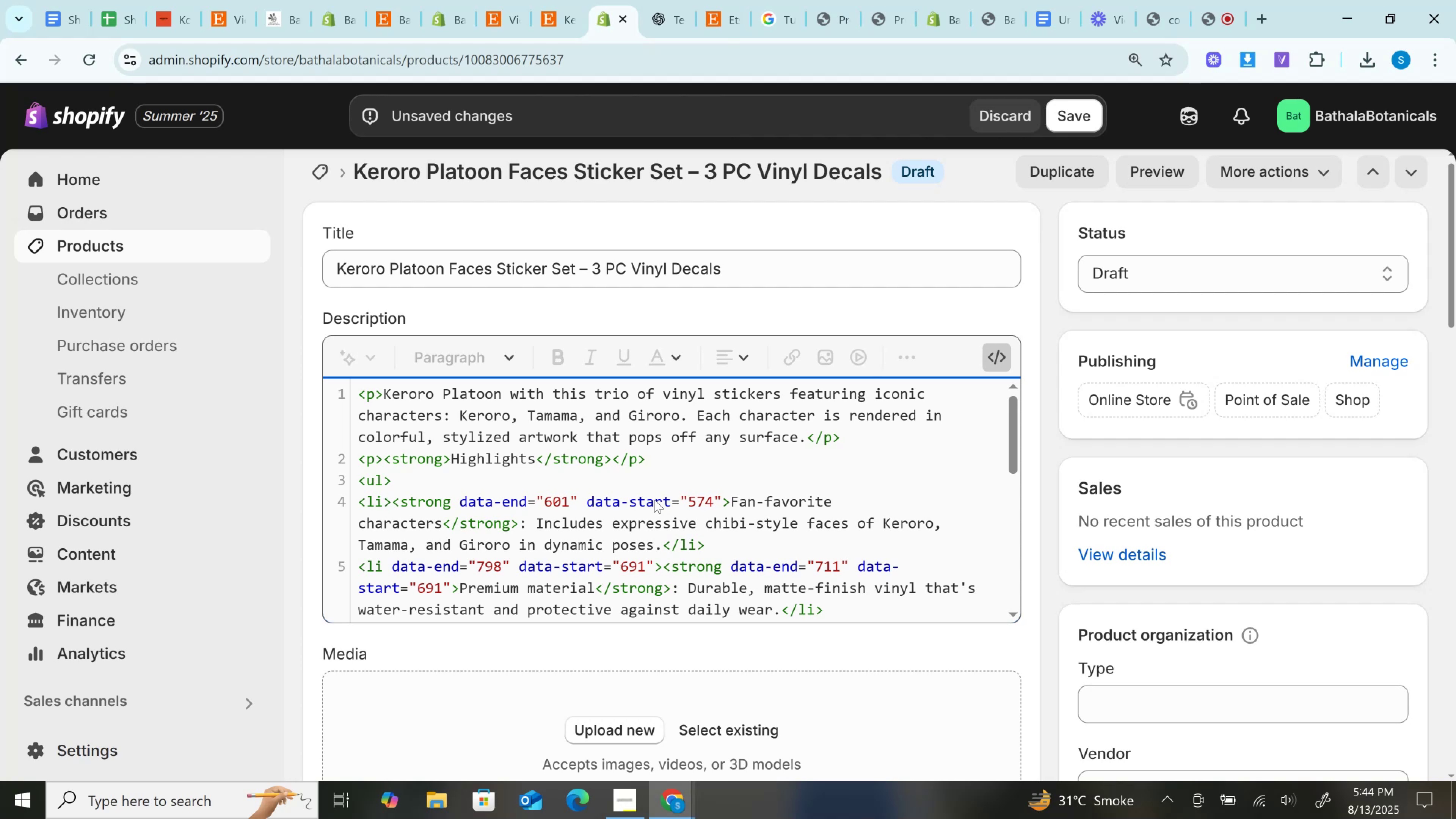 
wait(11.86)
 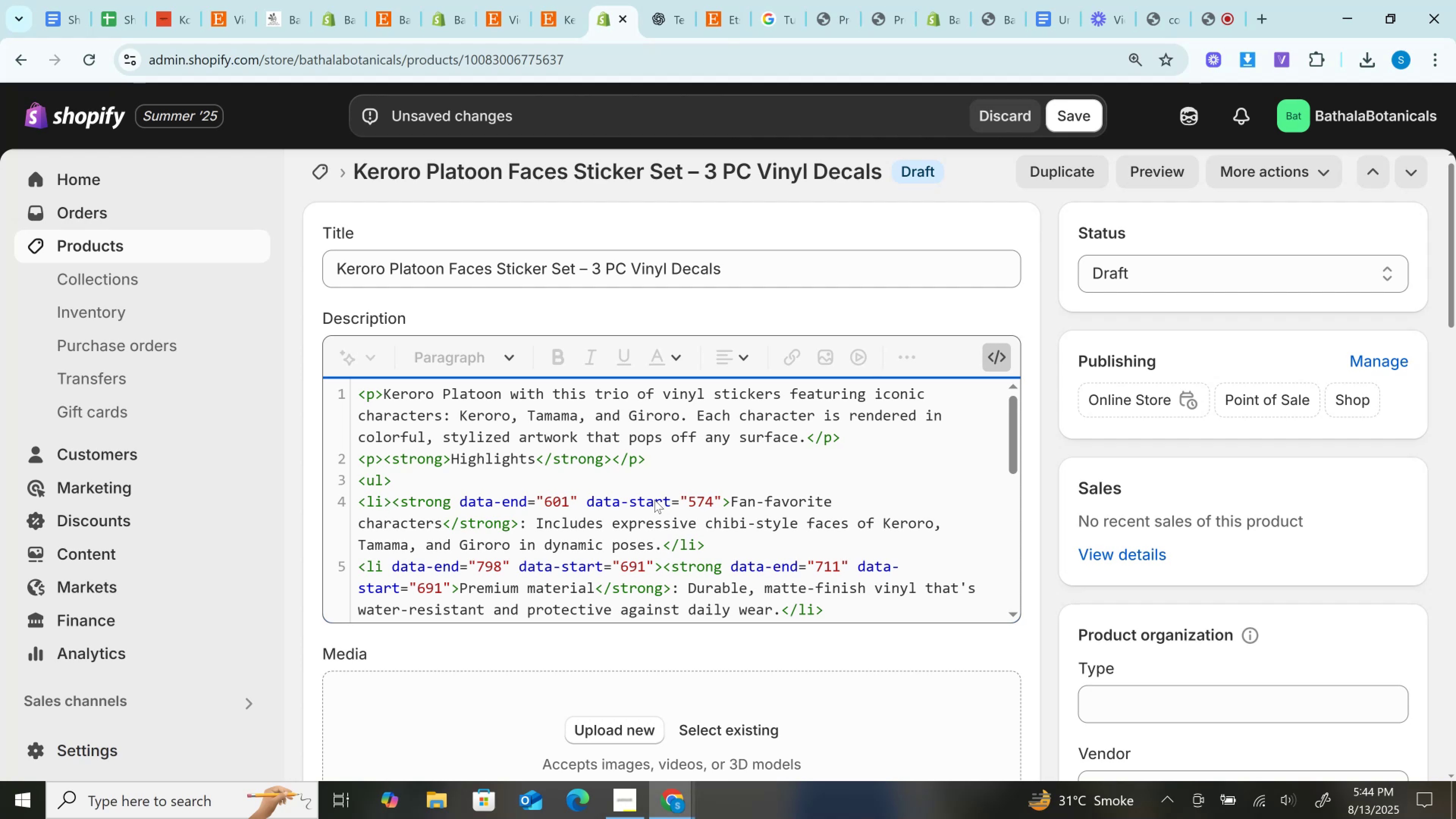 
key(Backspace)
 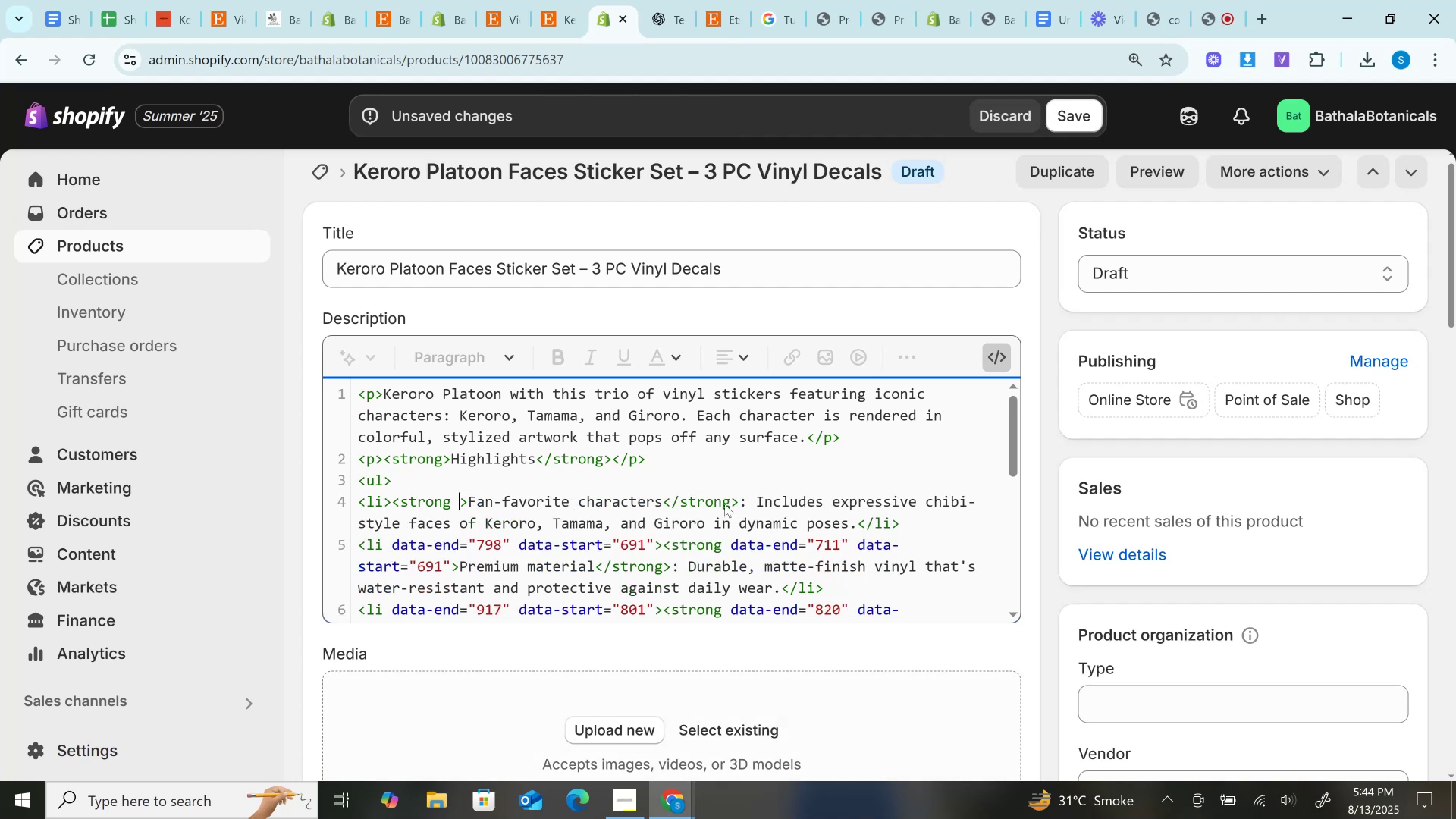 
key(Backspace)
 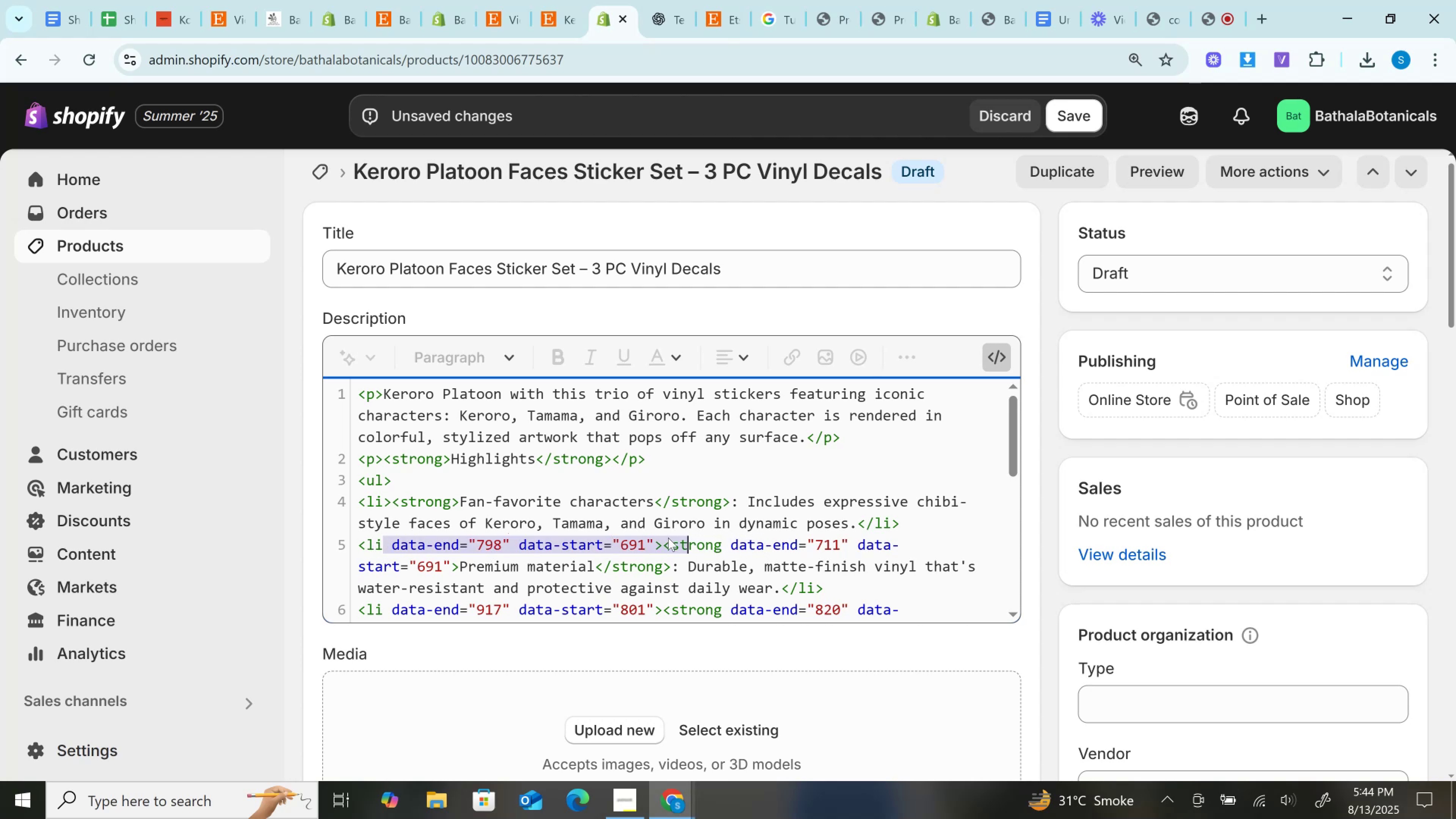 
key(Backspace)
 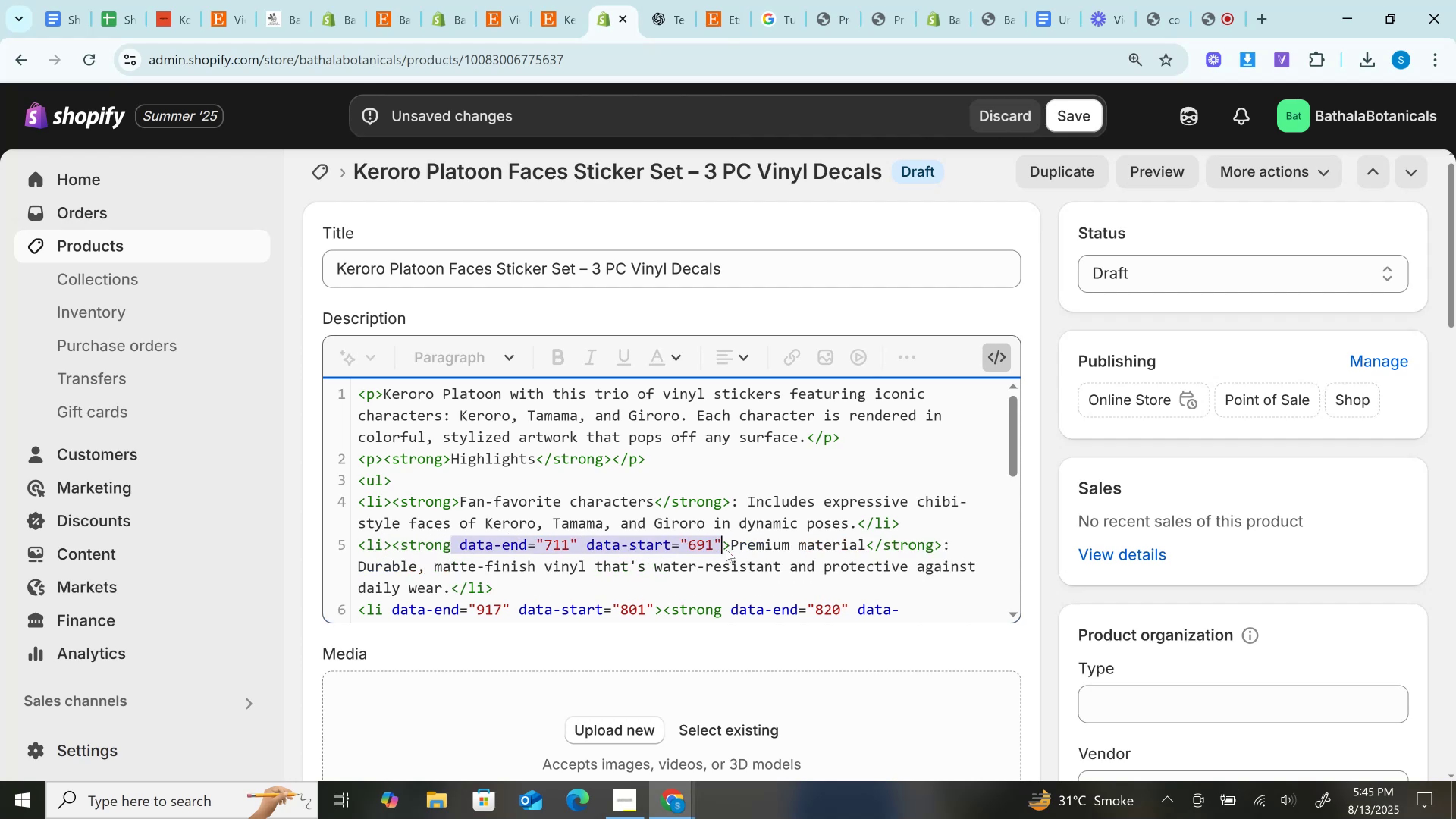 
key(Backspace)
 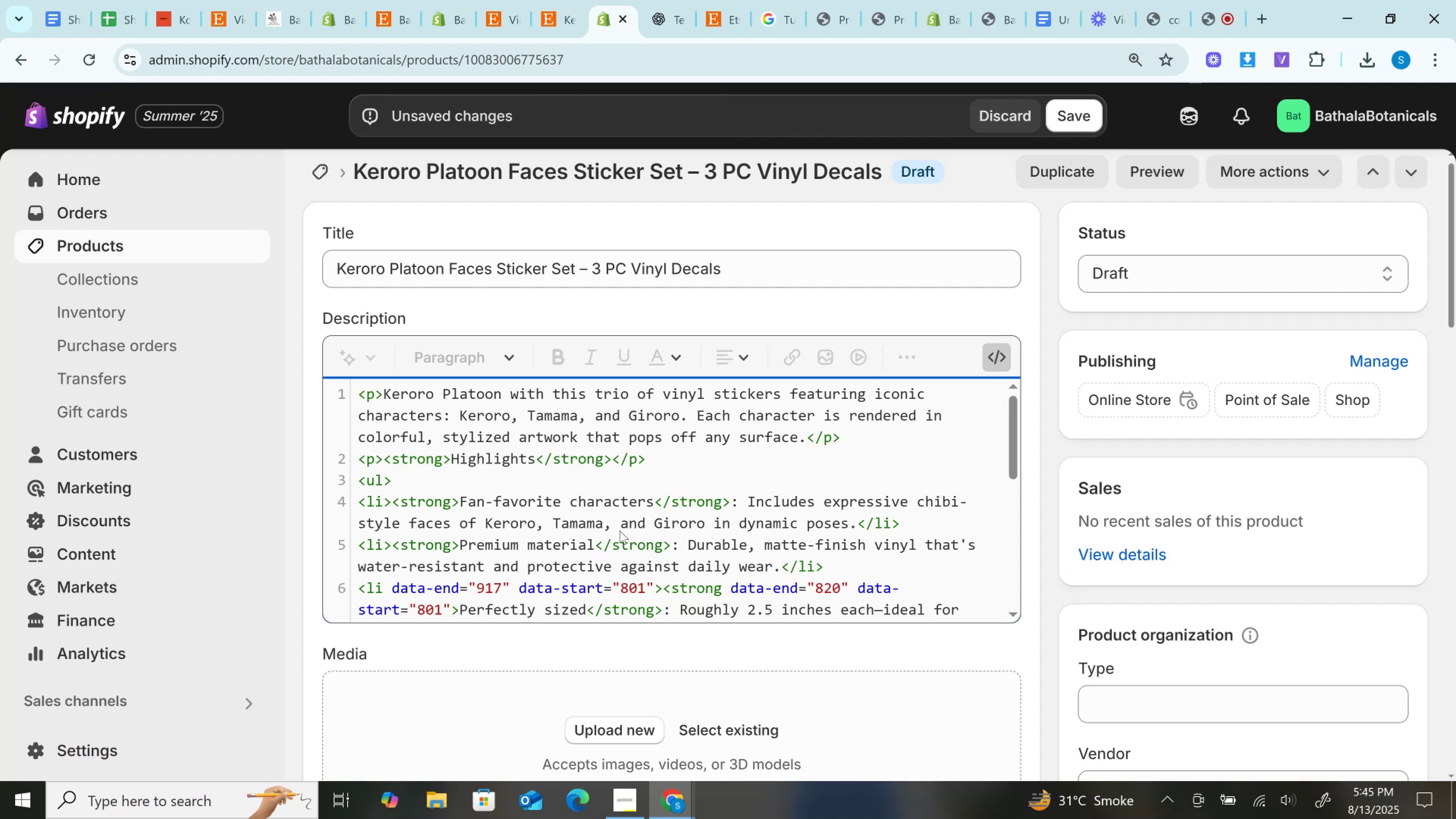 
wait(6.23)
 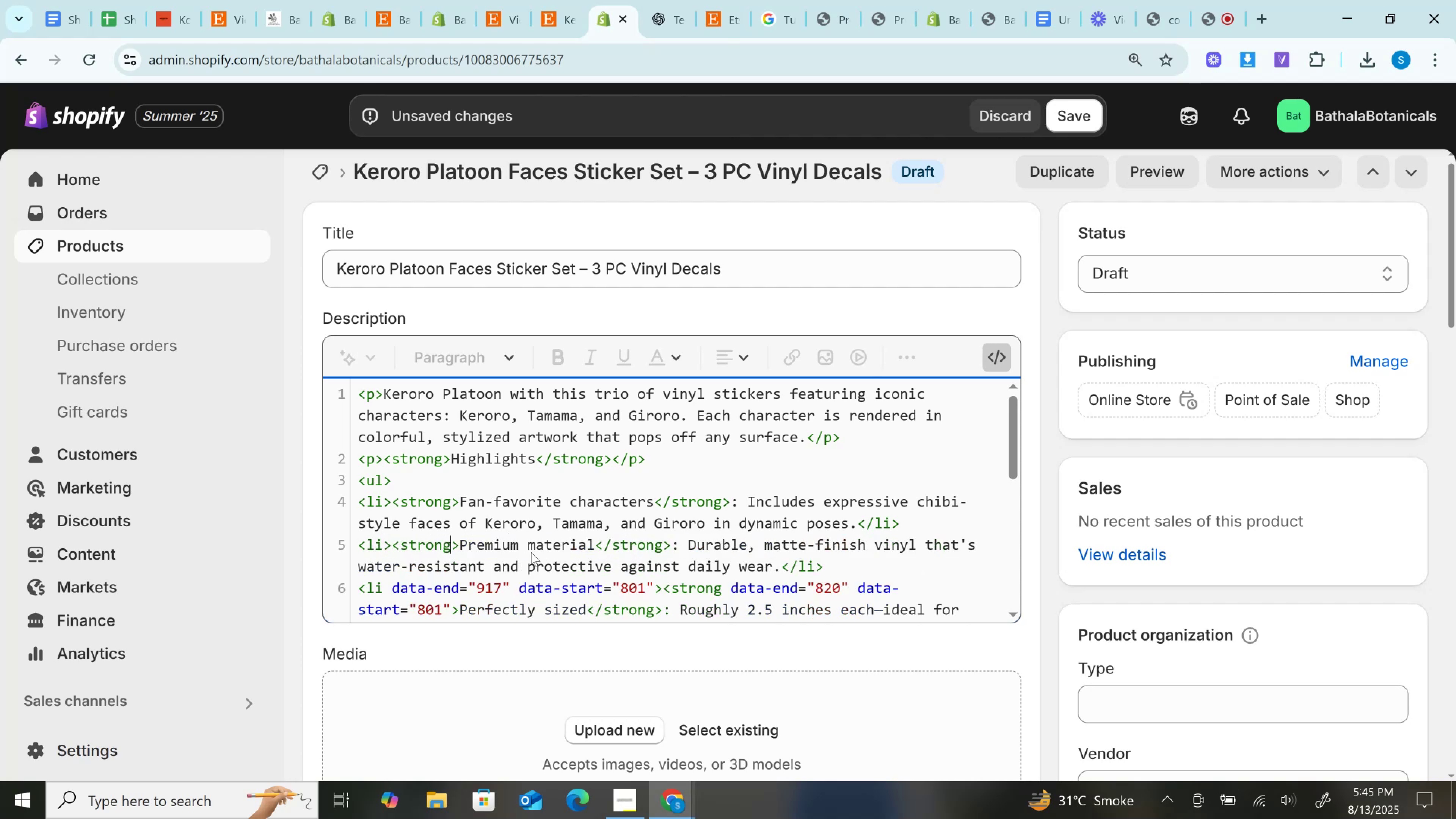 
scroll: coordinate [620, 517], scroll_direction: down, amount: 1.0
 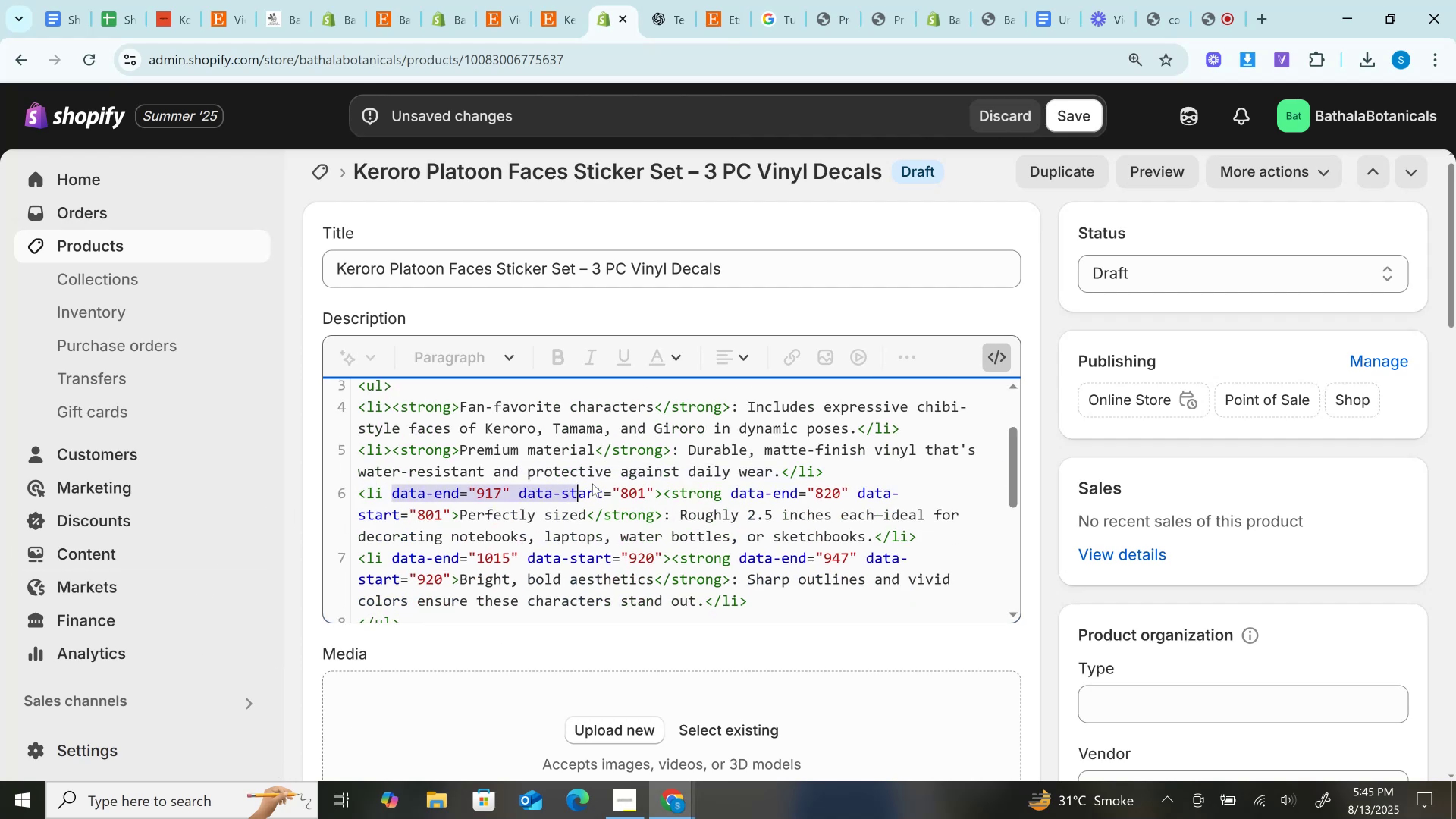 
key(Backspace)
 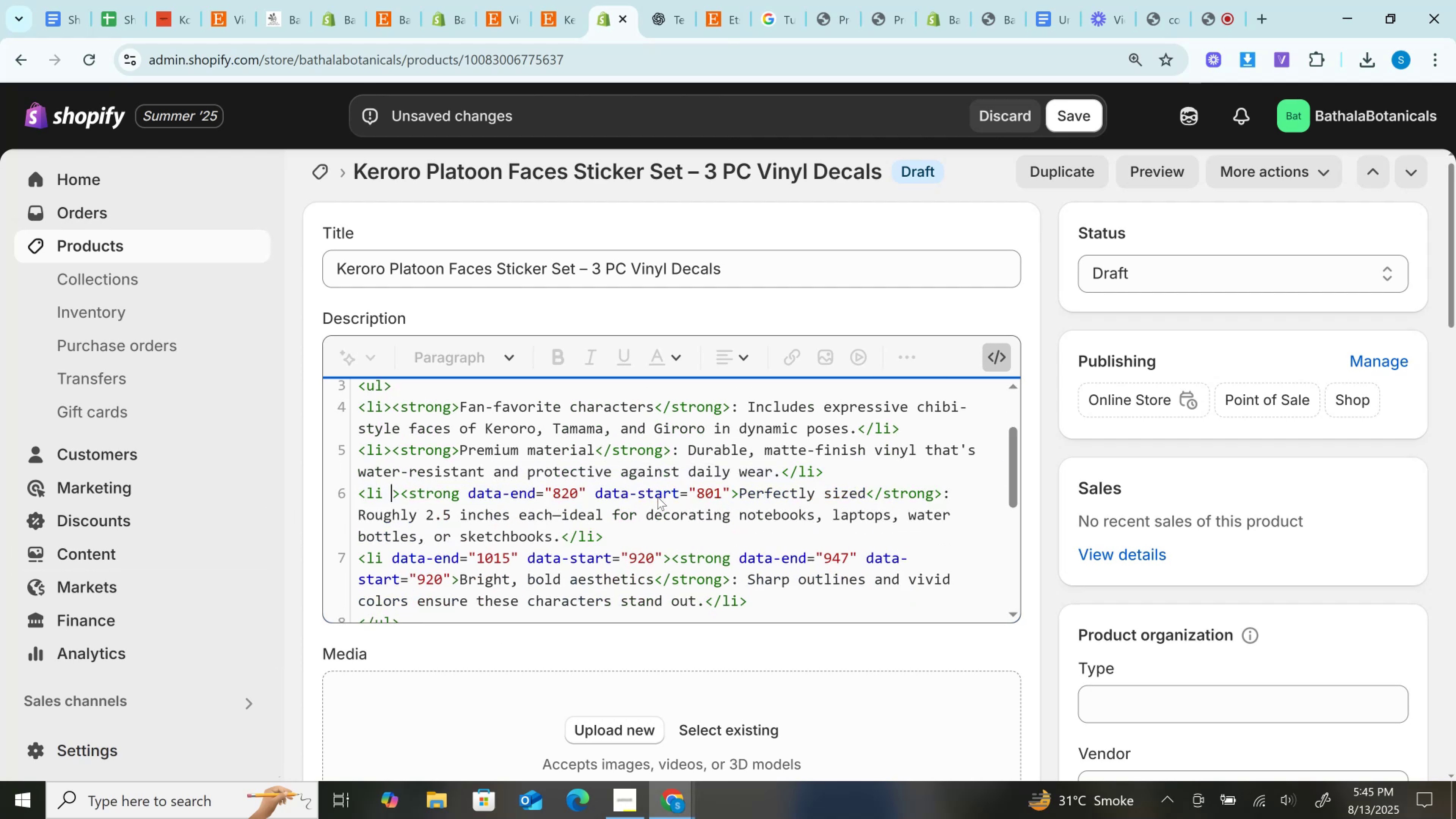 
key(Backspace)
 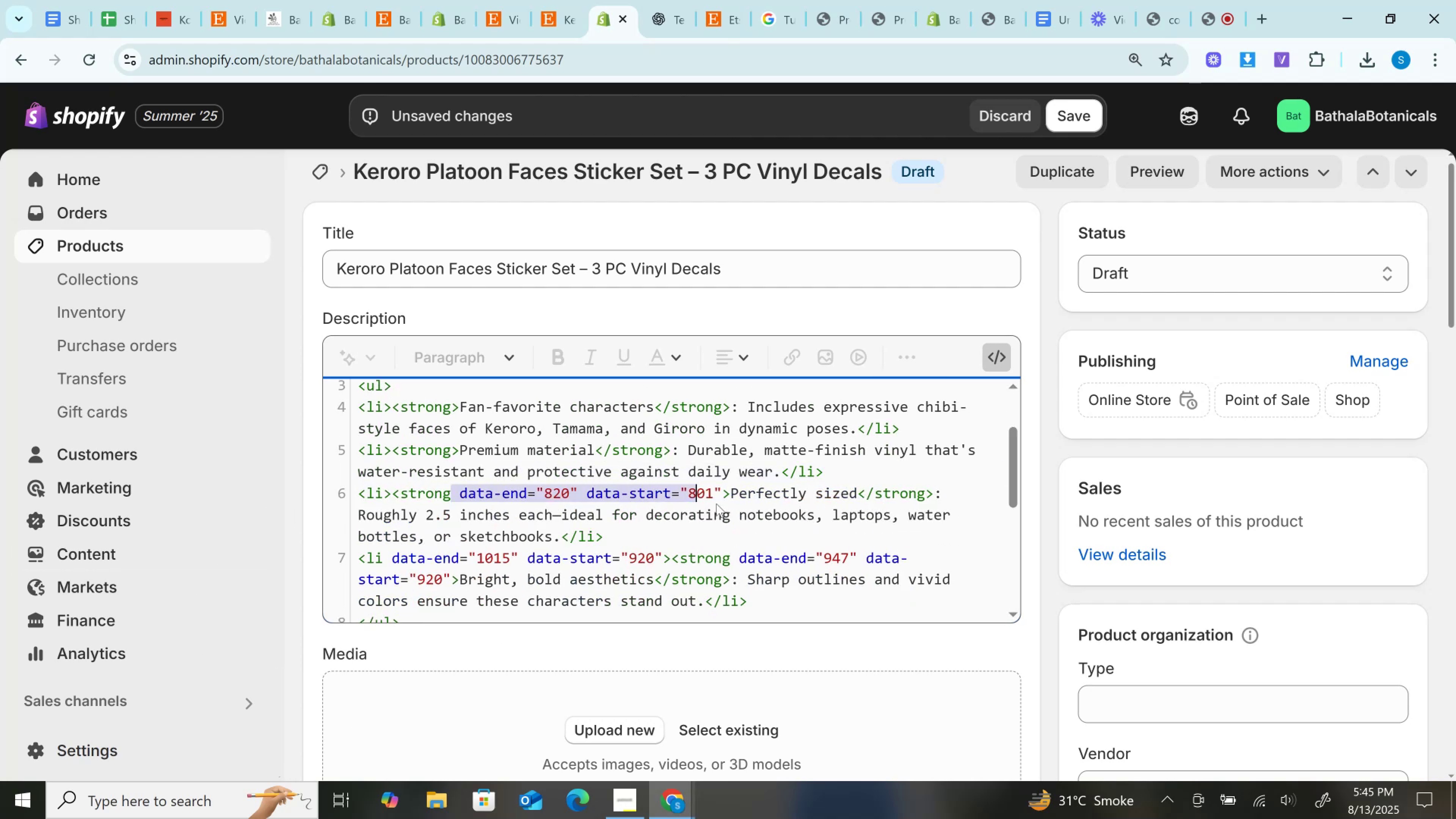 
key(Backspace)
 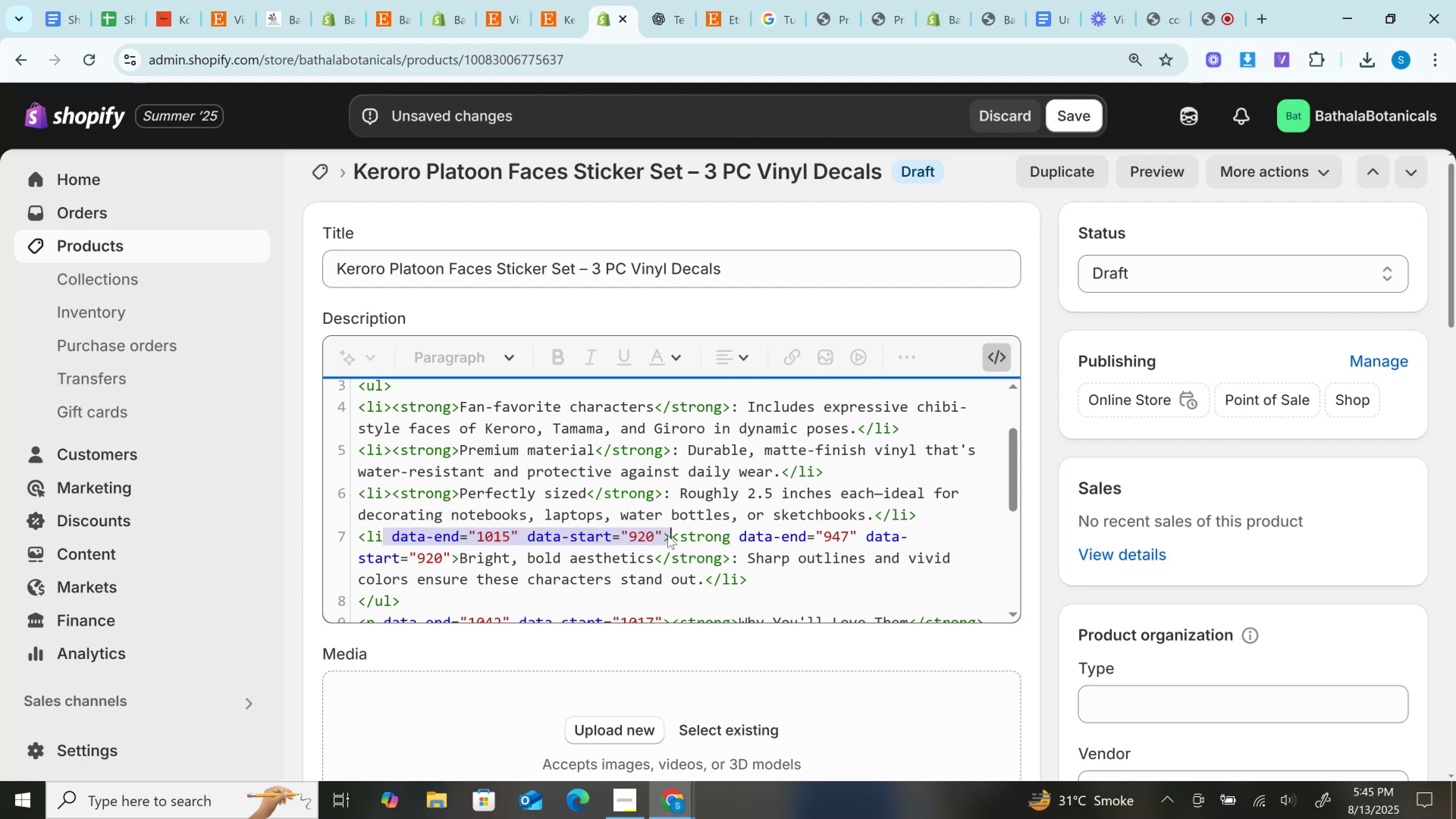 
key(Backspace)
 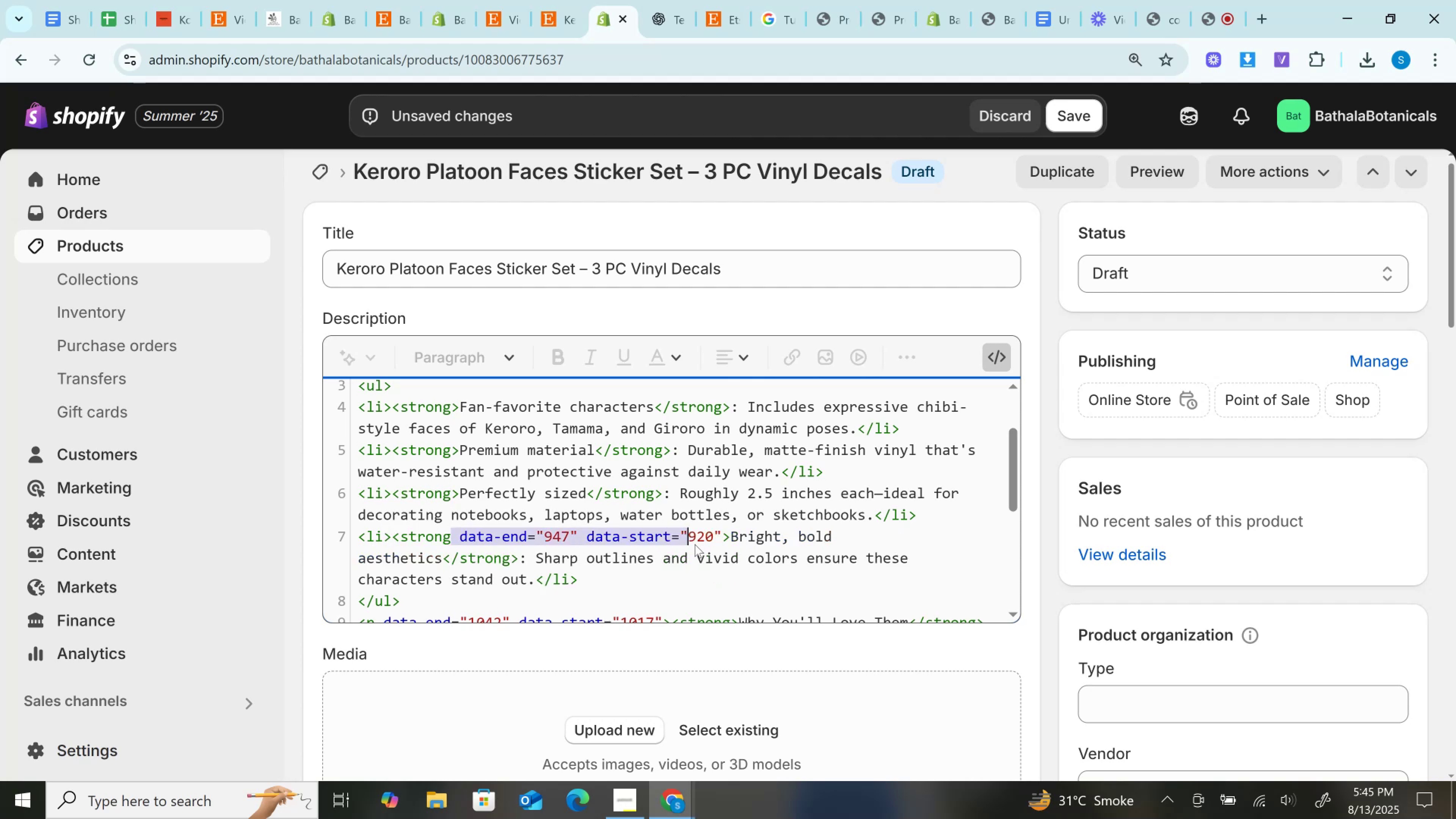 
key(Backspace)
 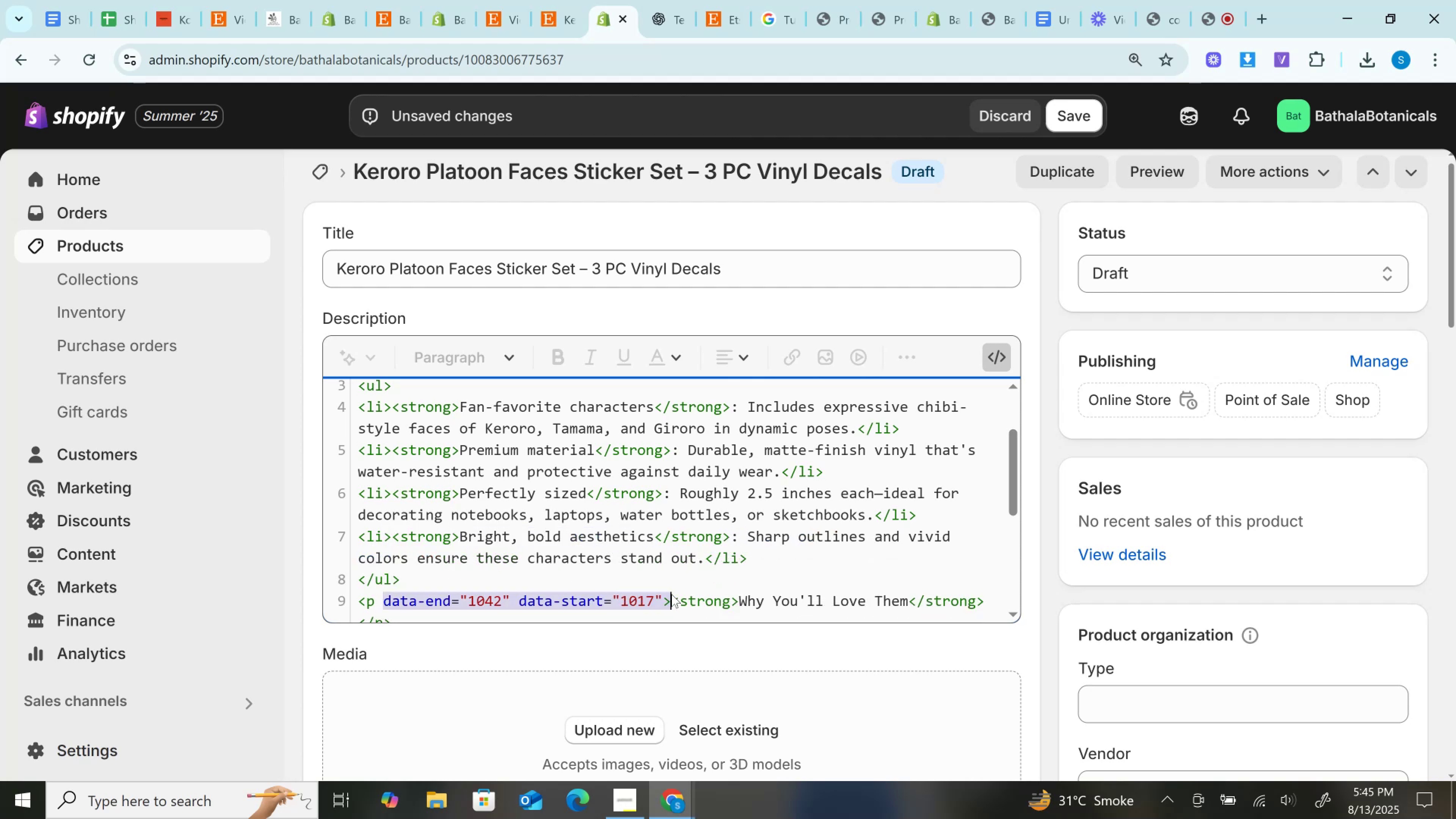 
key(Backspace)
 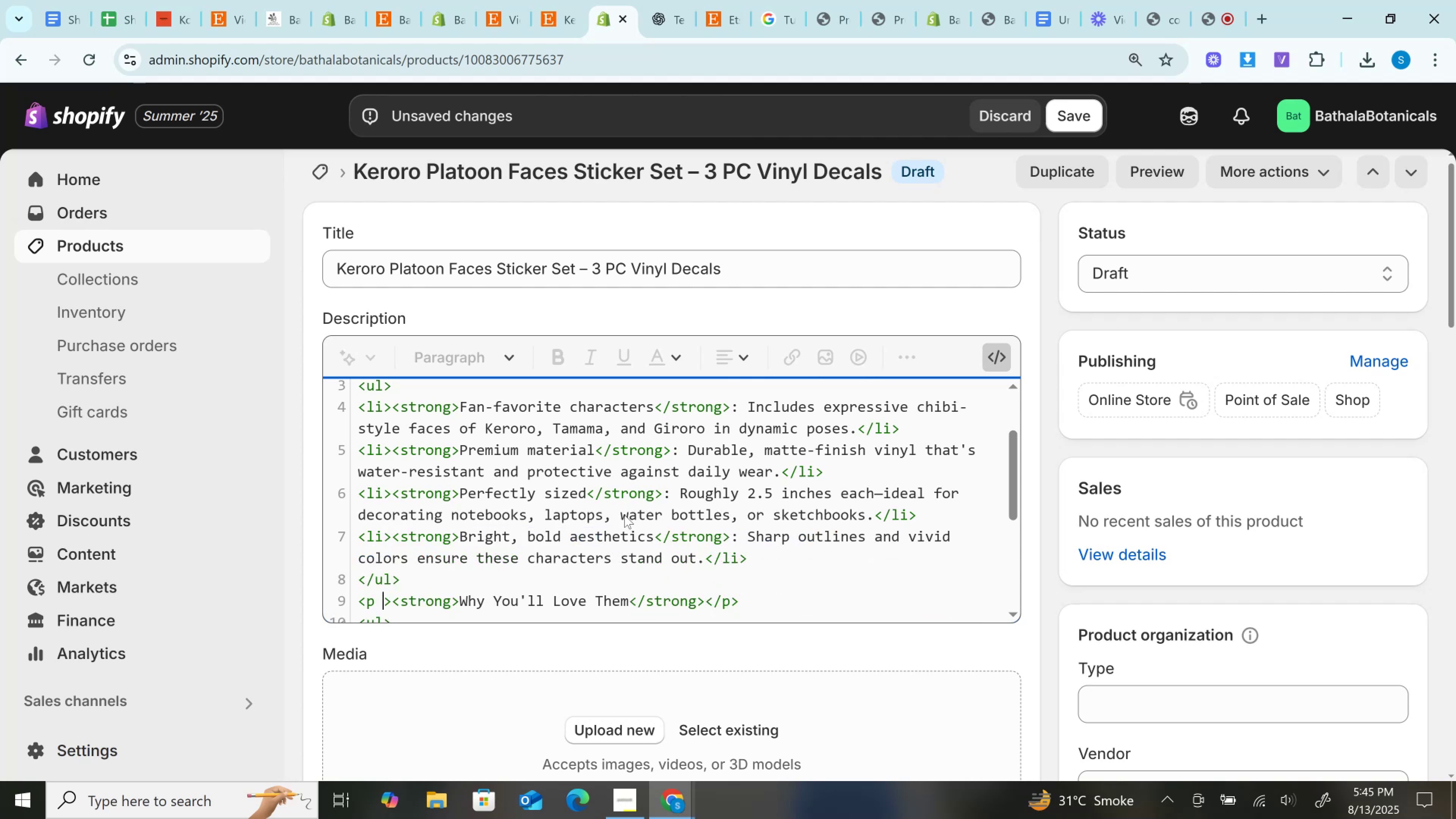 
key(Backspace)
 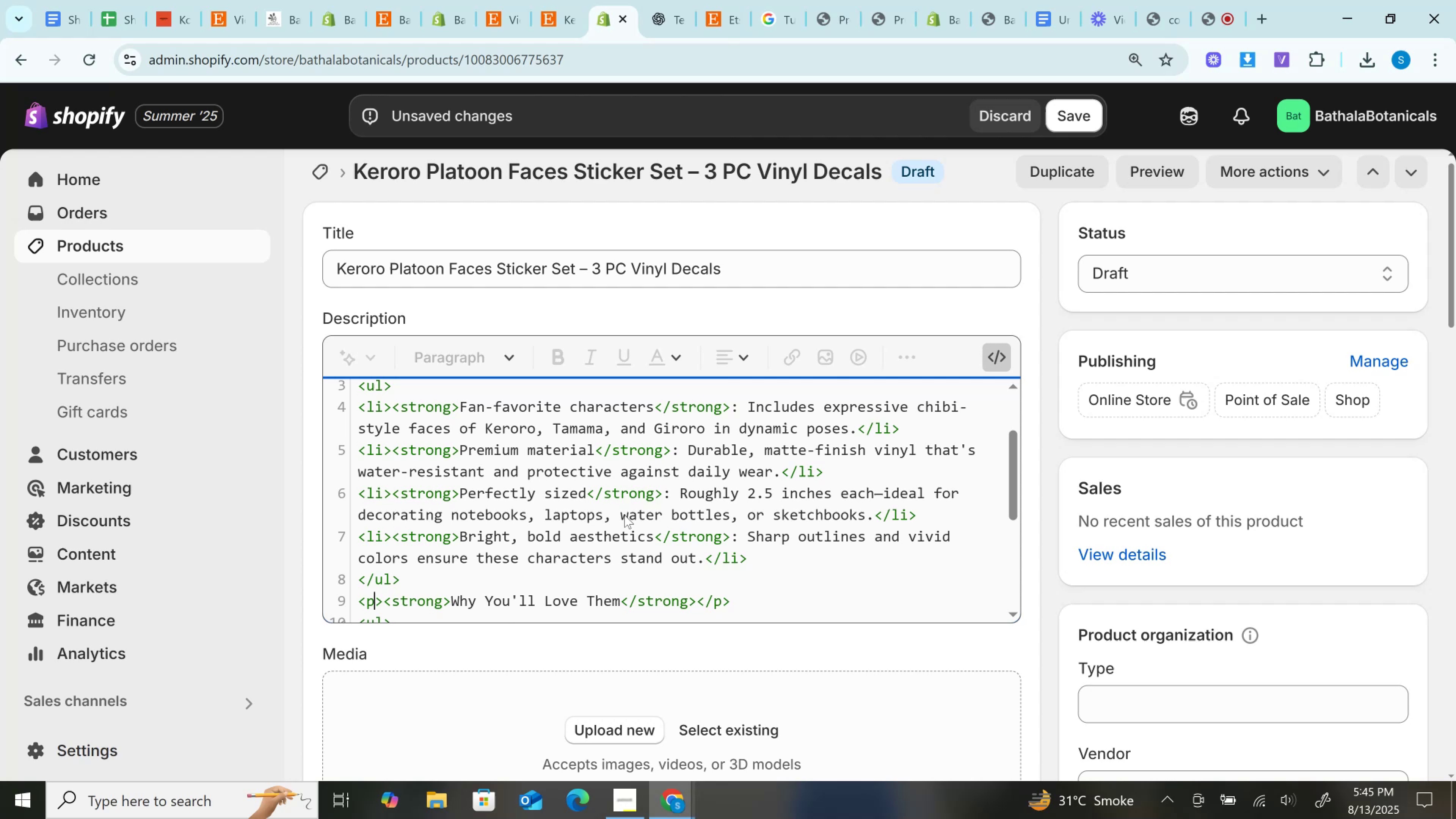 
scroll: coordinate [624, 515], scroll_direction: down, amount: 1.0
 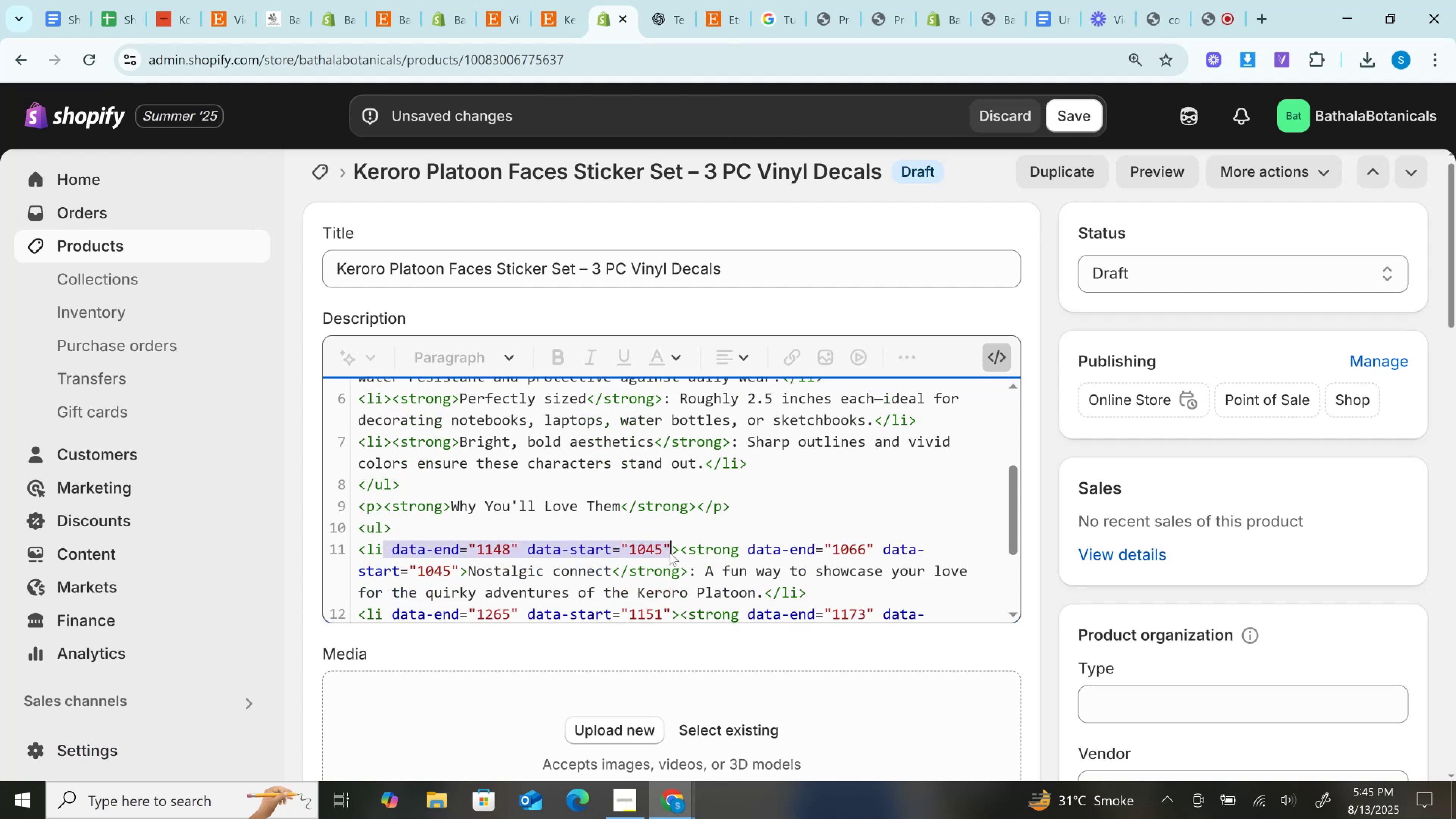 
key(Backspace)
 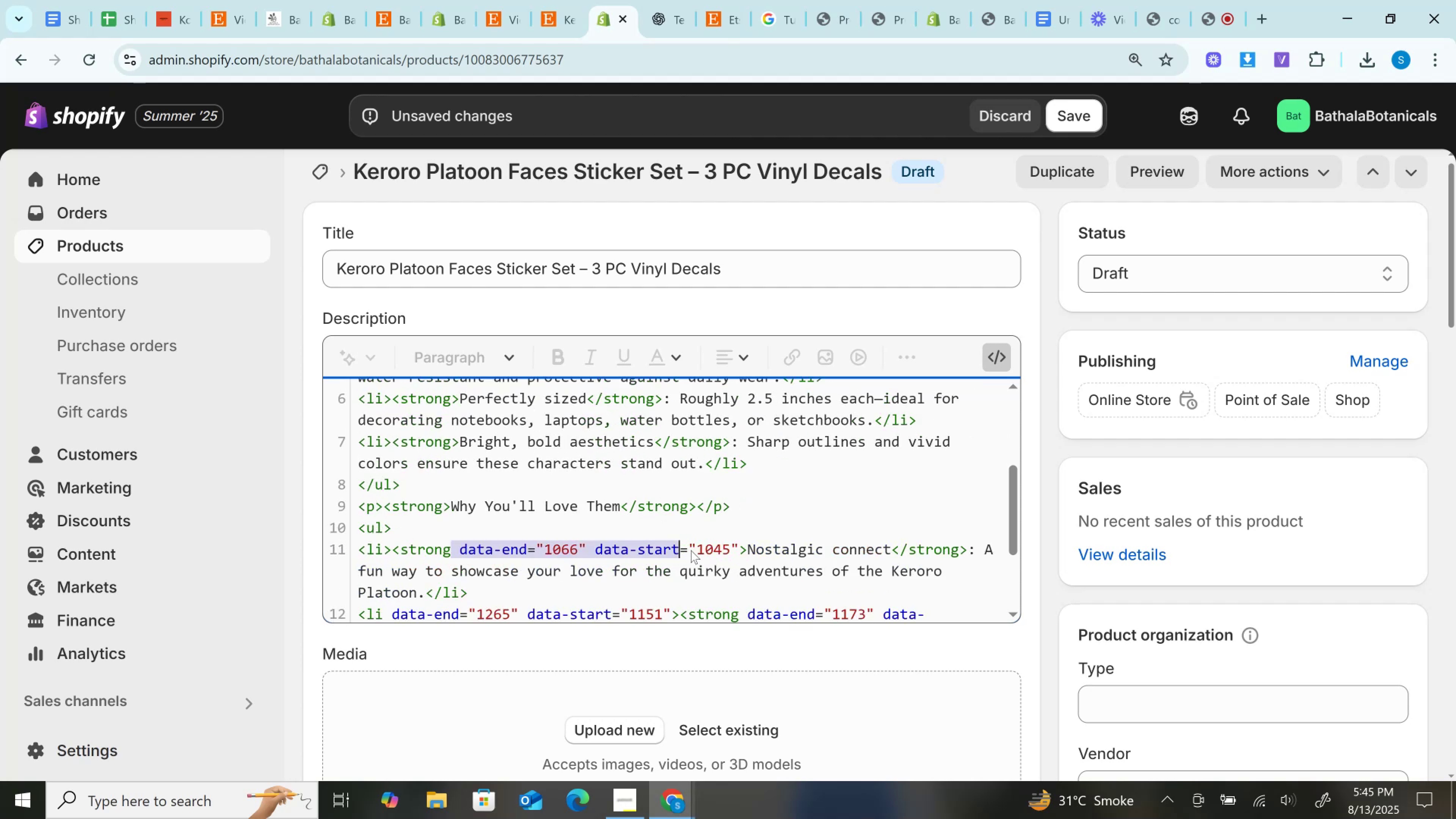 
key(Backspace)
 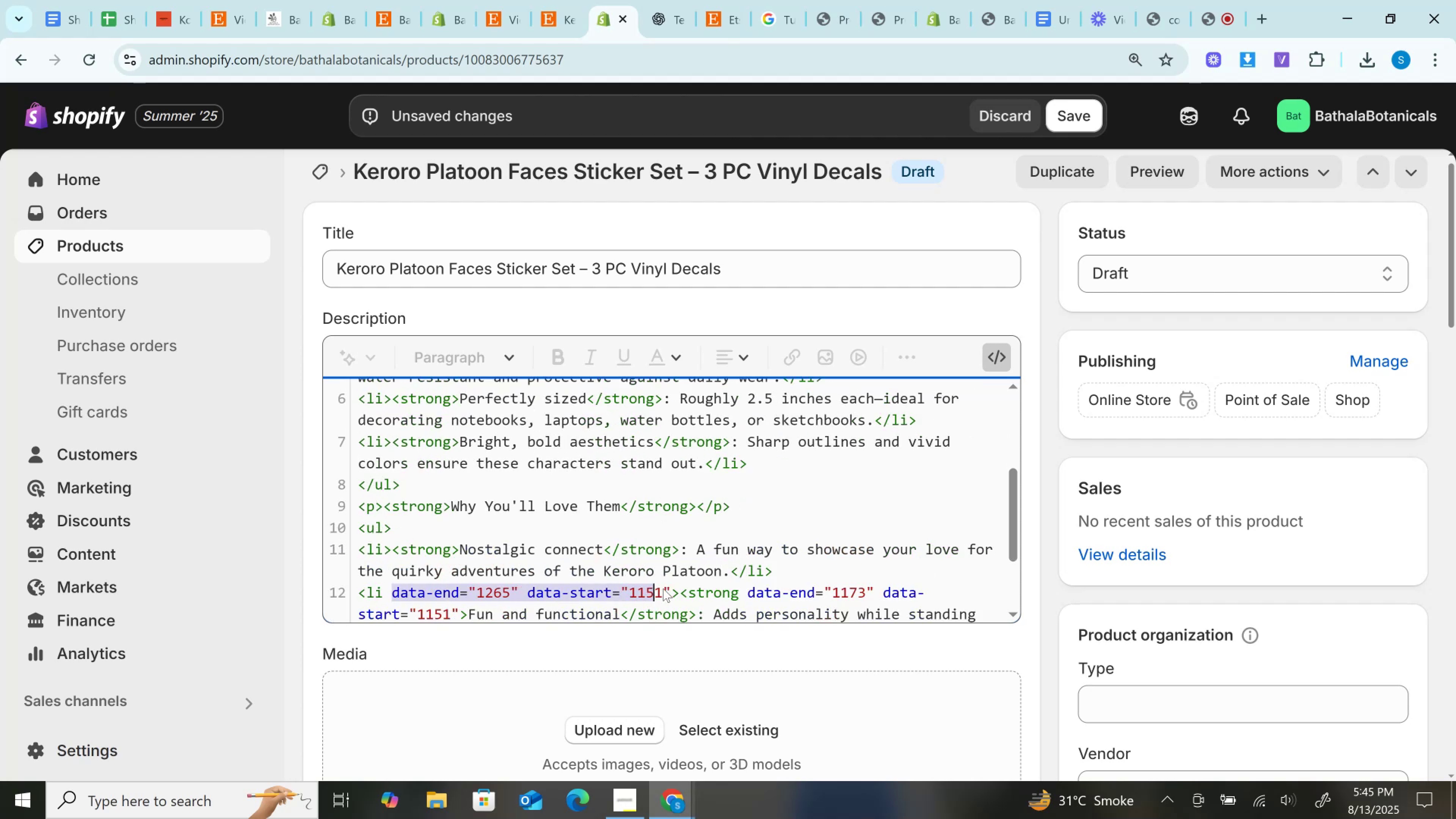 
key(Backspace)
 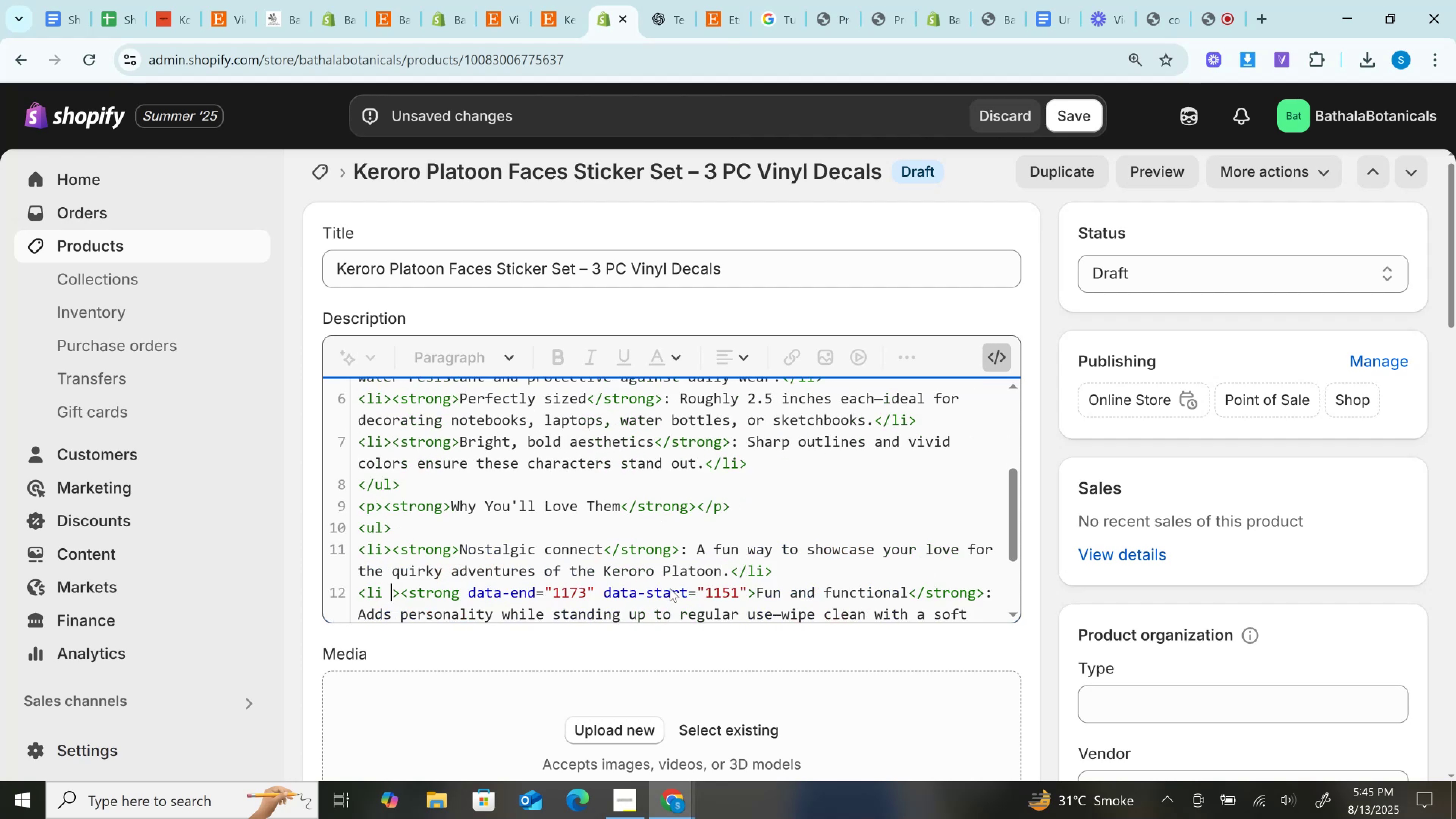 
key(Backspace)
 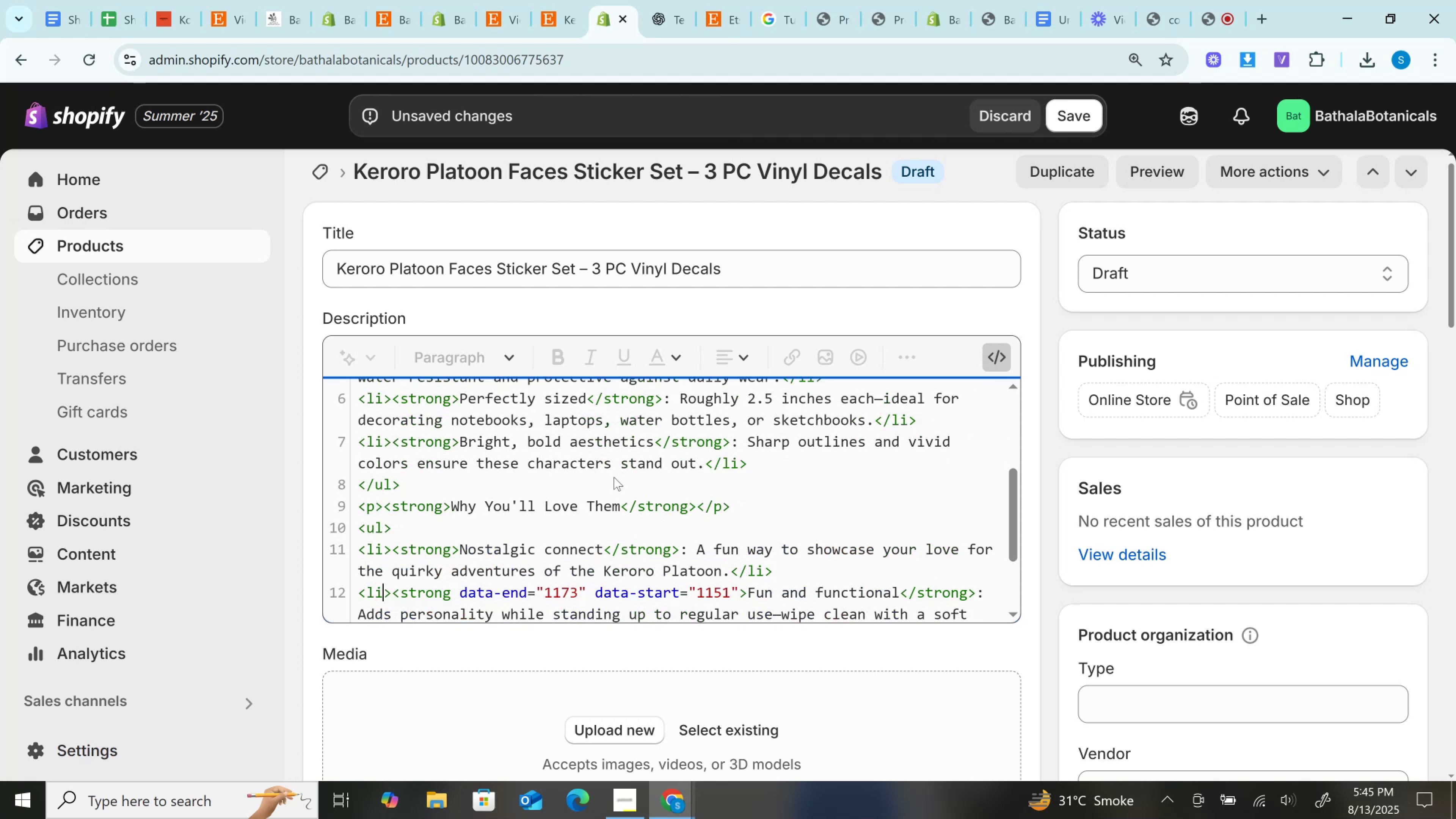 
scroll: coordinate [614, 477], scroll_direction: down, amount: 1.0
 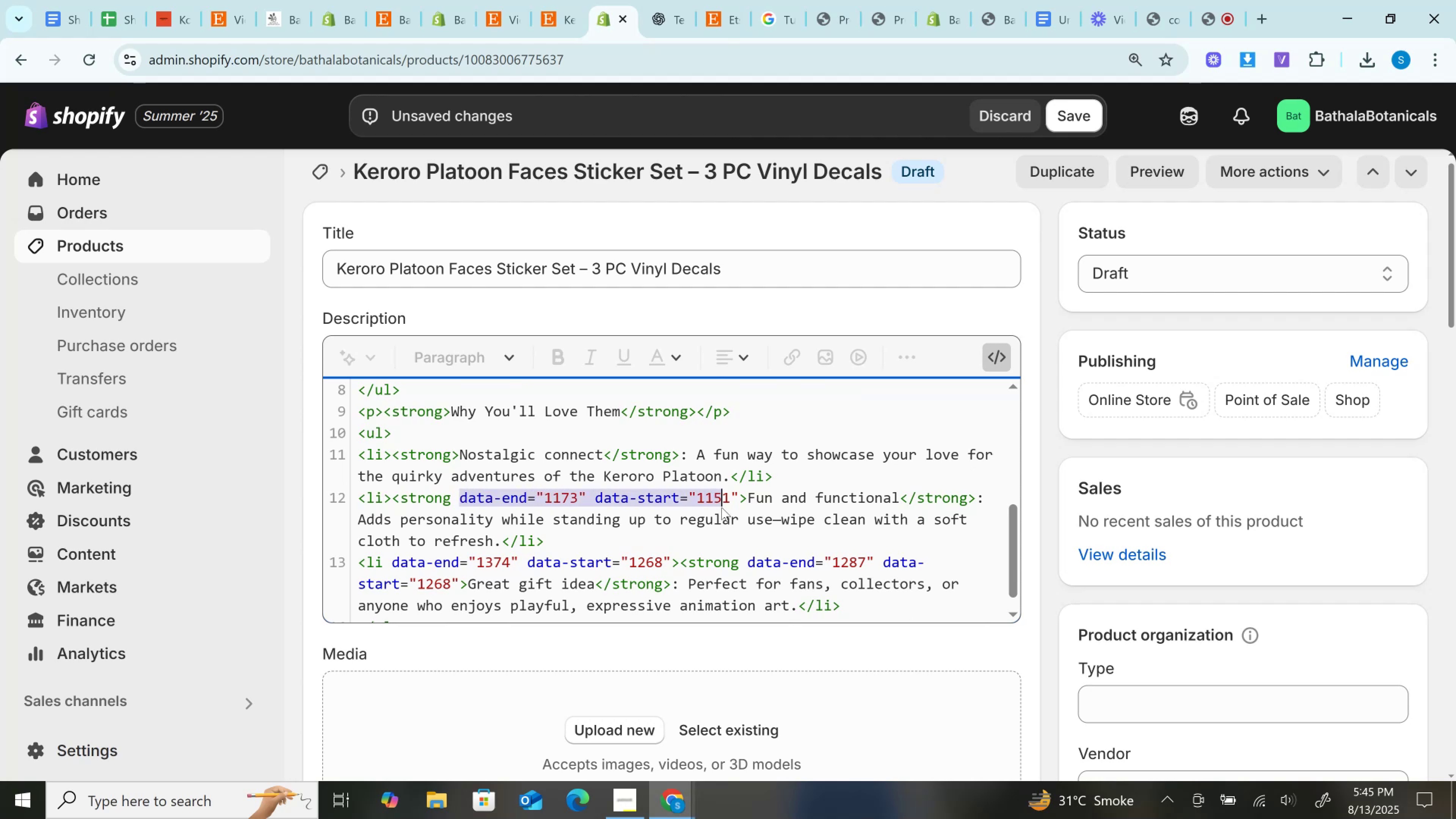 
key(Backspace)
 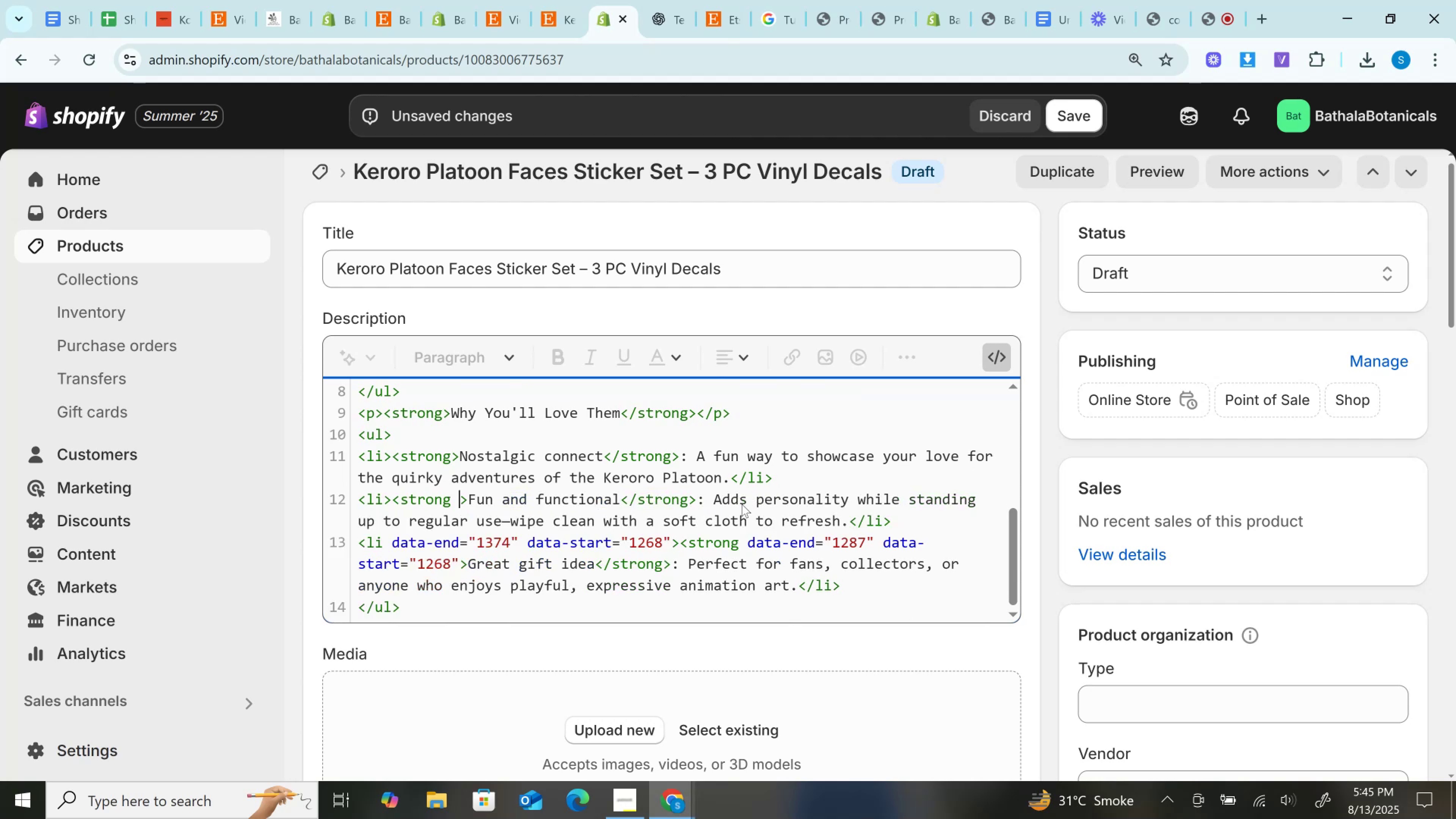 
key(Backspace)
 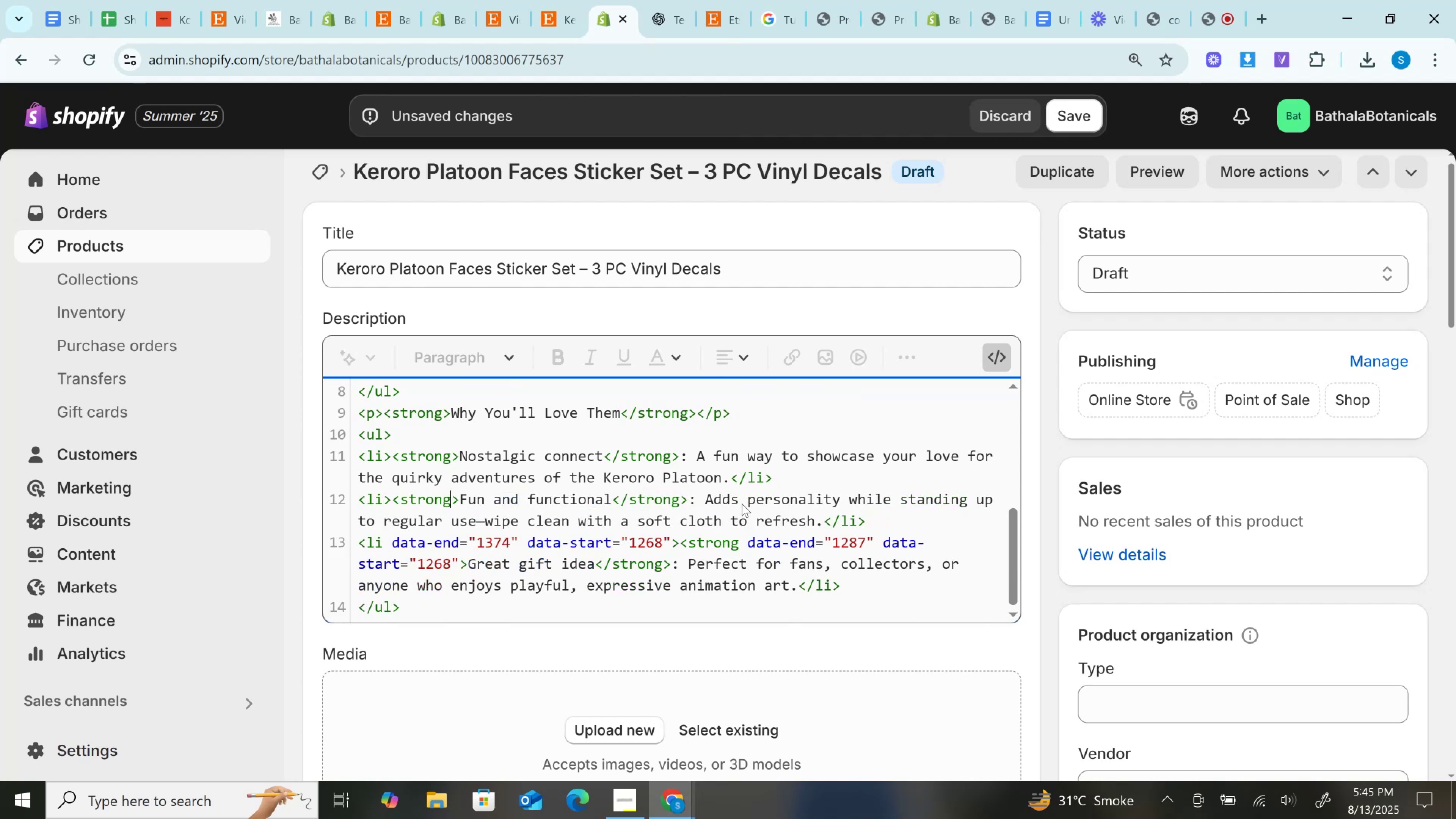 
wait(9.14)
 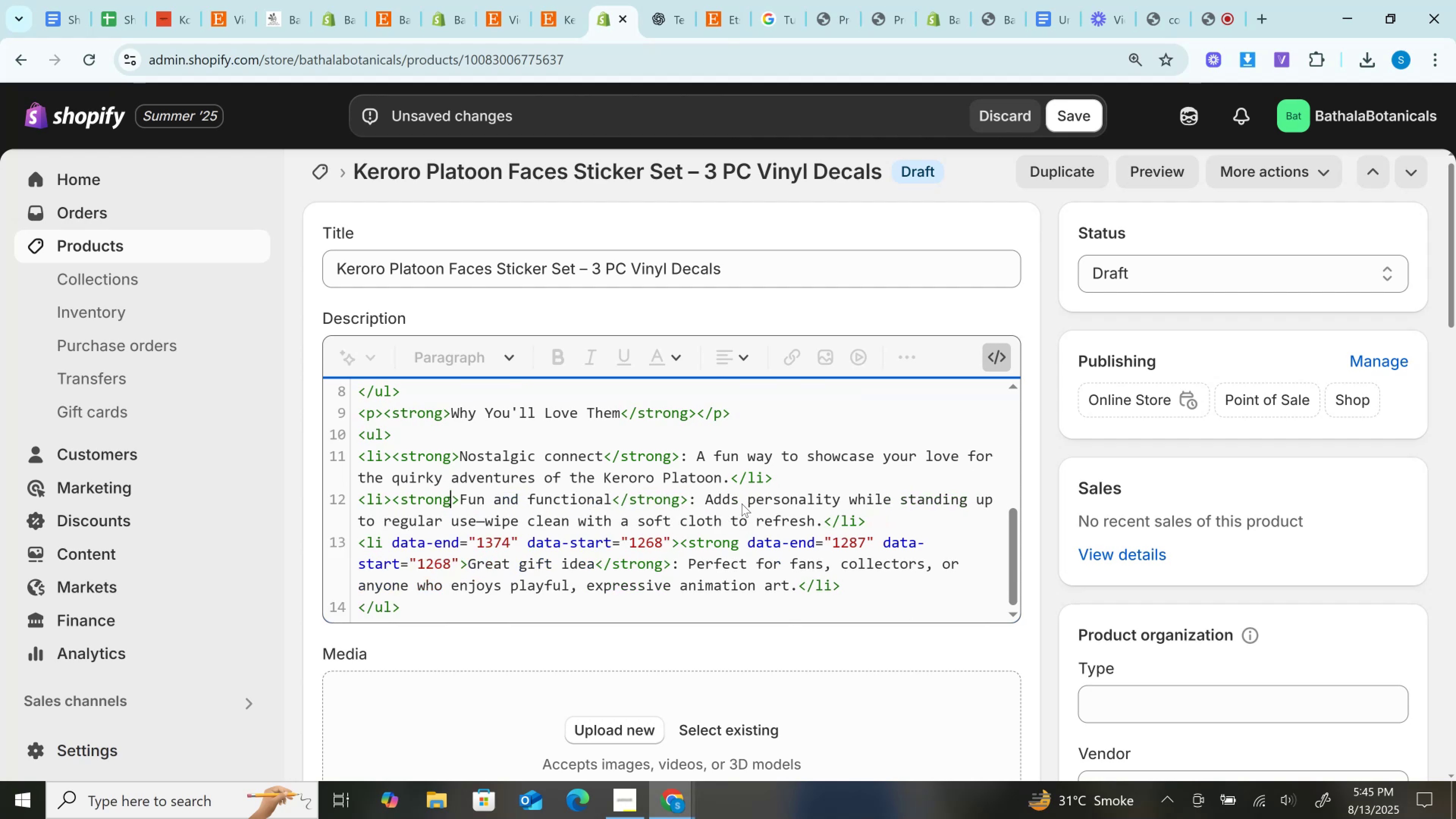 
key(Backspace)
 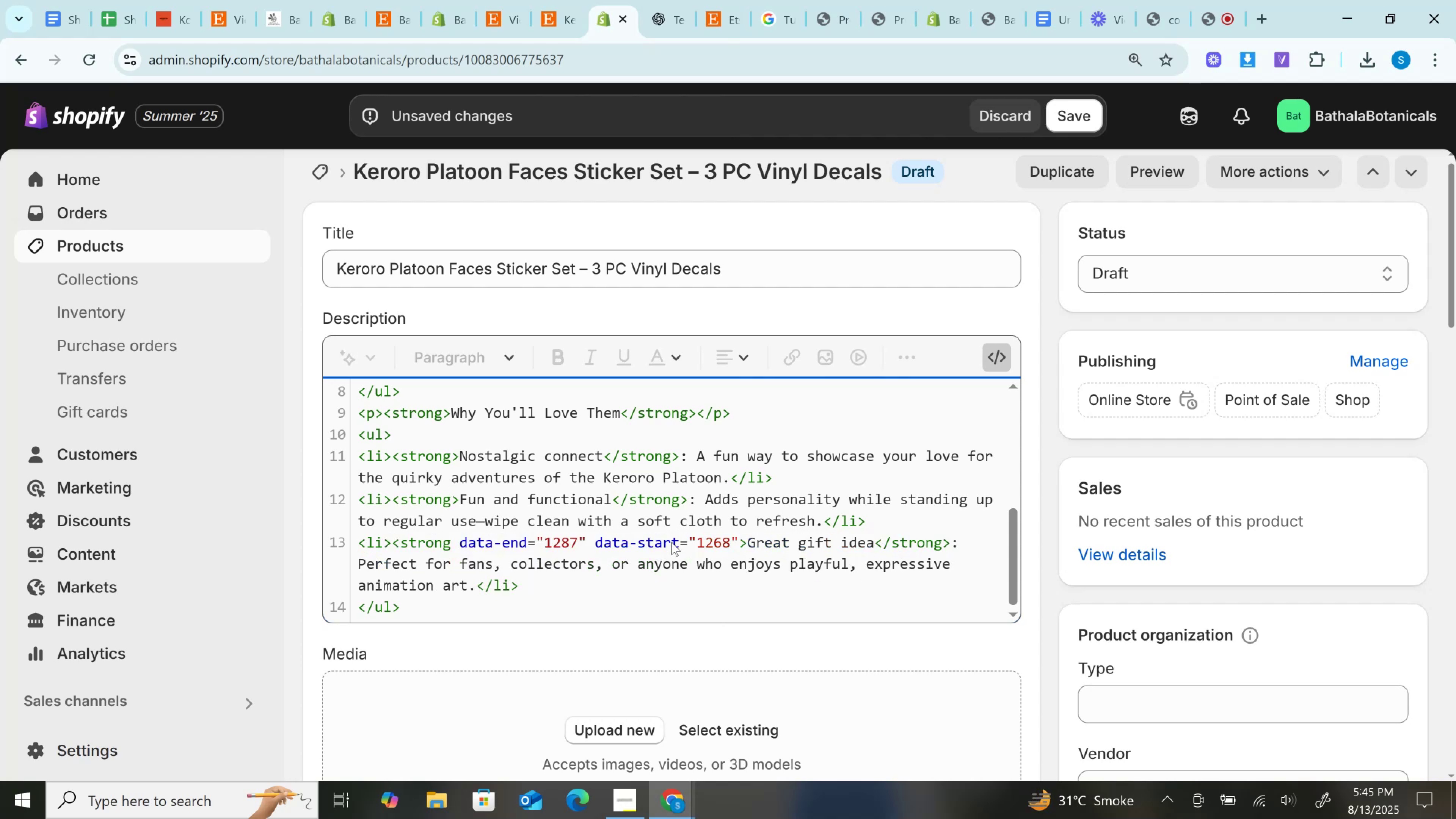 
wait(9.4)
 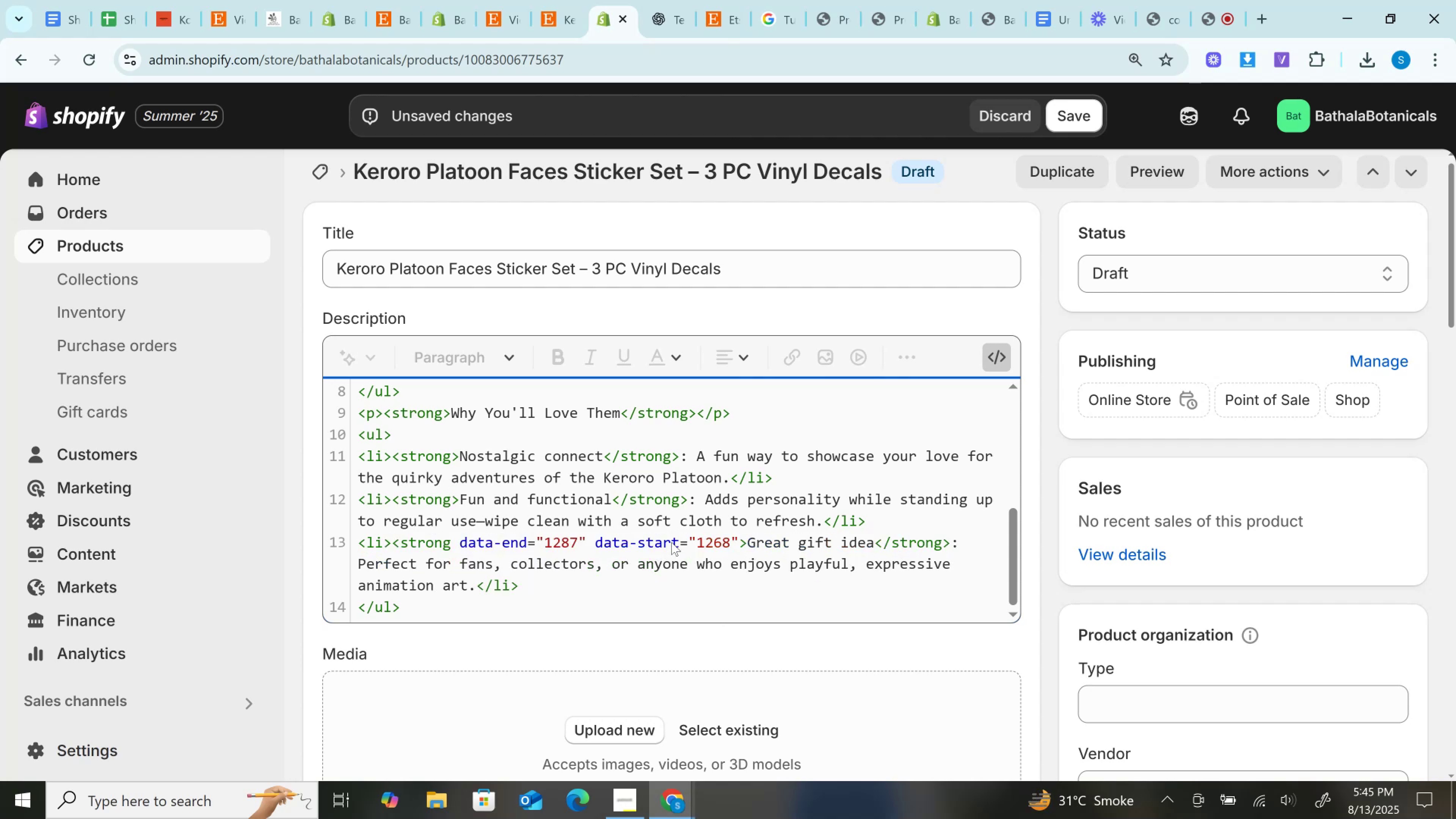 
key(Backspace)
 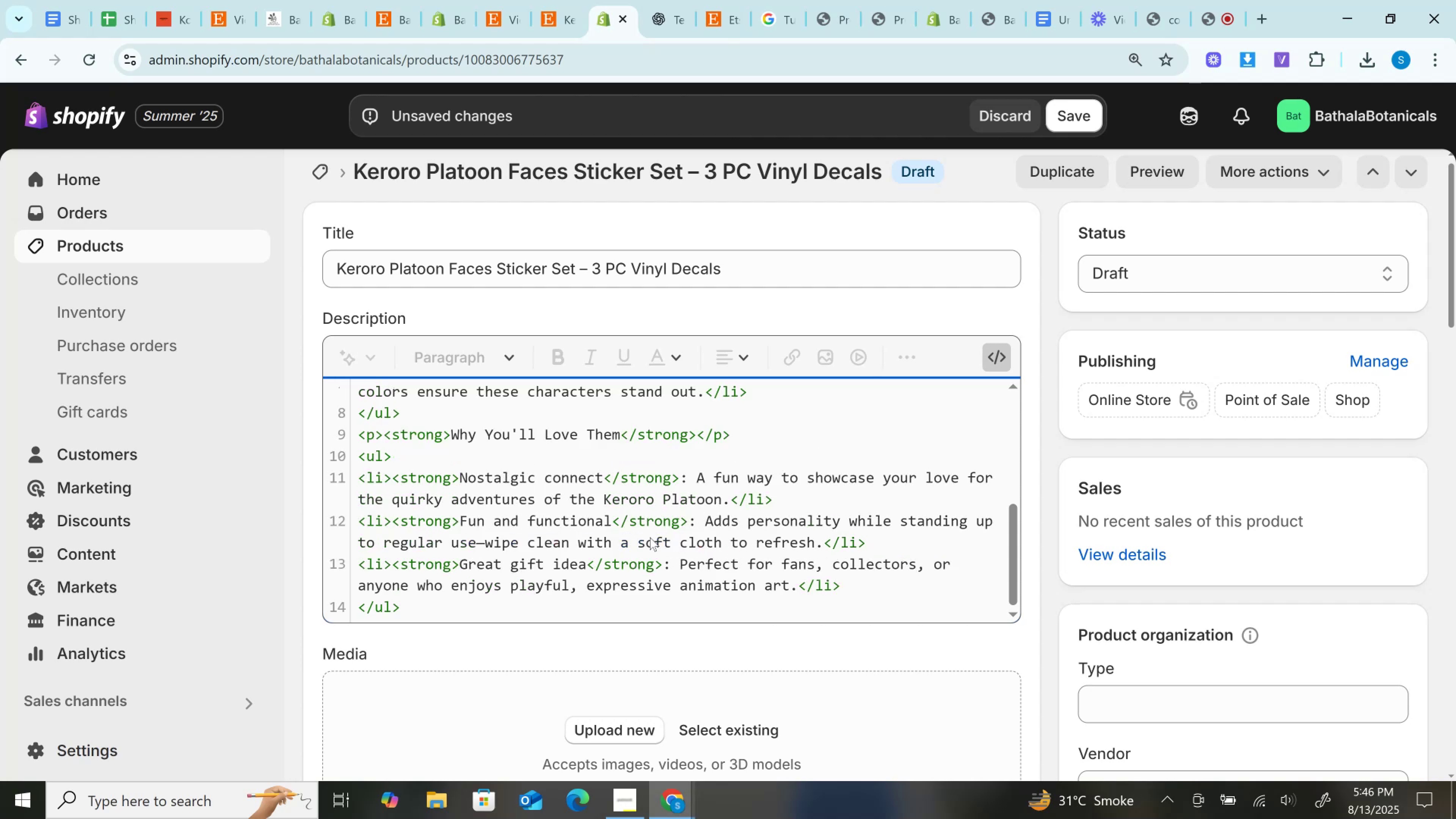 
scroll: coordinate [641, 499], scroll_direction: down, amount: 2.0
 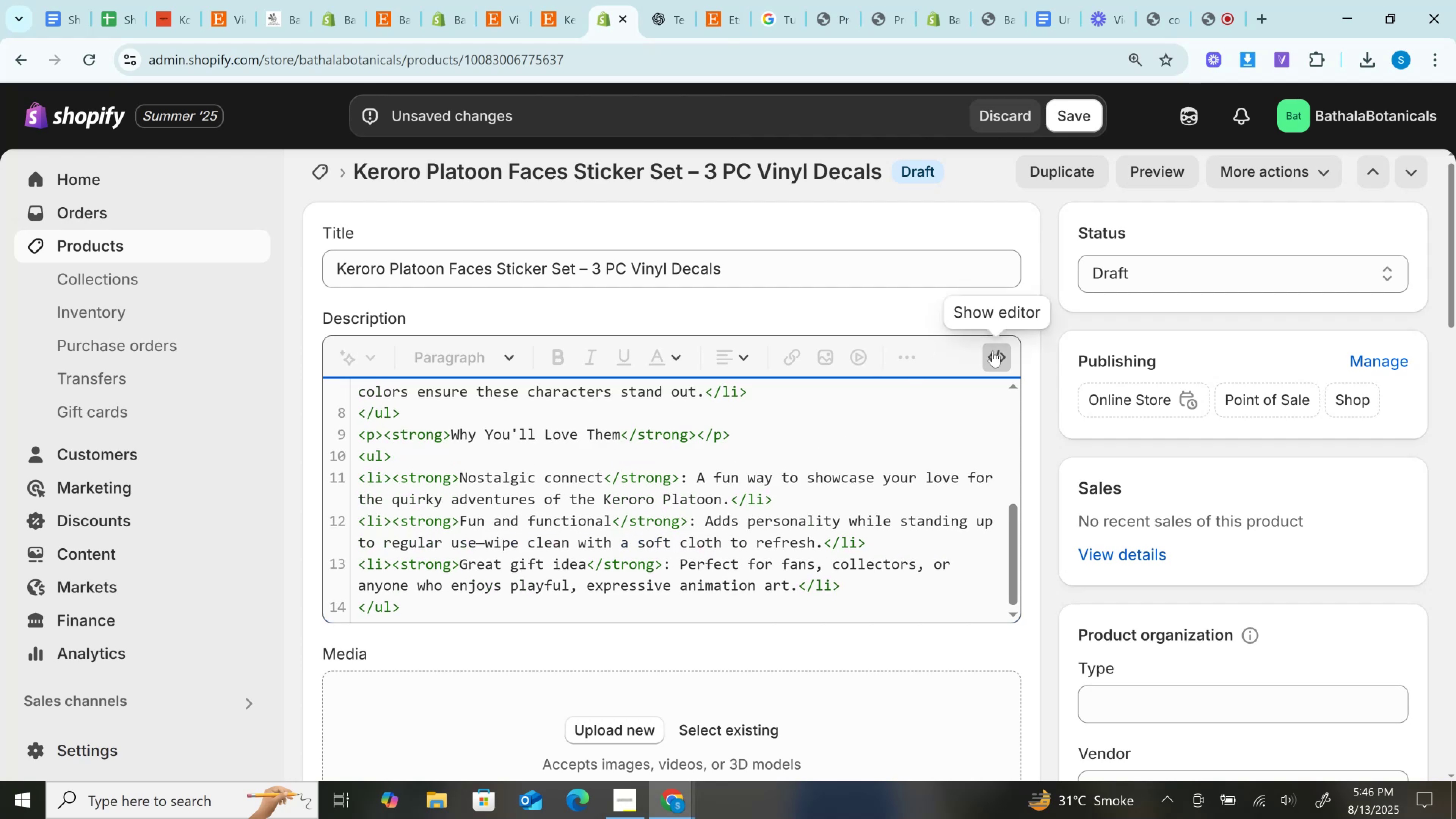 
left_click([996, 352])
 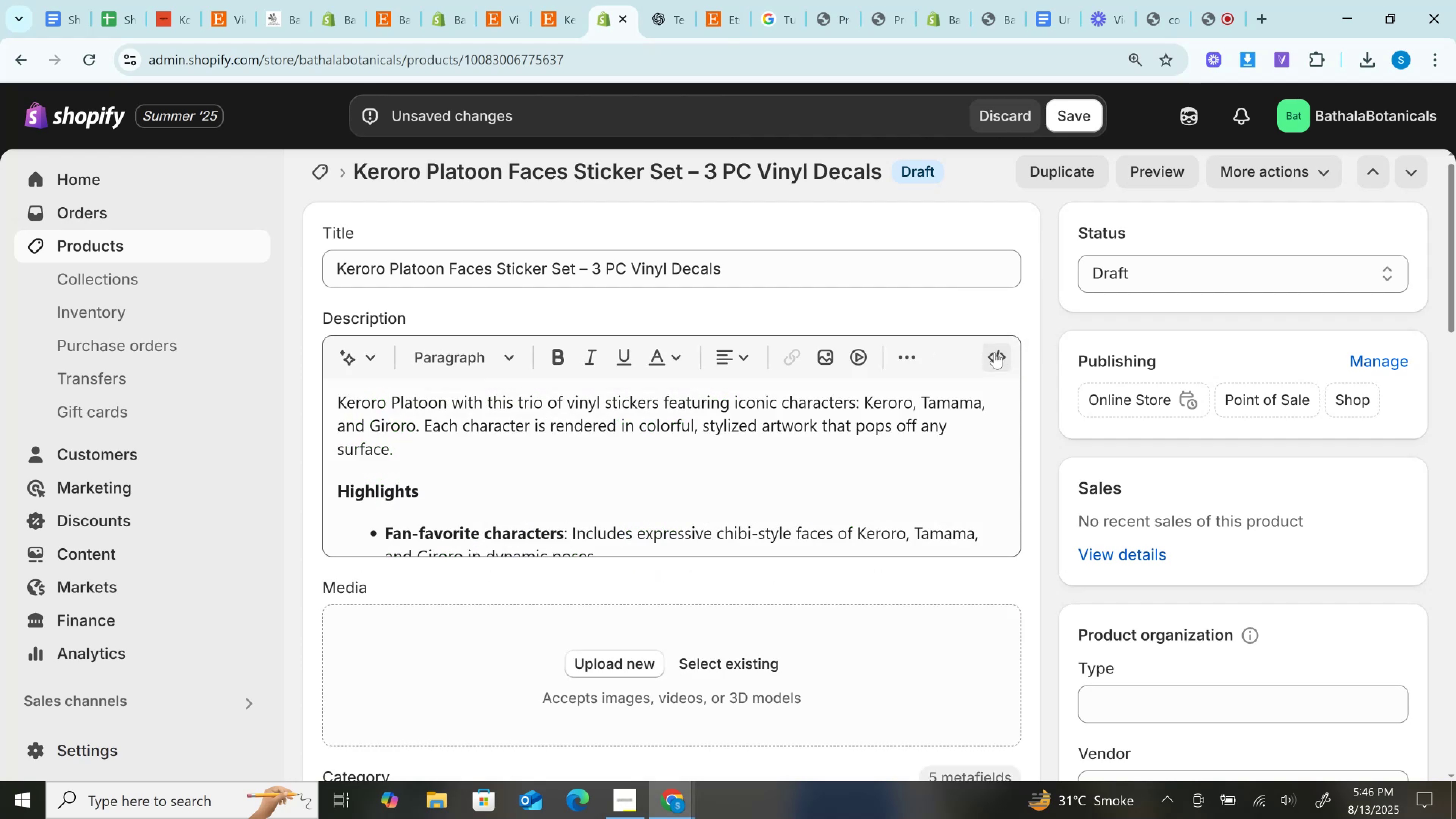 
wait(6.81)
 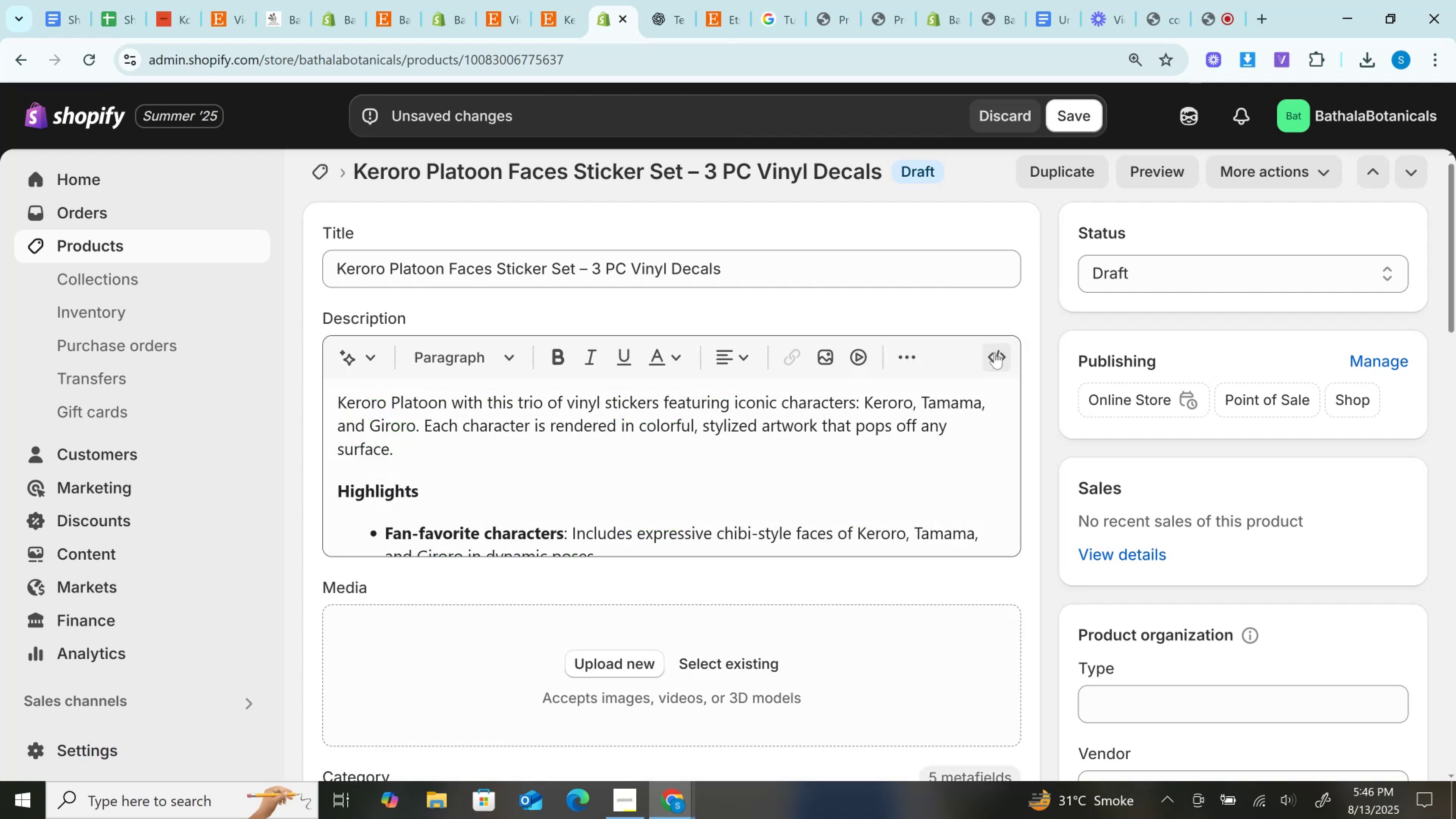 
scroll: coordinate [822, 481], scroll_direction: down, amount: 1.0
 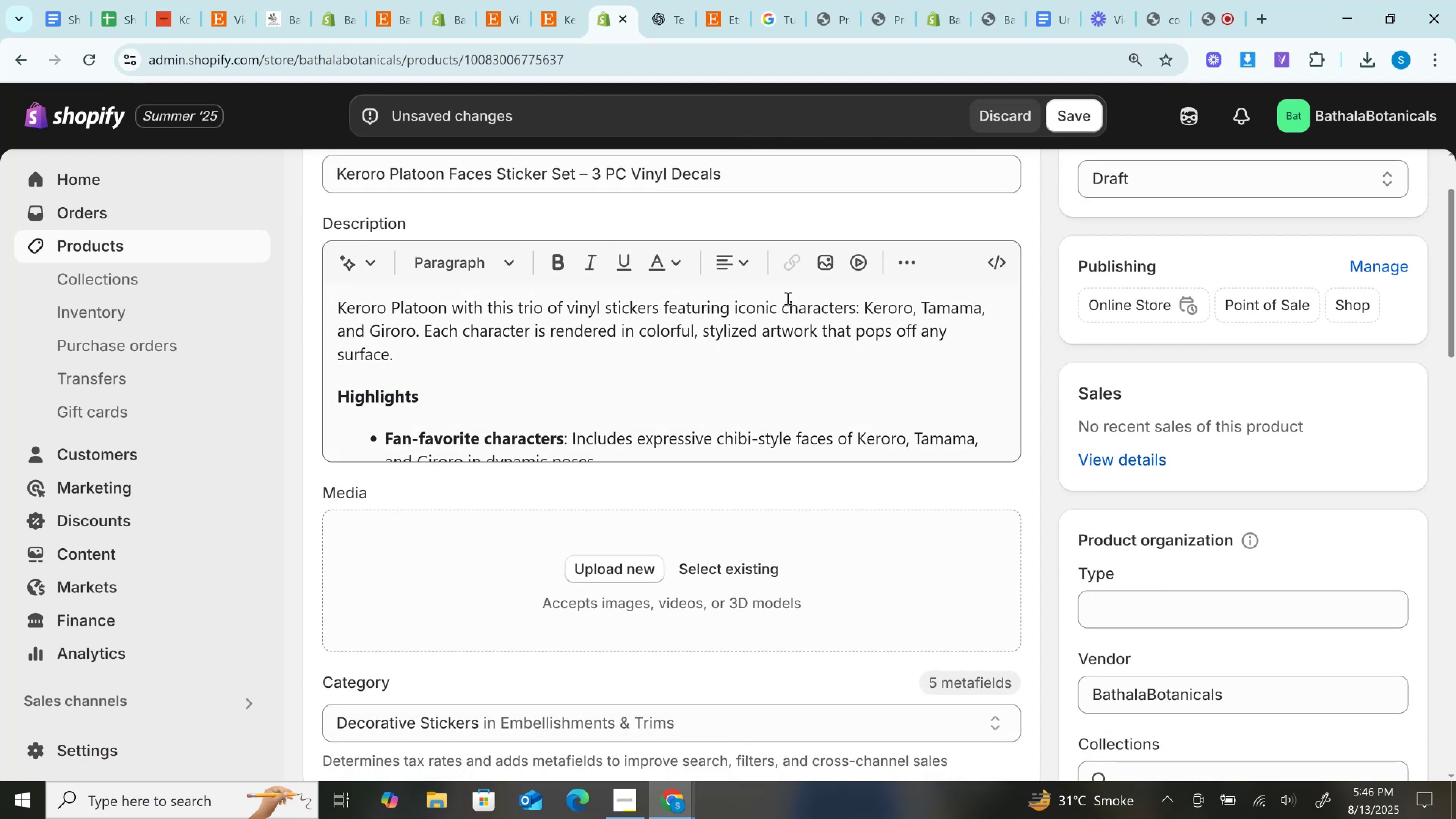 
left_click([572, 0])
 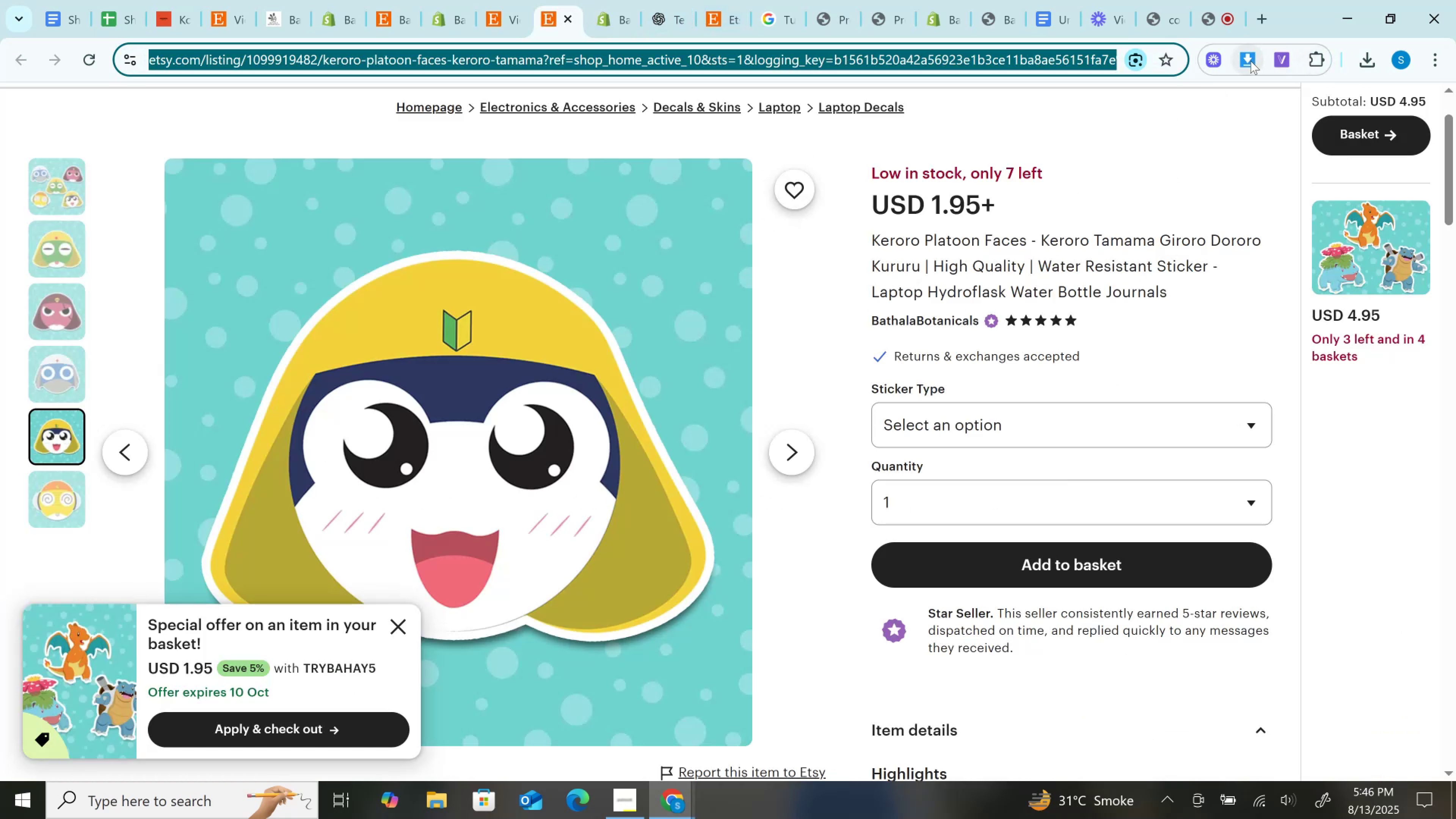 
wait(6.23)
 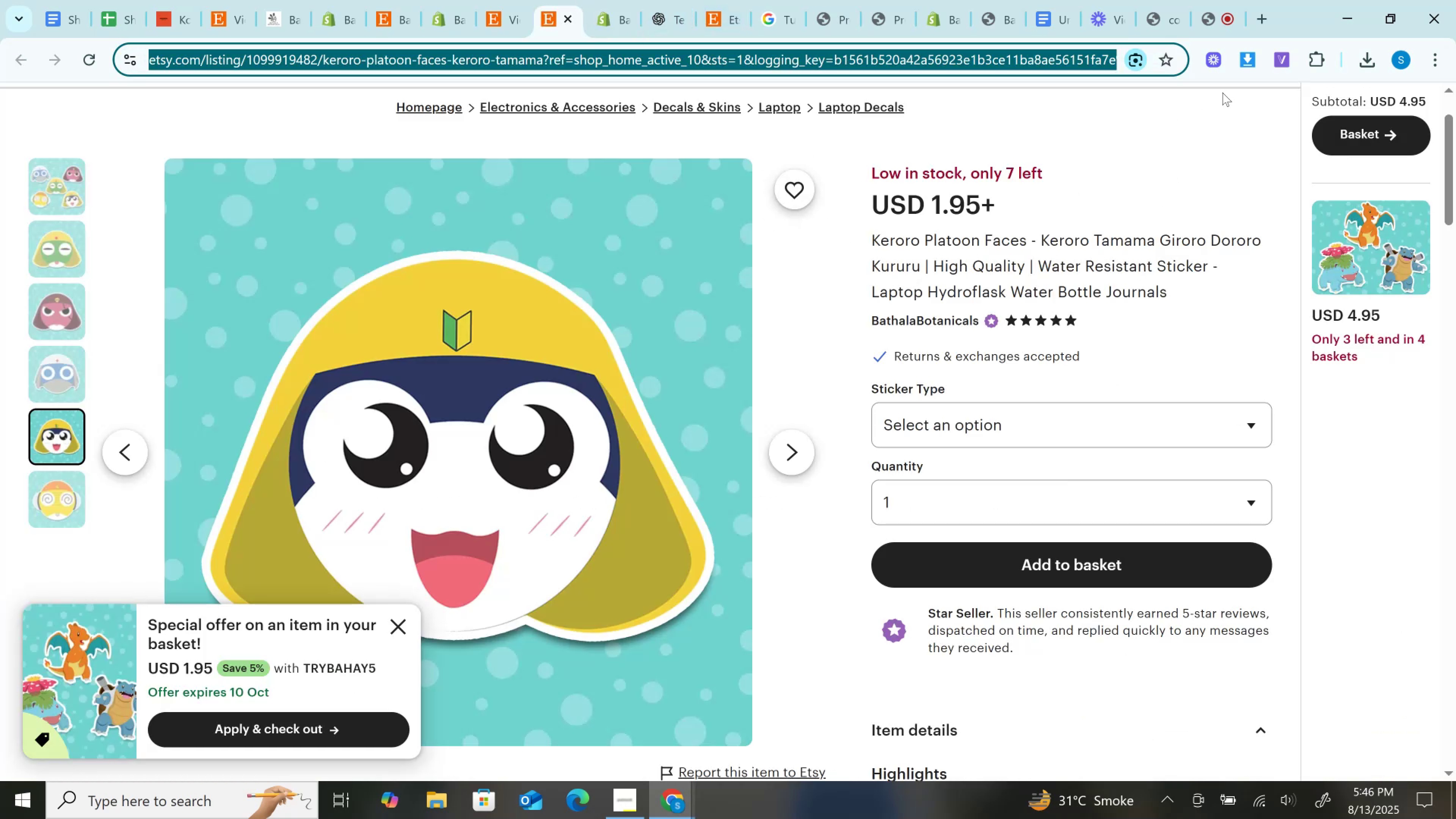 
scroll: coordinate [1161, 314], scroll_direction: down, amount: 2.0
 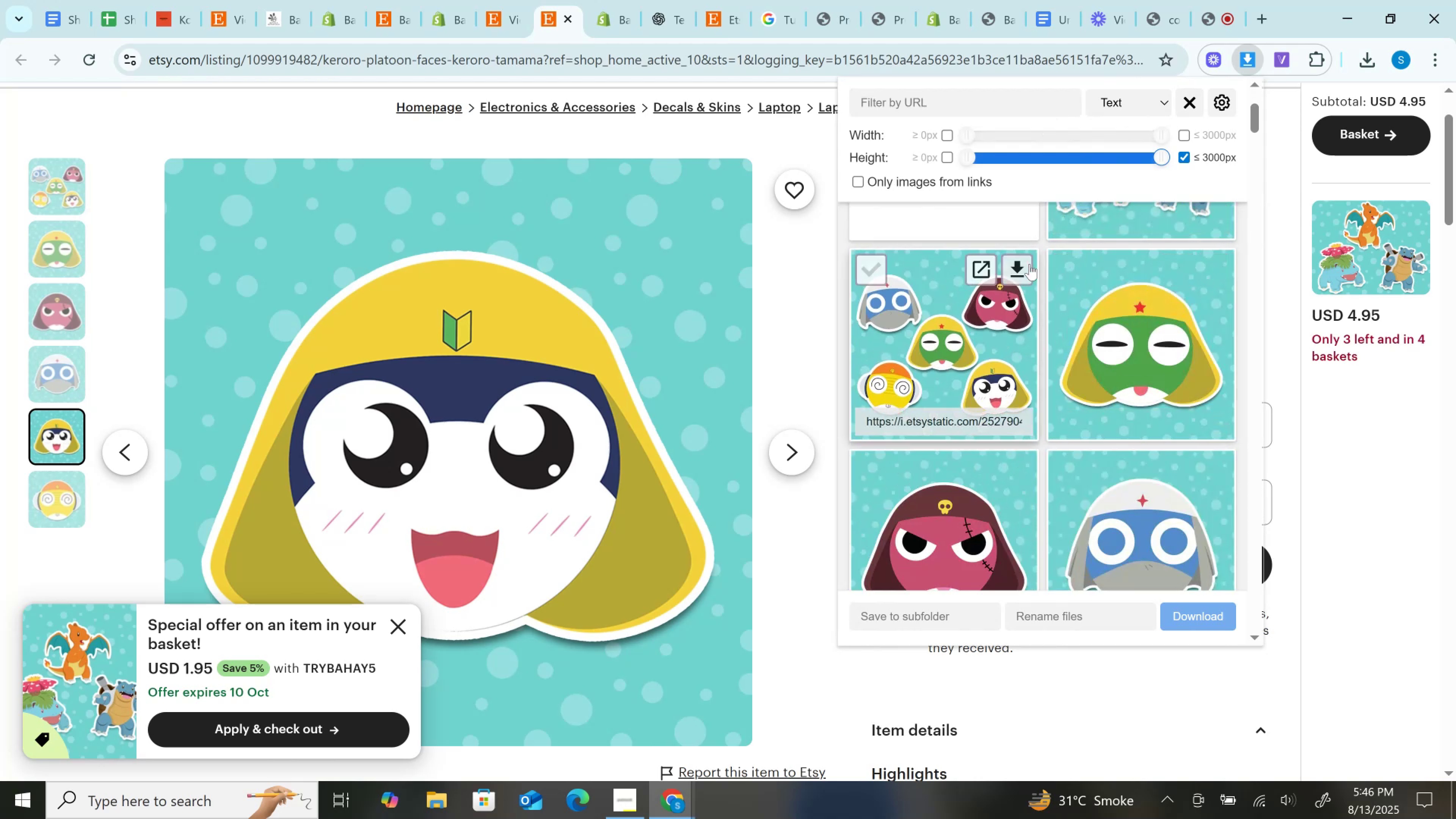 
left_click([1029, 264])
 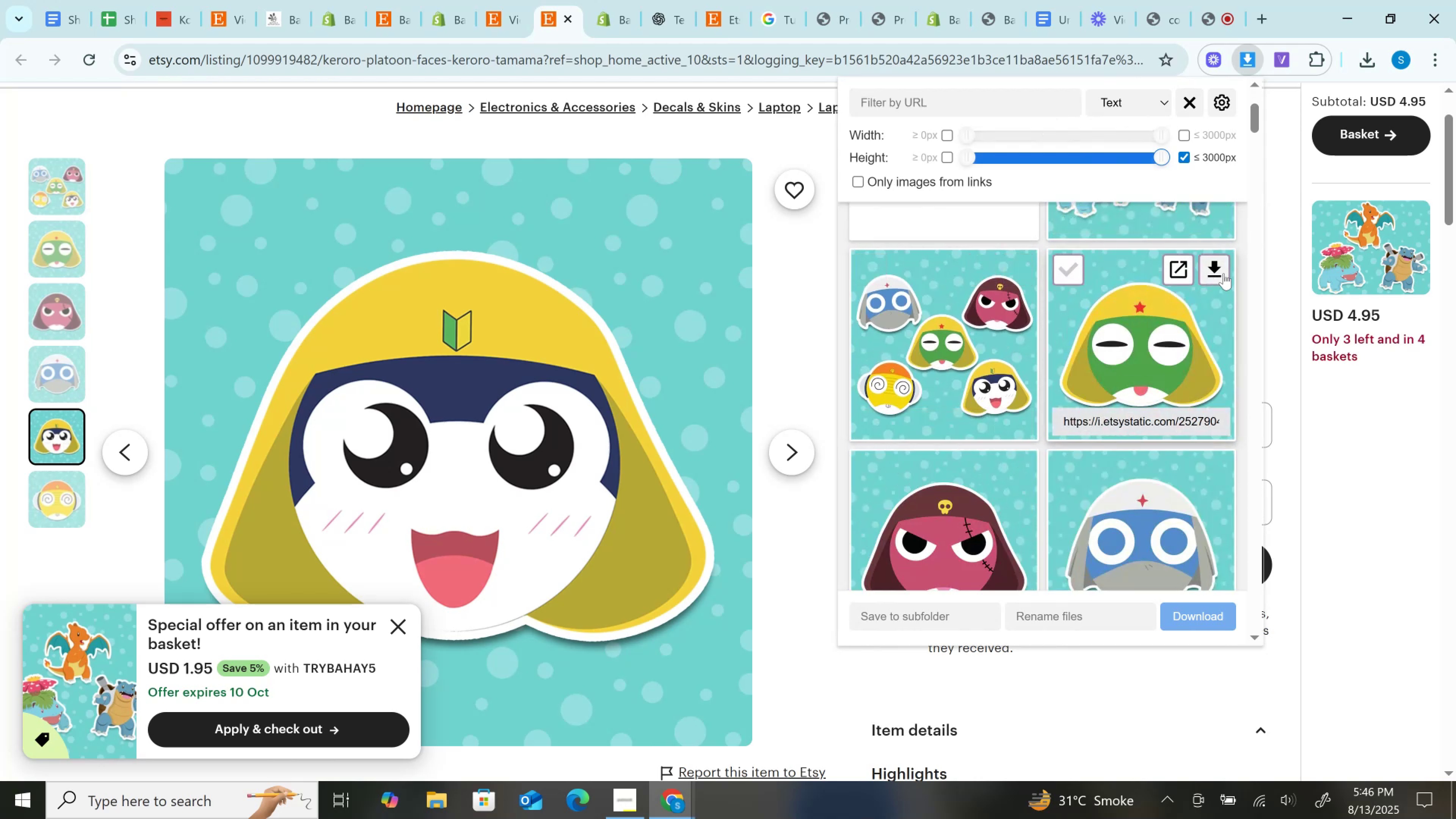 
left_click([1224, 273])
 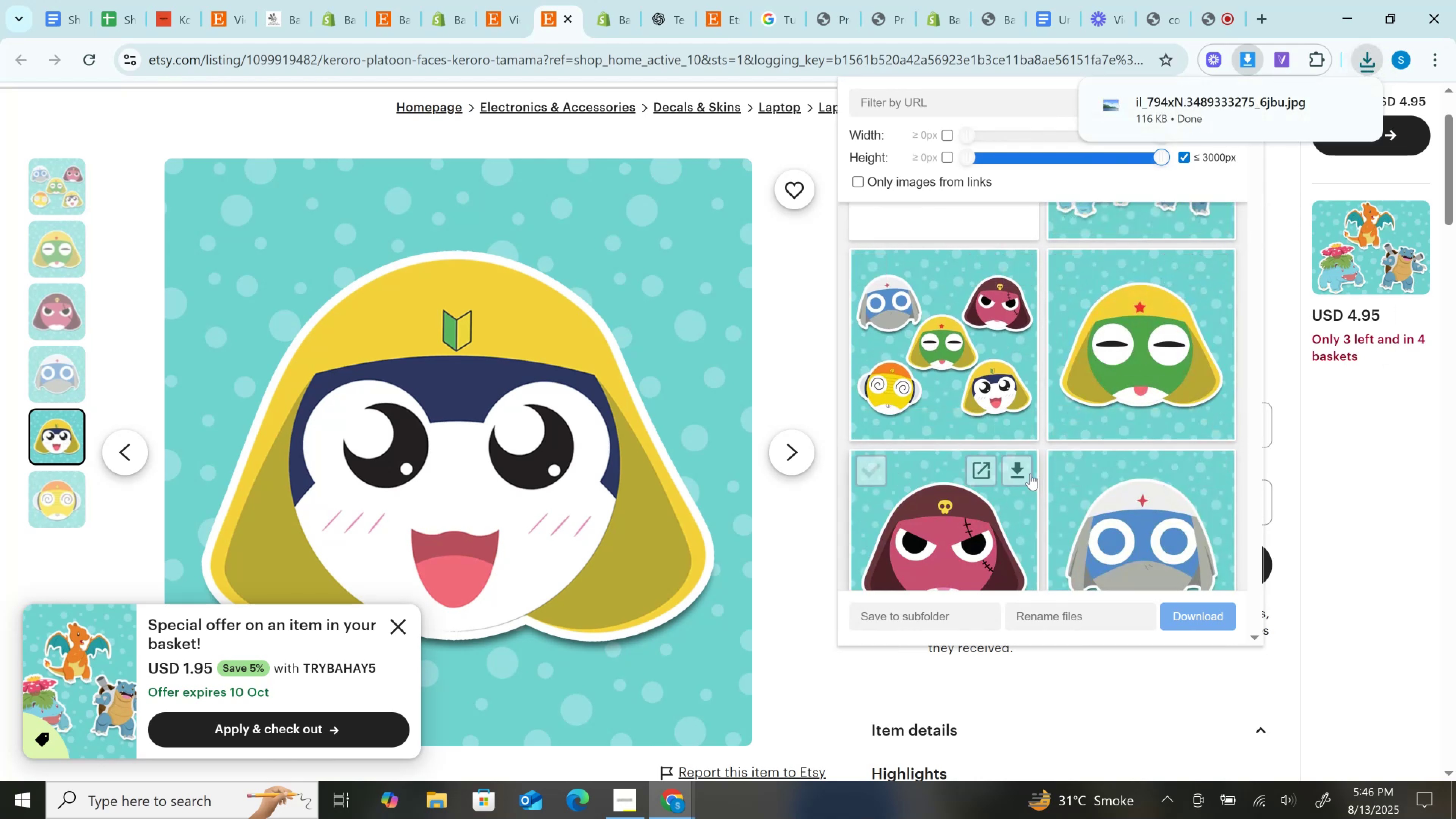 
left_click([1021, 474])
 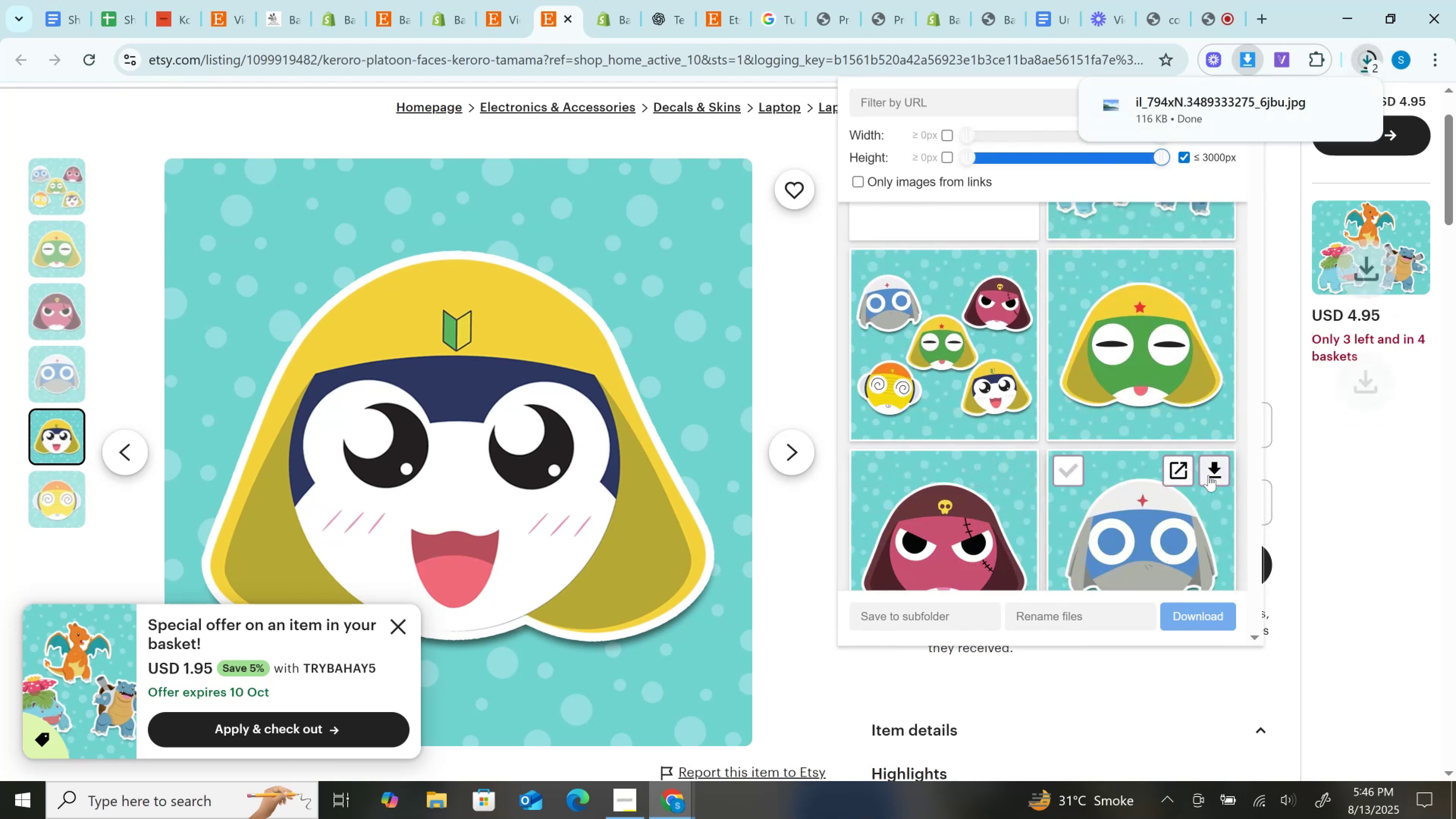 
left_click([1210, 475])
 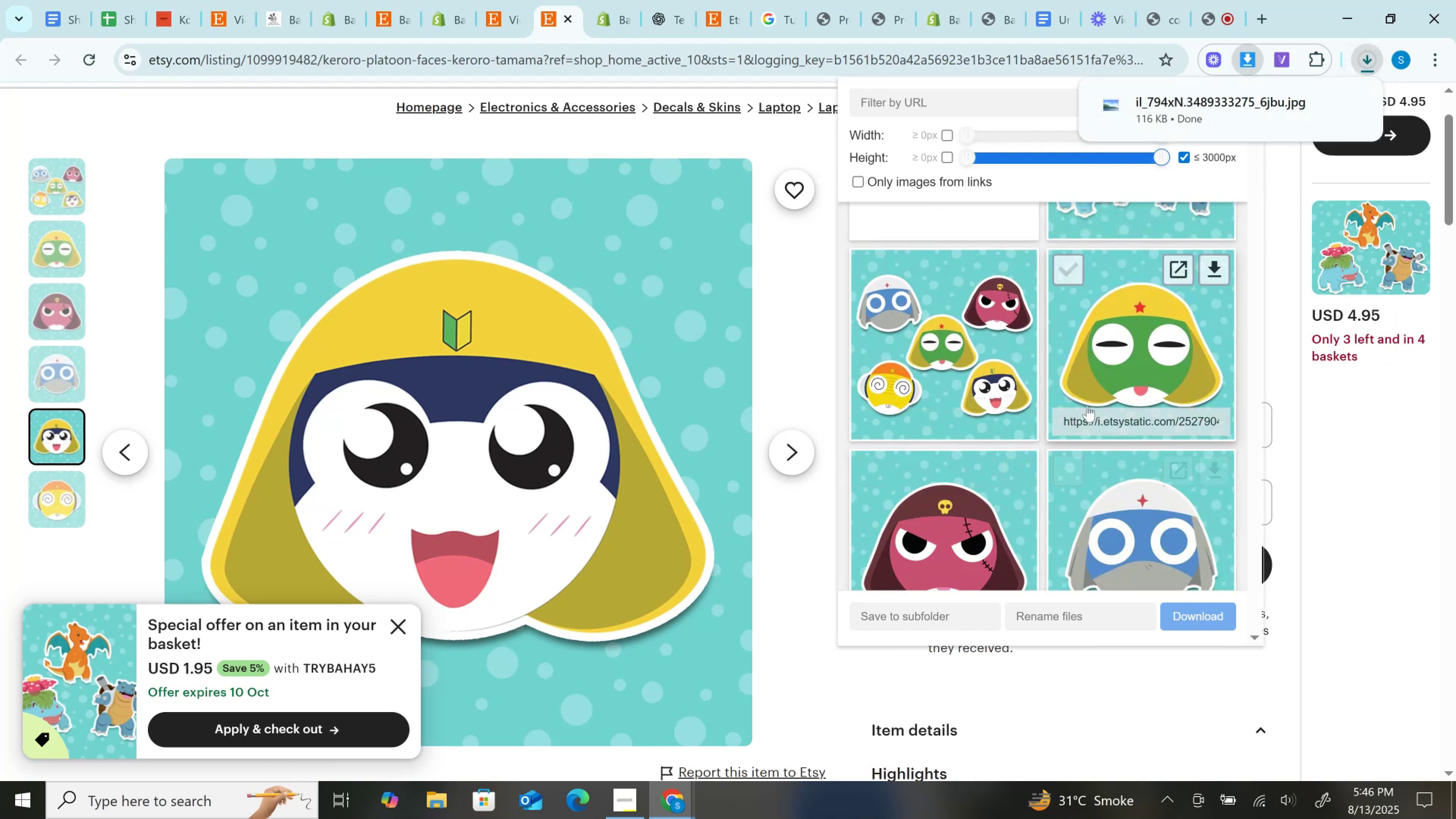 
scroll: coordinate [1062, 424], scroll_direction: down, amount: 4.0
 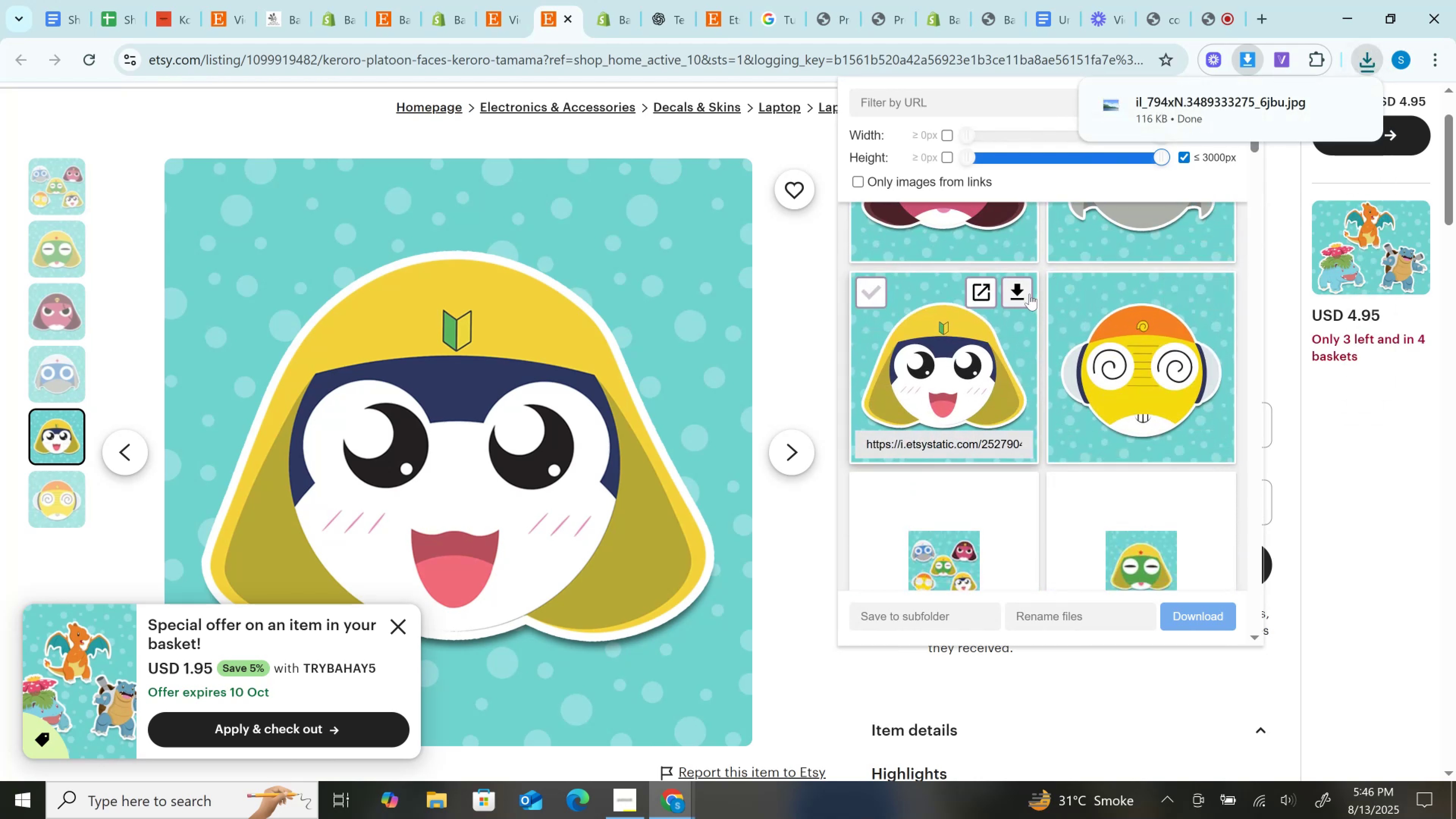 
left_click([1026, 294])
 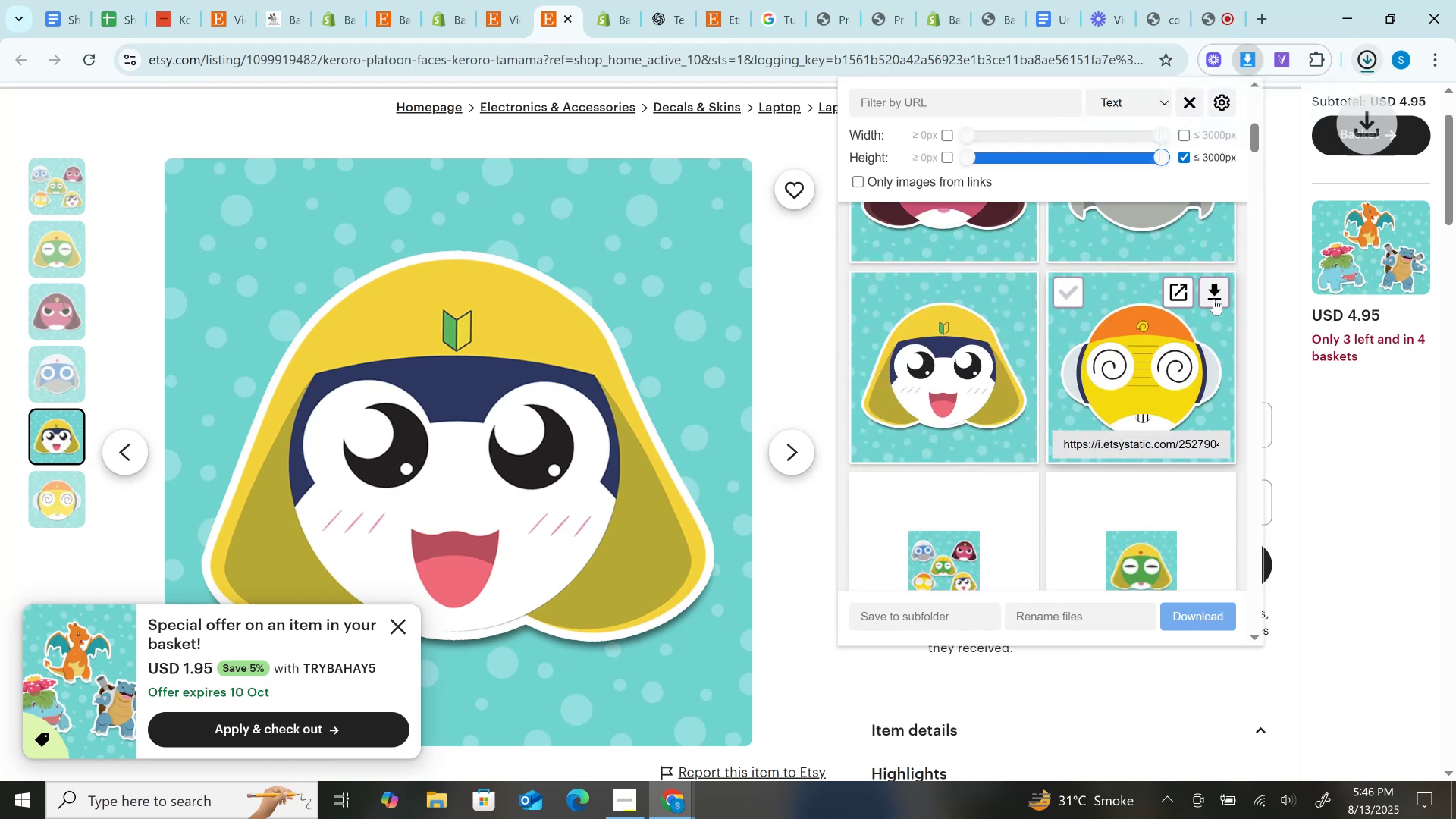 
left_click([1214, 297])
 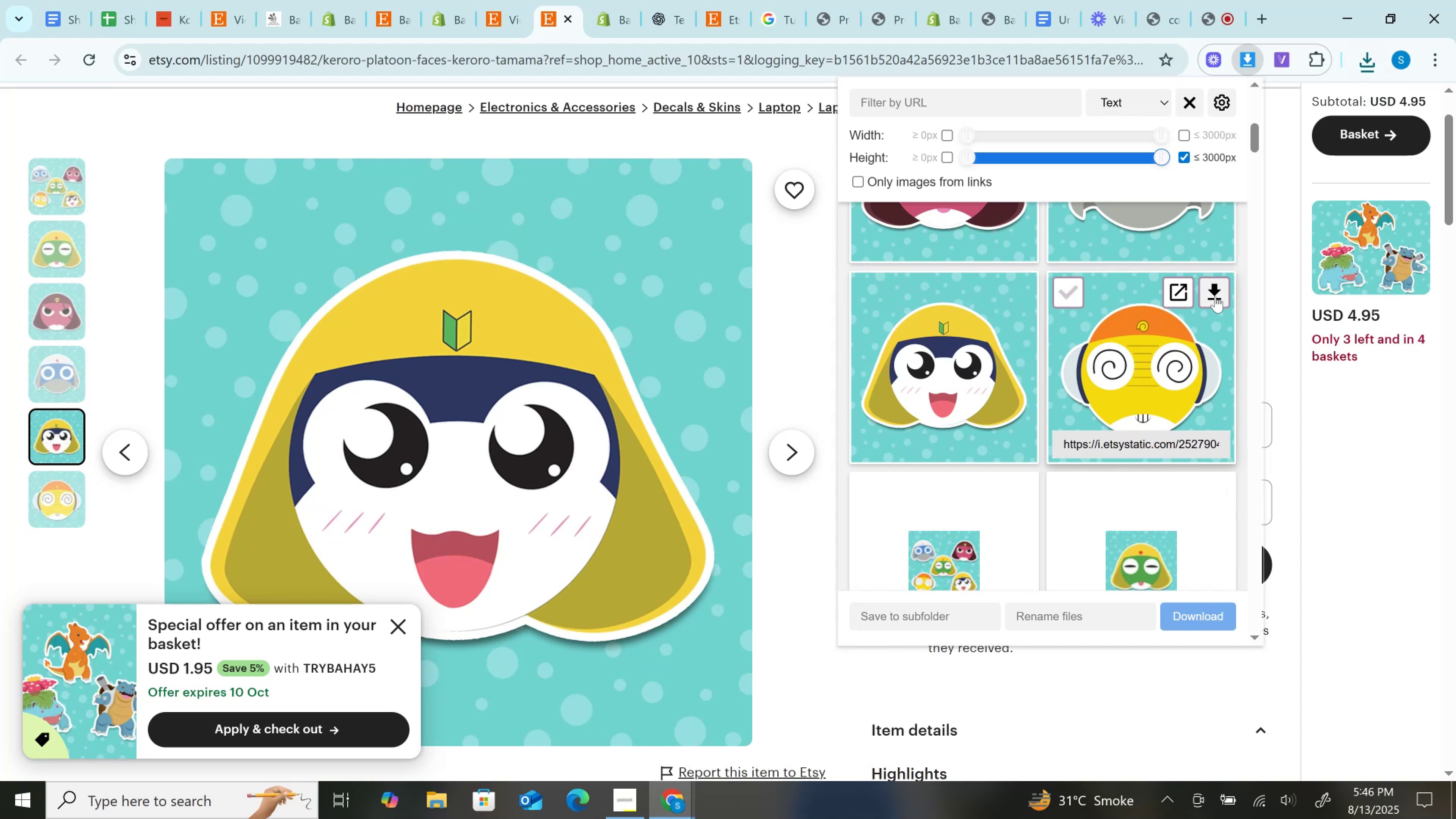 
wait(11.88)
 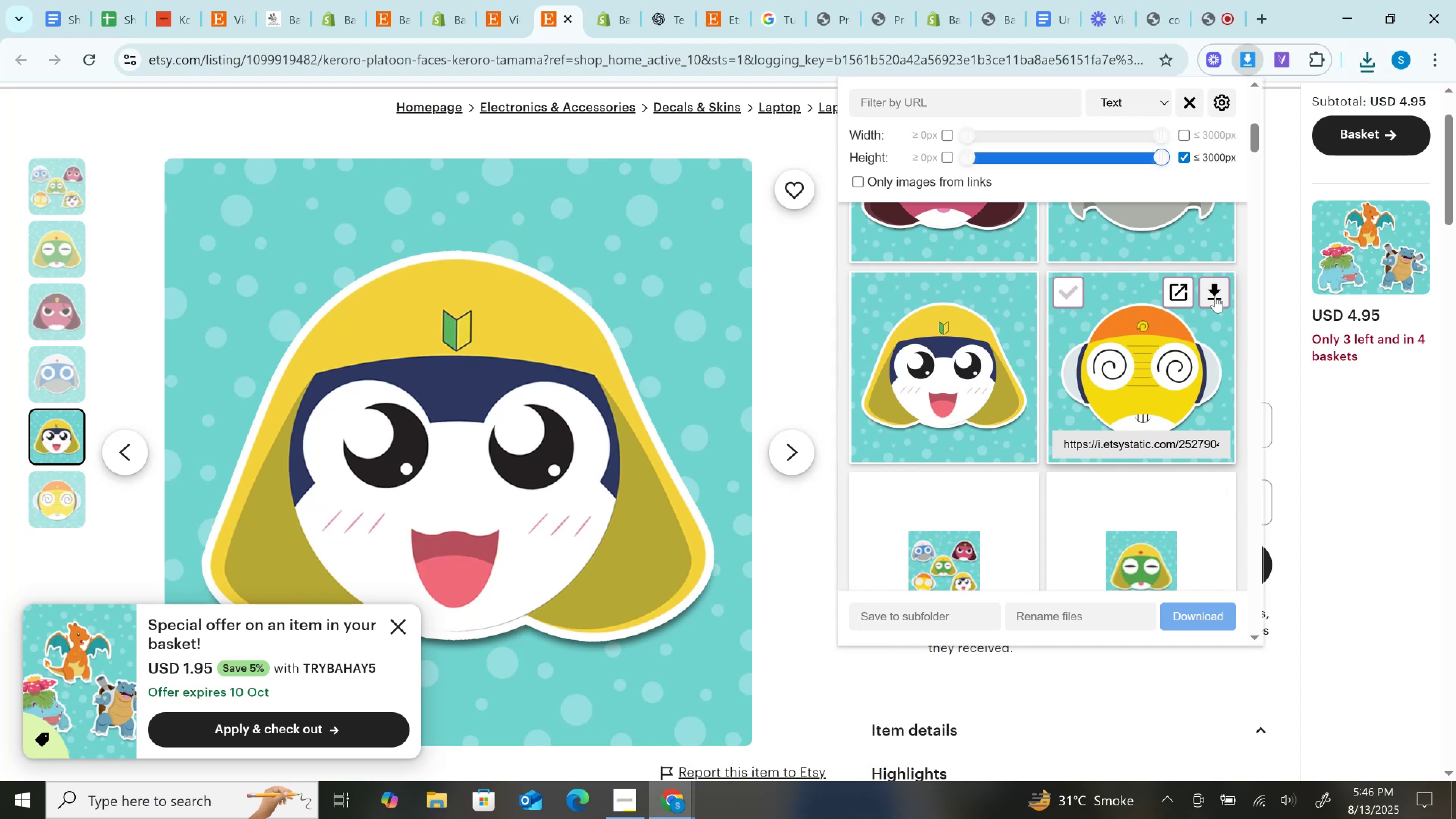 
left_click([1250, 64])
 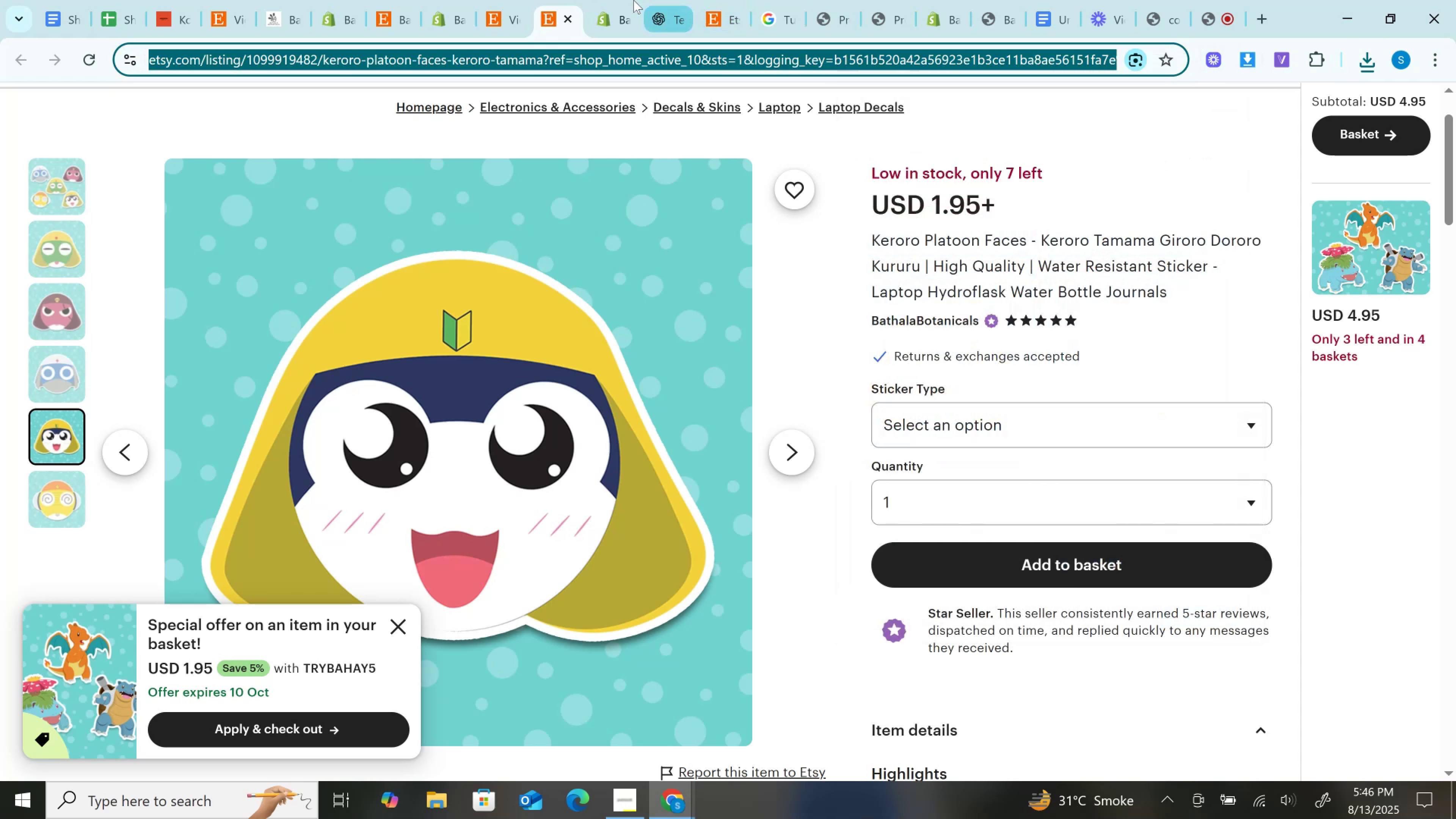 
left_click([626, 0])
 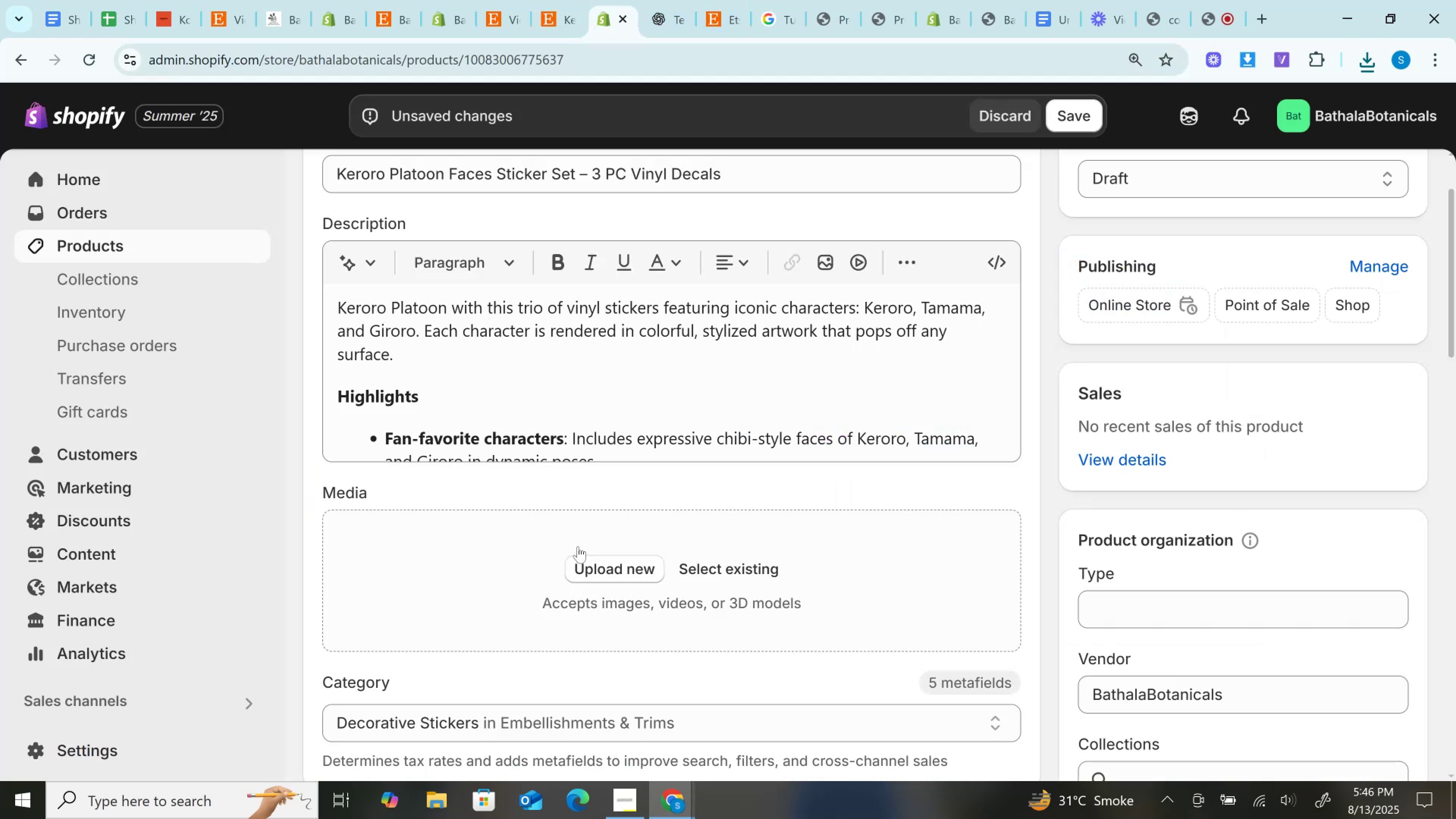 
left_click([587, 557])
 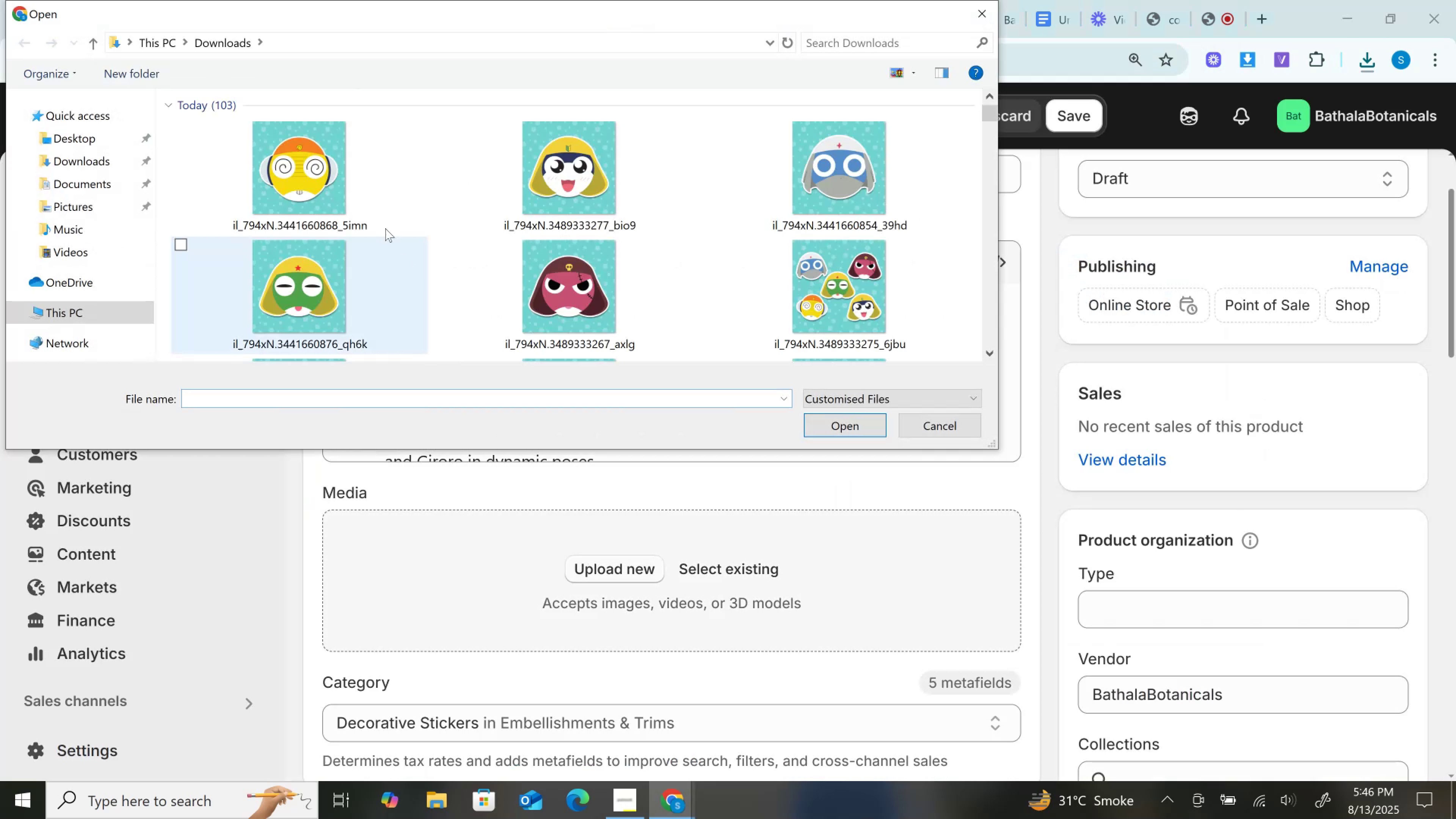 
left_click([344, 168])
 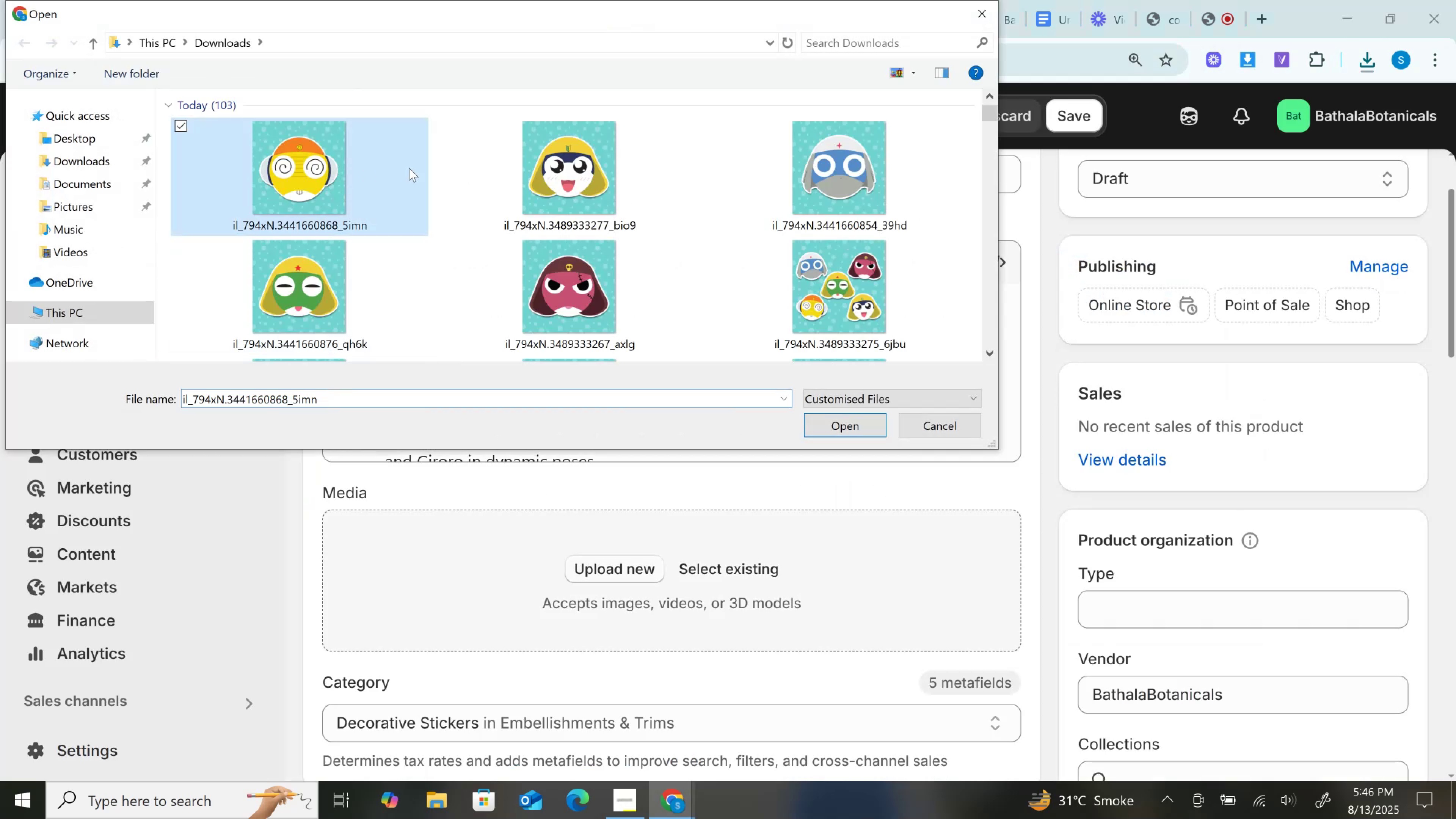 
hold_key(key=ControlLeft, duration=1.27)
left_click([541, 165])
 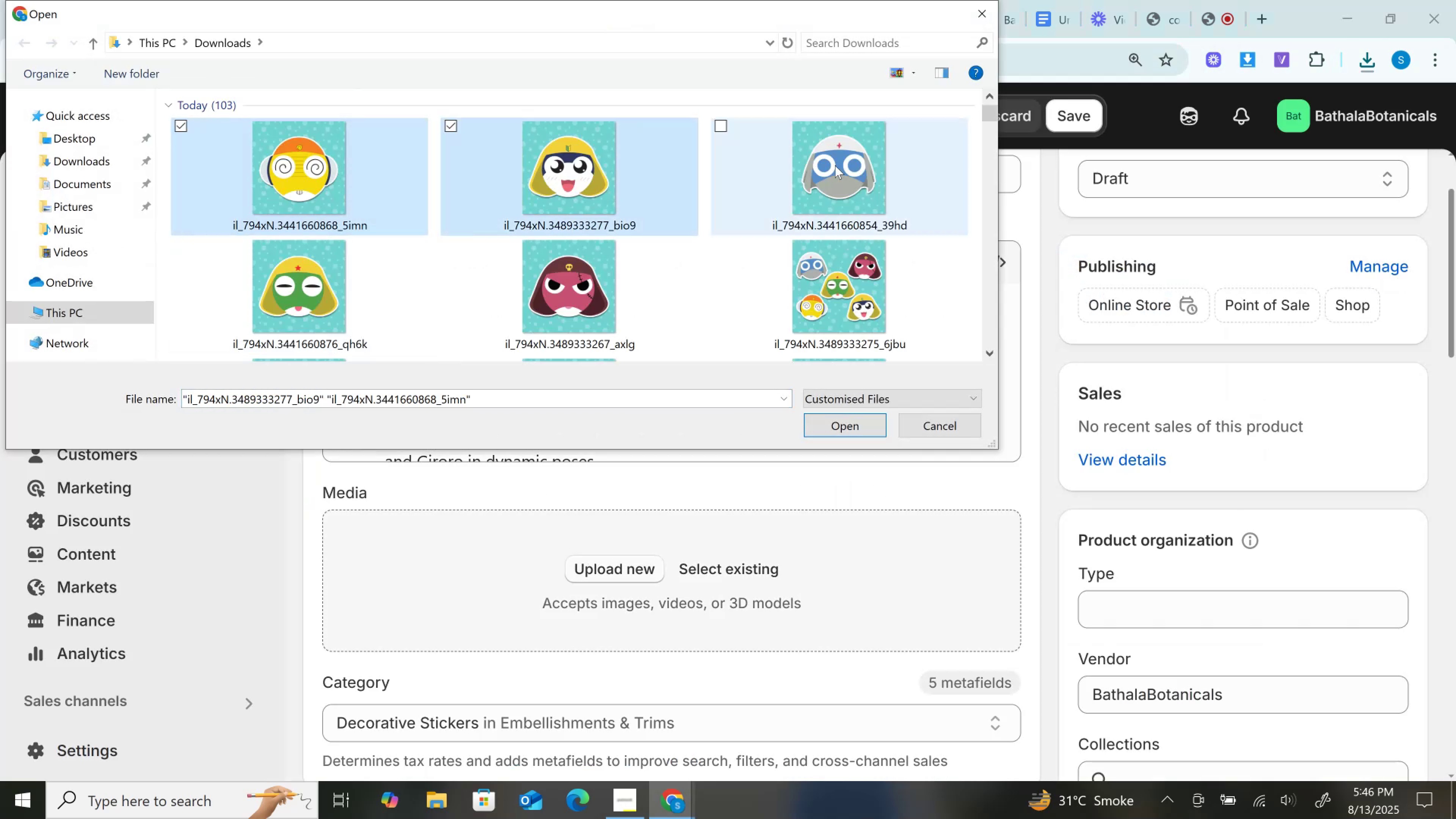 
double_click([835, 165])
 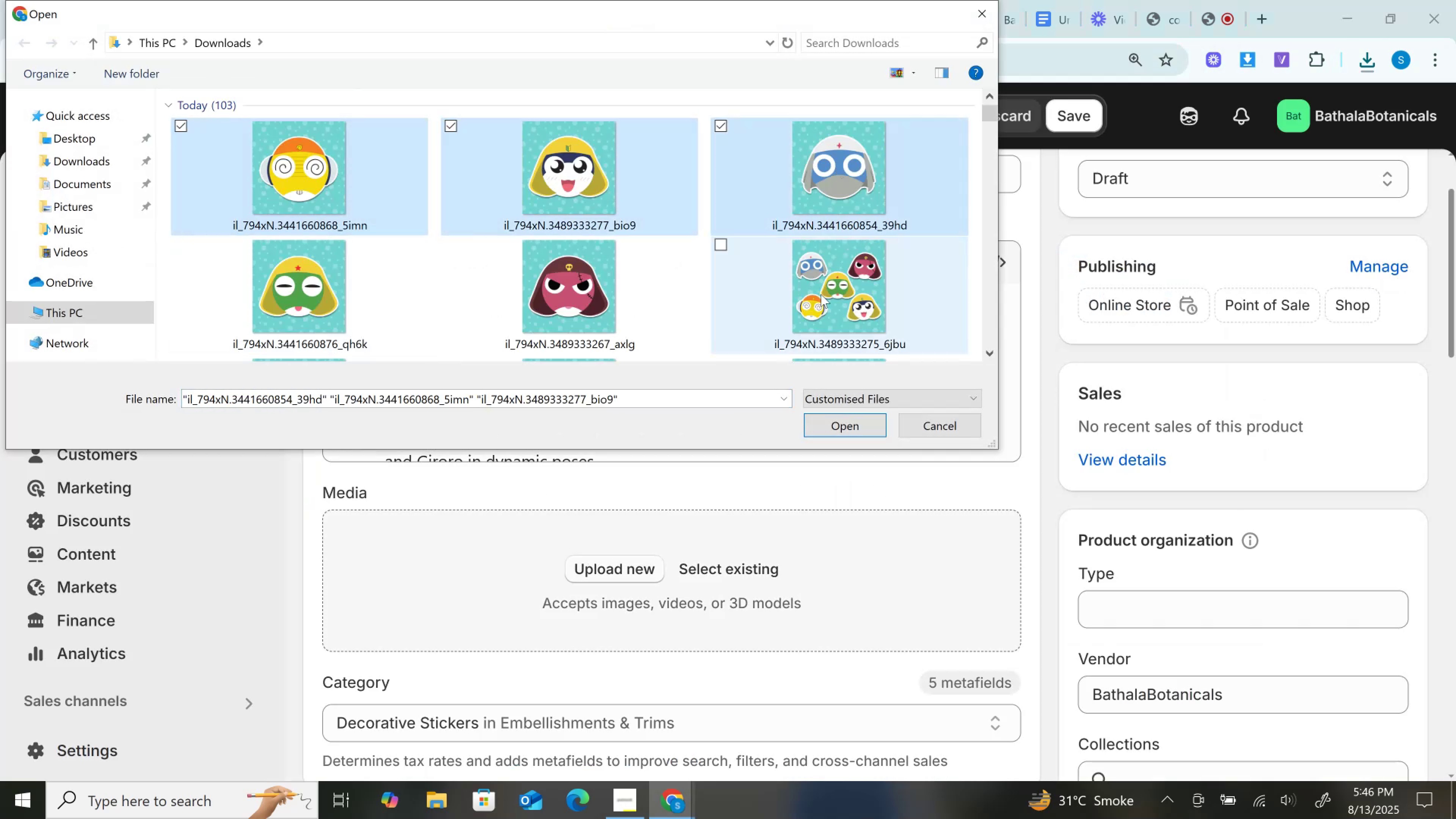 
hold_key(key=ControlLeft, duration=1.53)
left_click([821, 294])
 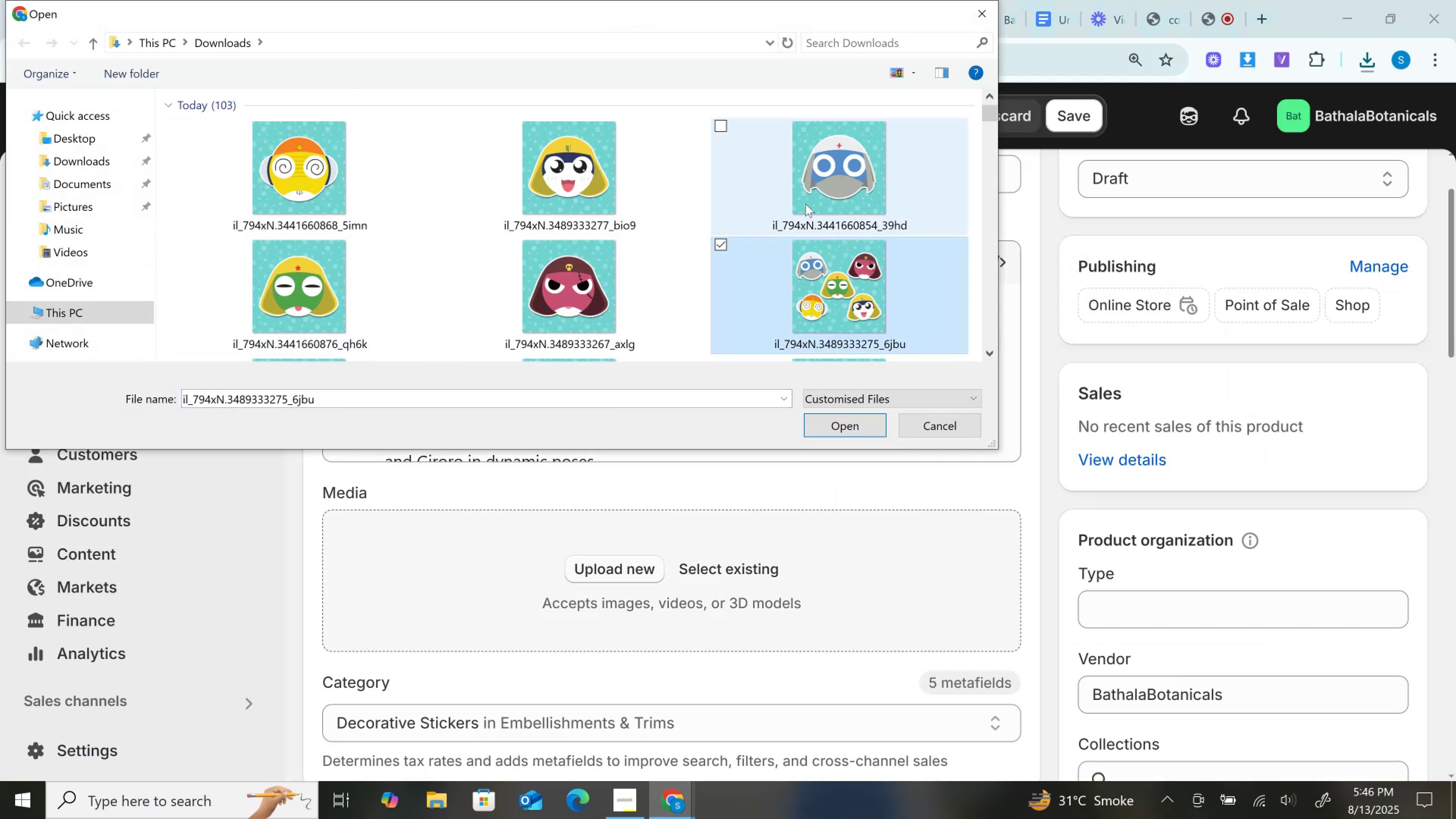 
left_click([815, 177])
 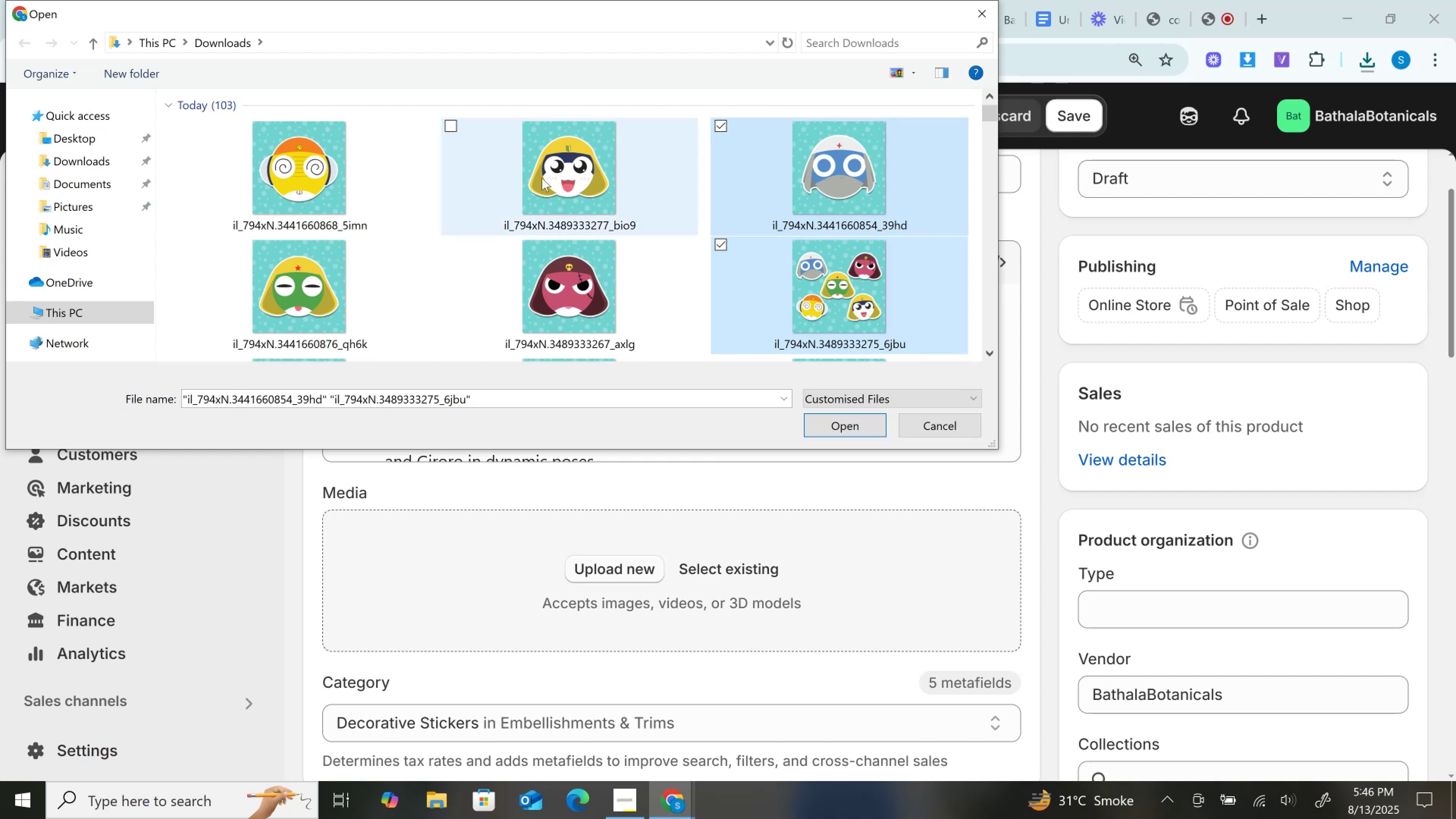 
double_click([542, 178])
 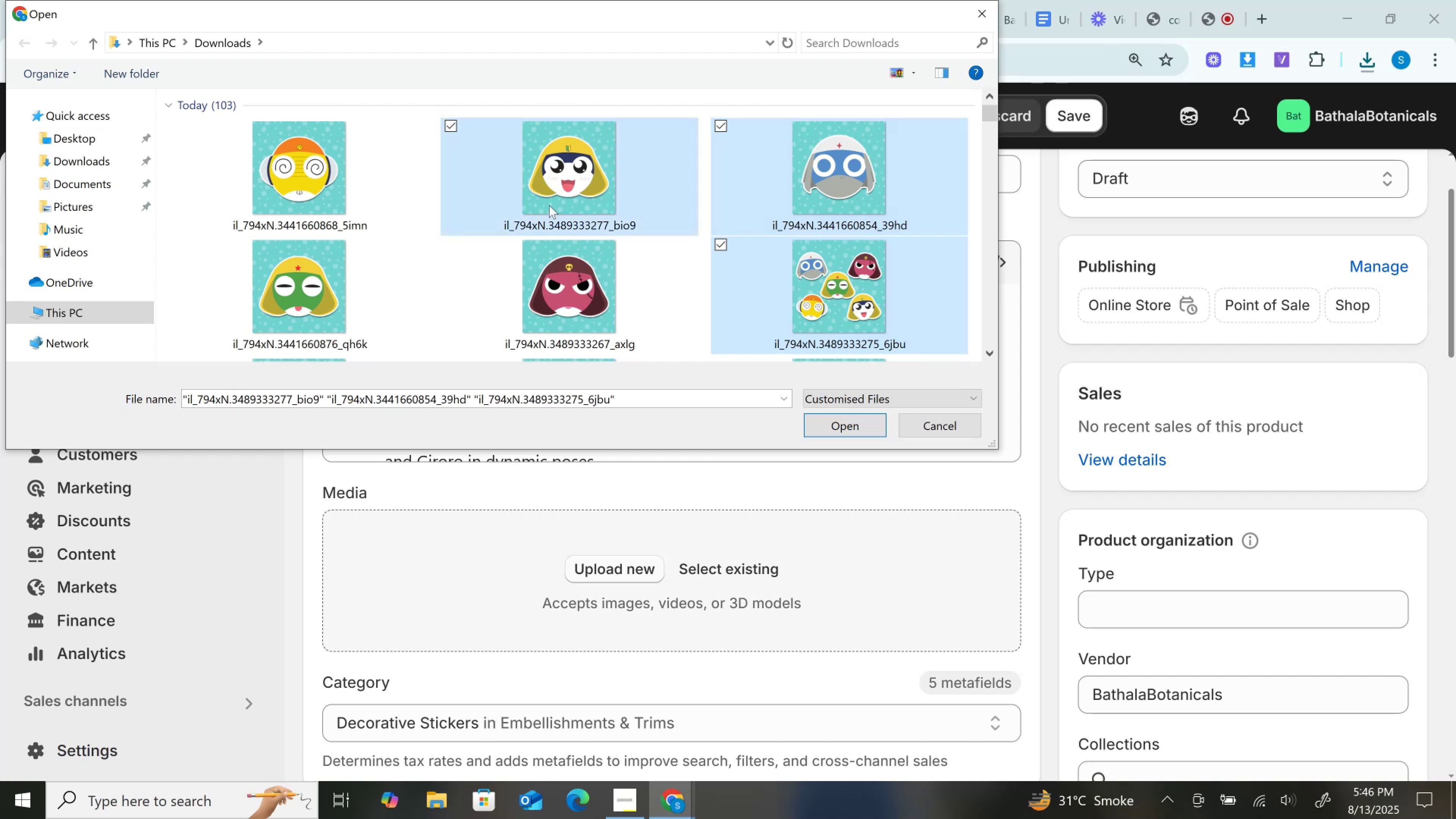 
hold_key(key=ControlLeft, duration=1.21)
triple_click([562, 271])
 